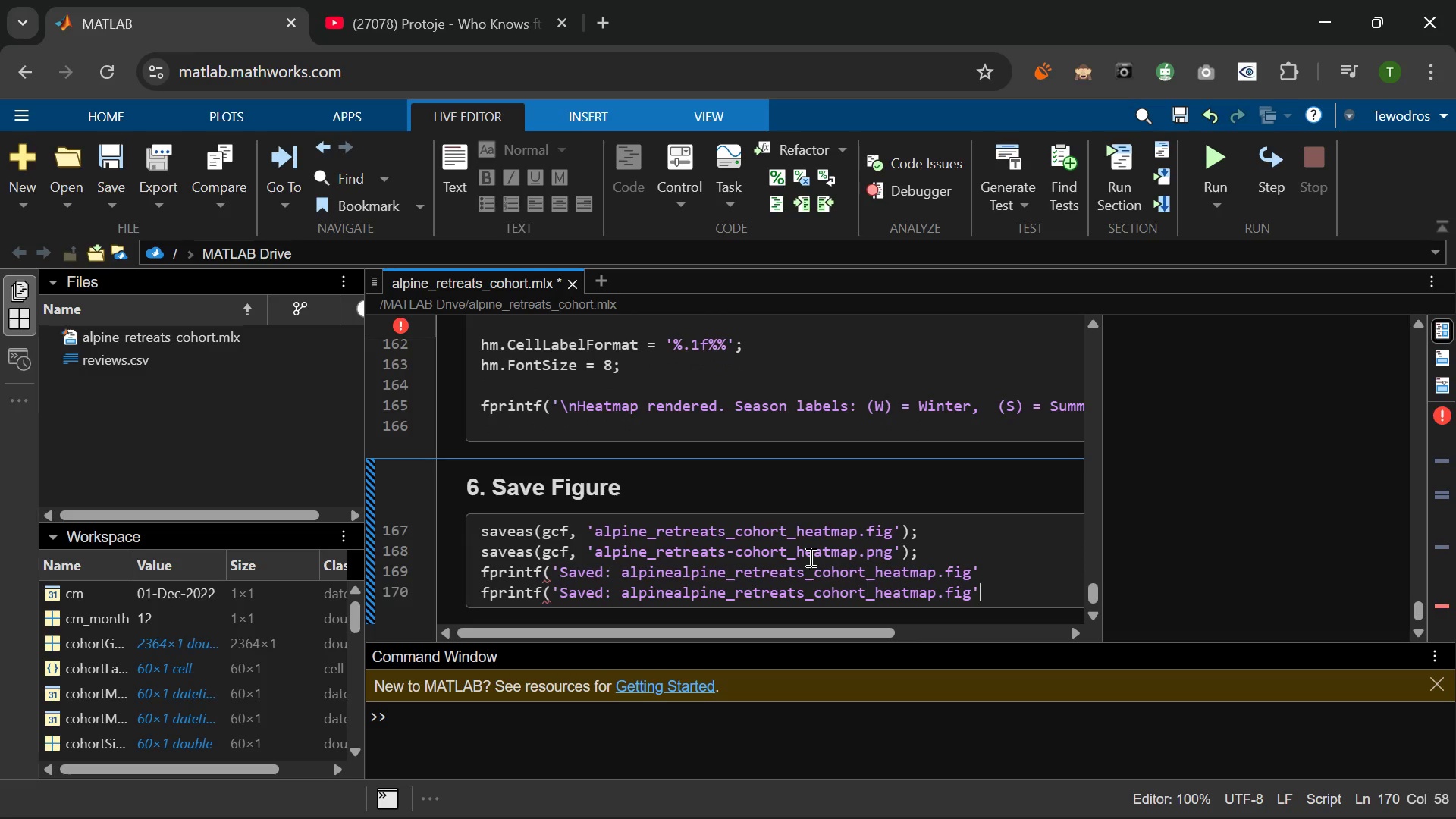 
left_click([952, 592])
 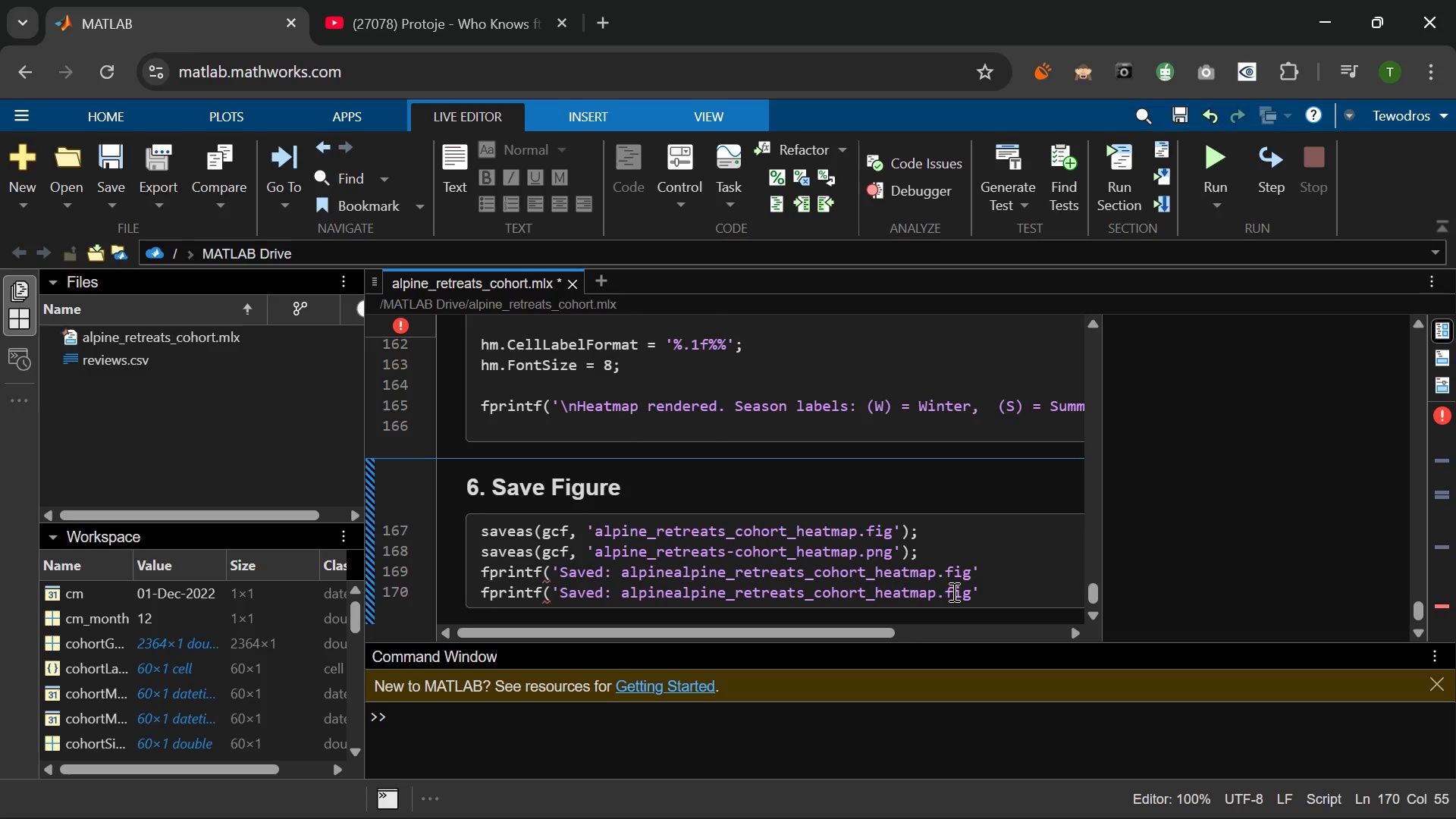 
key(ArrowRight)
 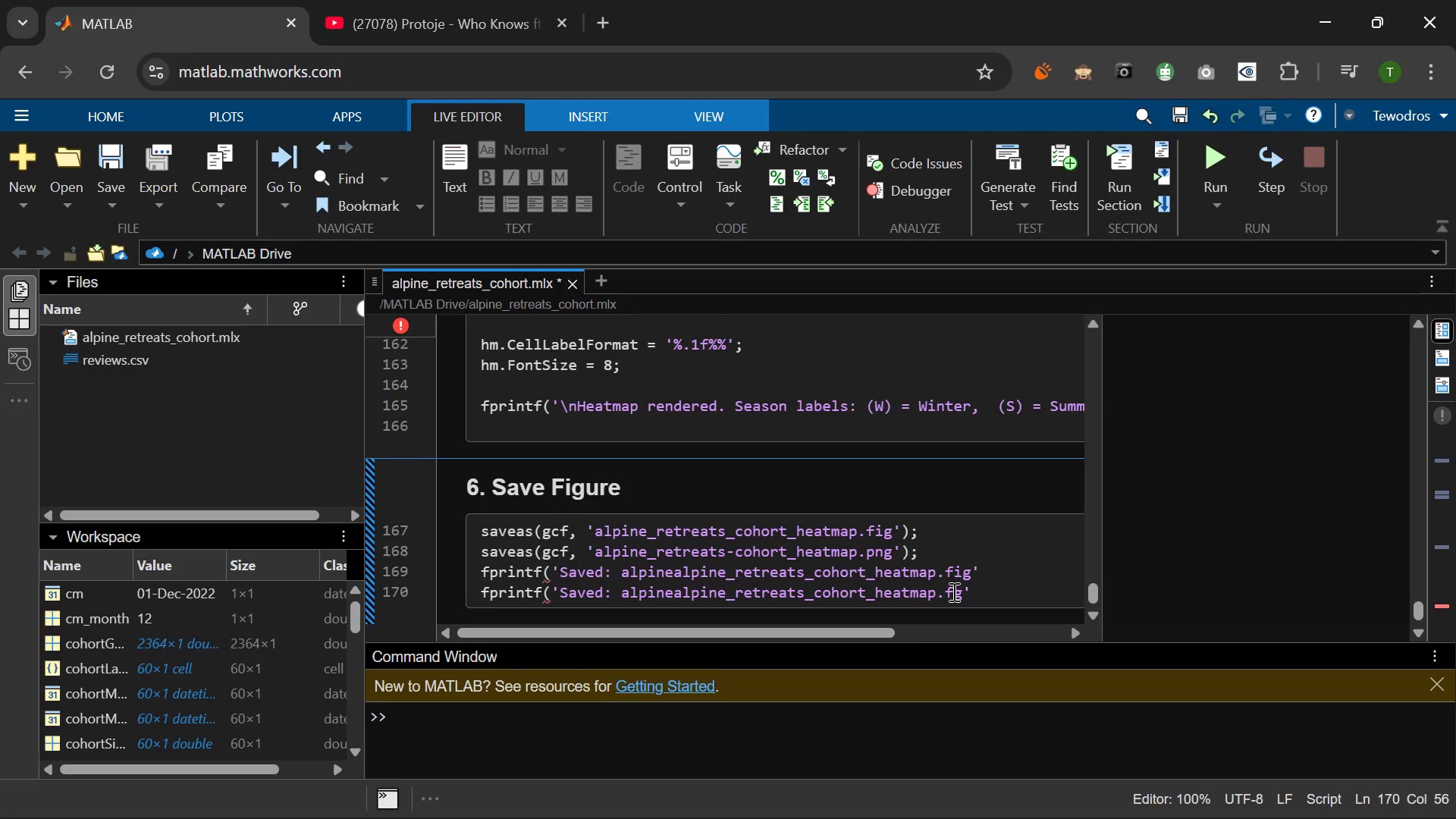 
key(Backspace)
key(Backspace)
type(pn)
 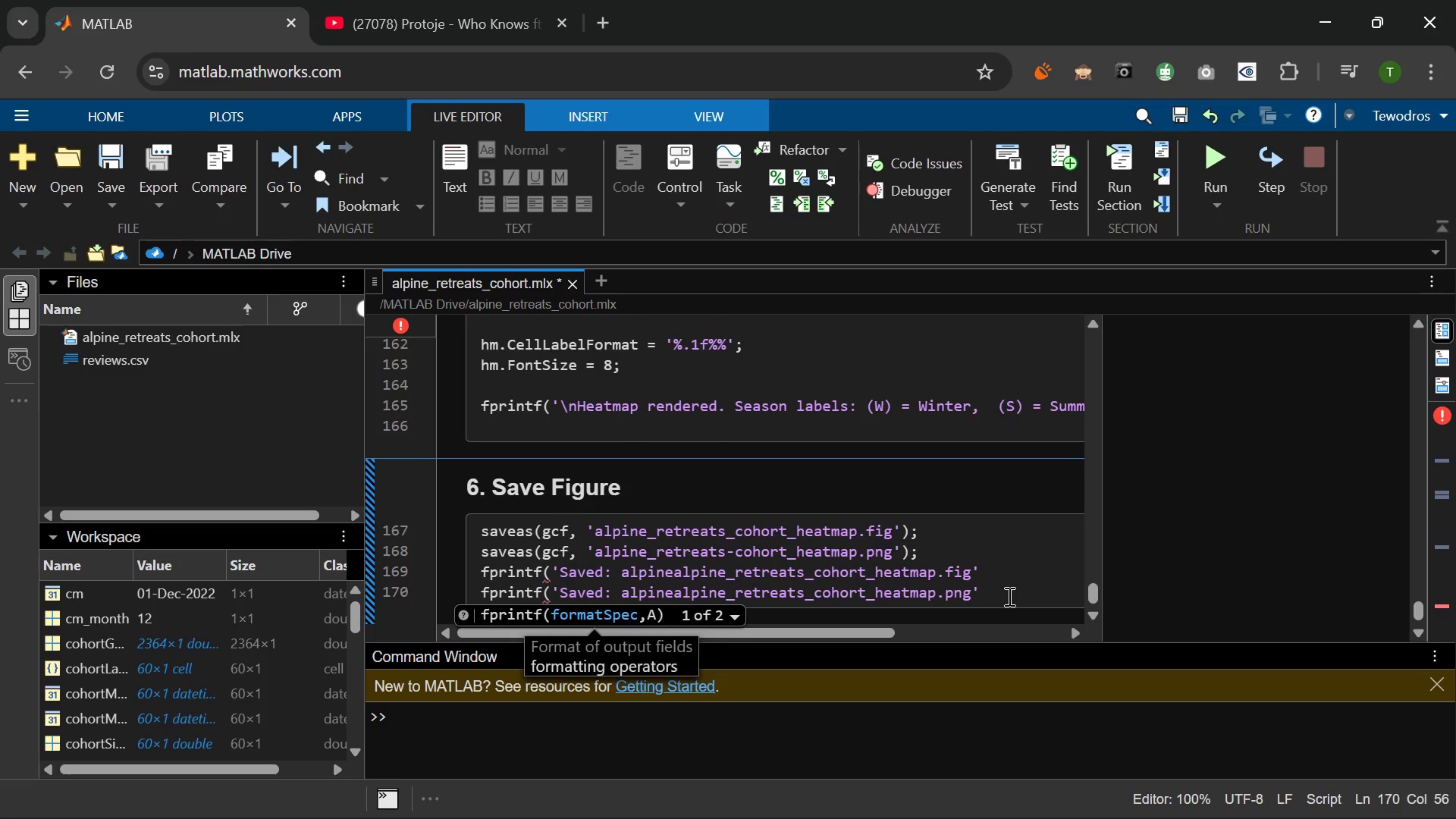 
left_click([1008, 596])
 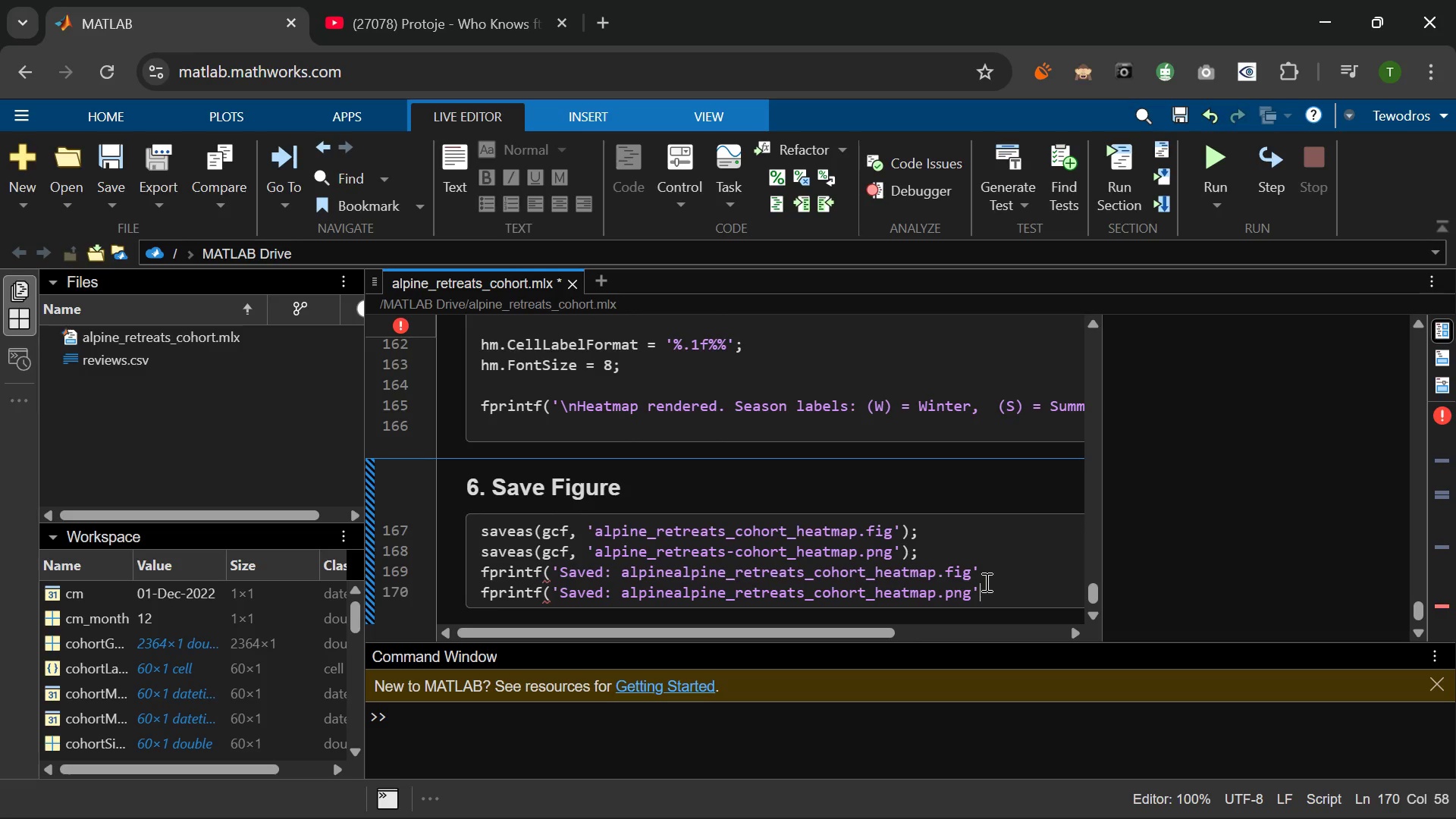 
left_click([972, 572])
 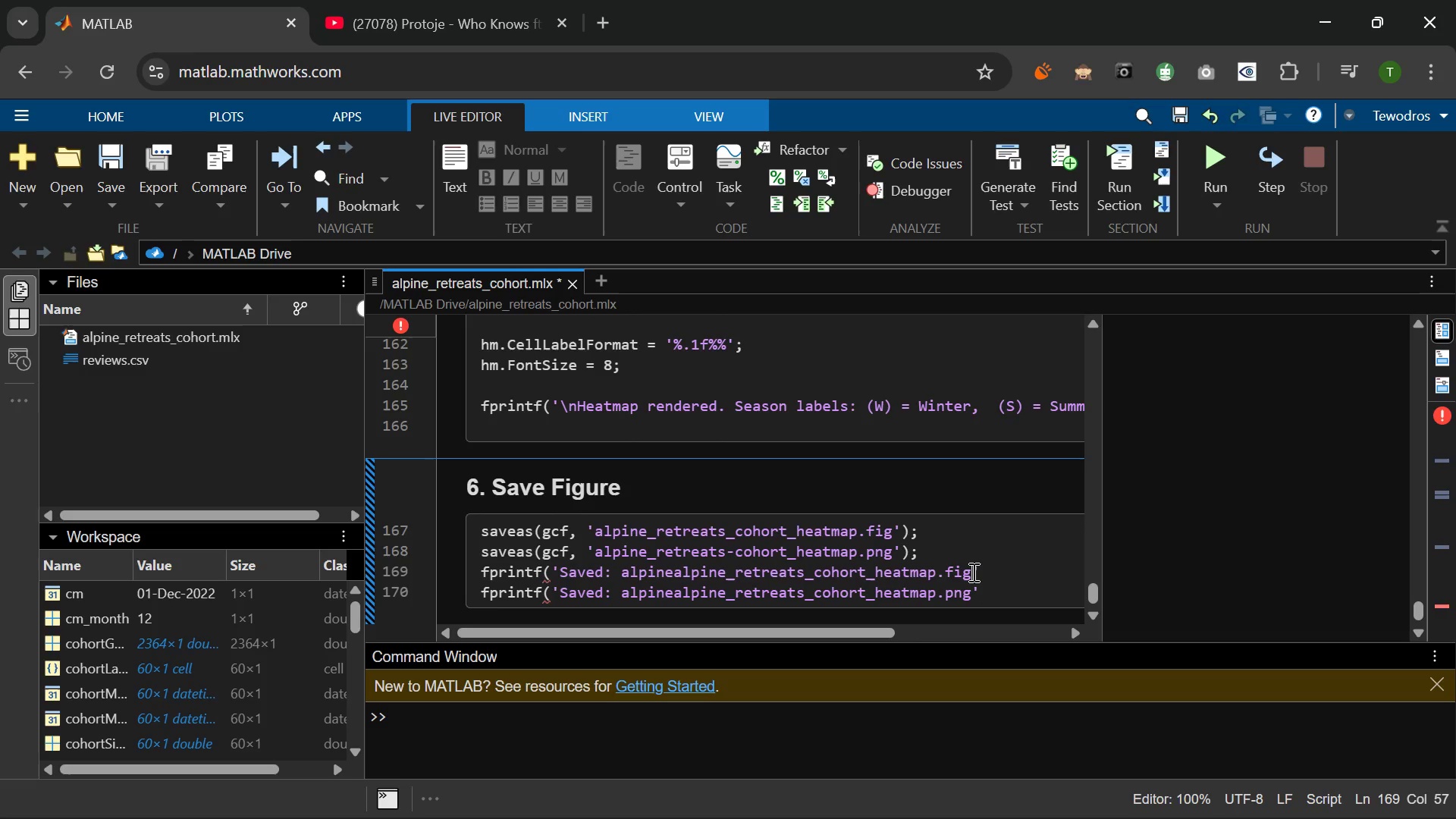 
key(Backslash)
 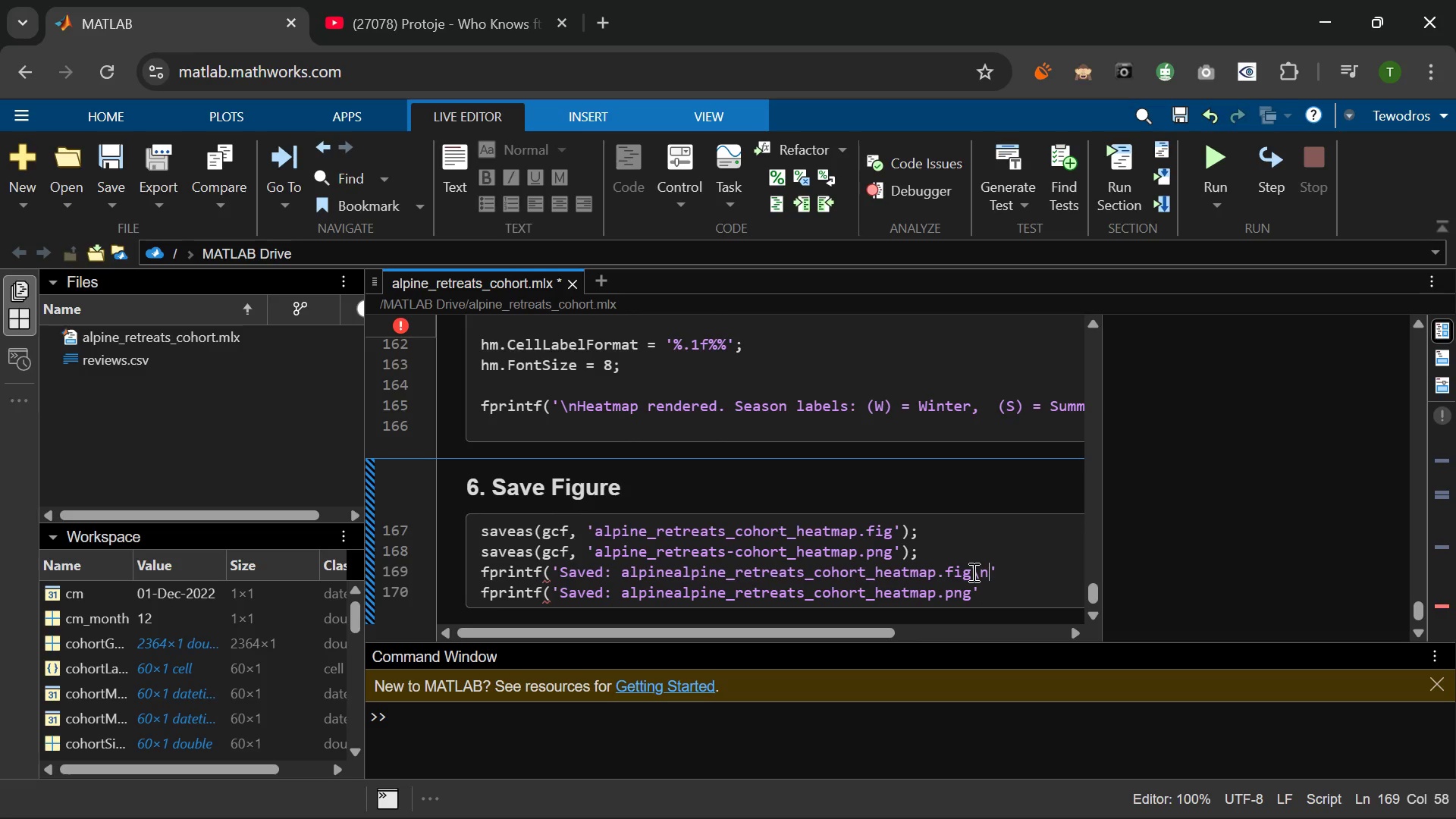 
key(N)
 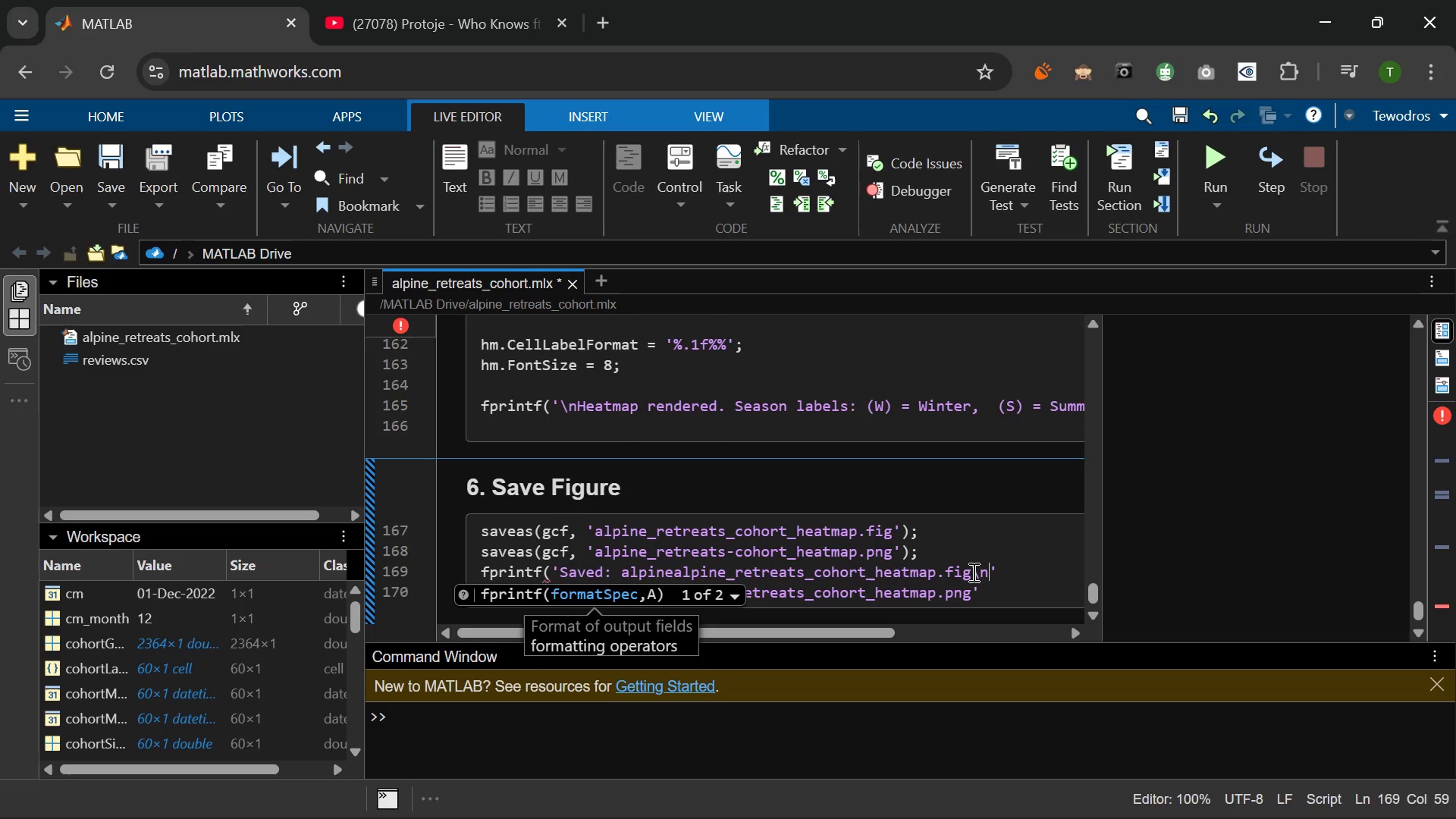 
key(ArrowRight)
 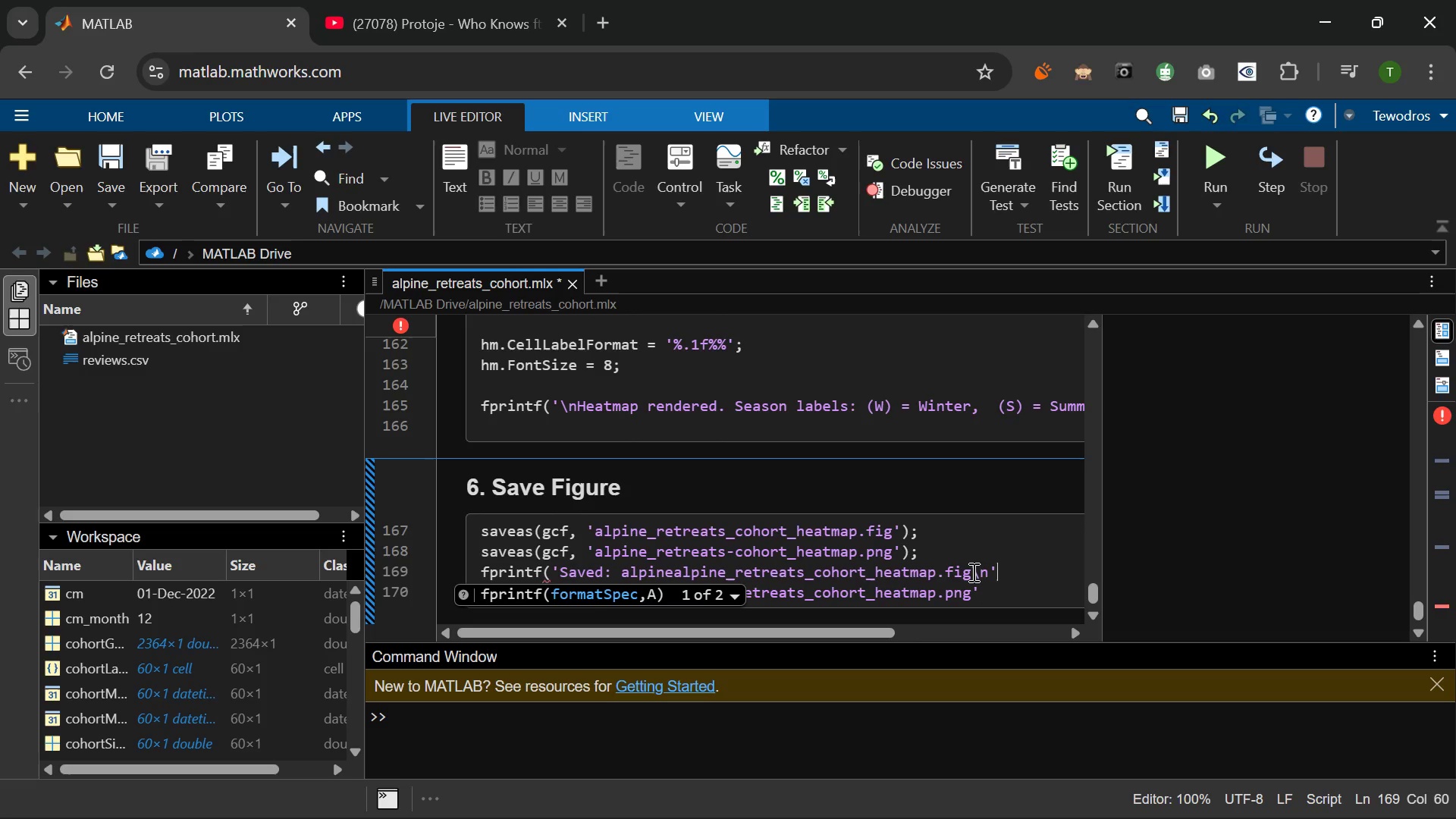 
key(Shift+0)
 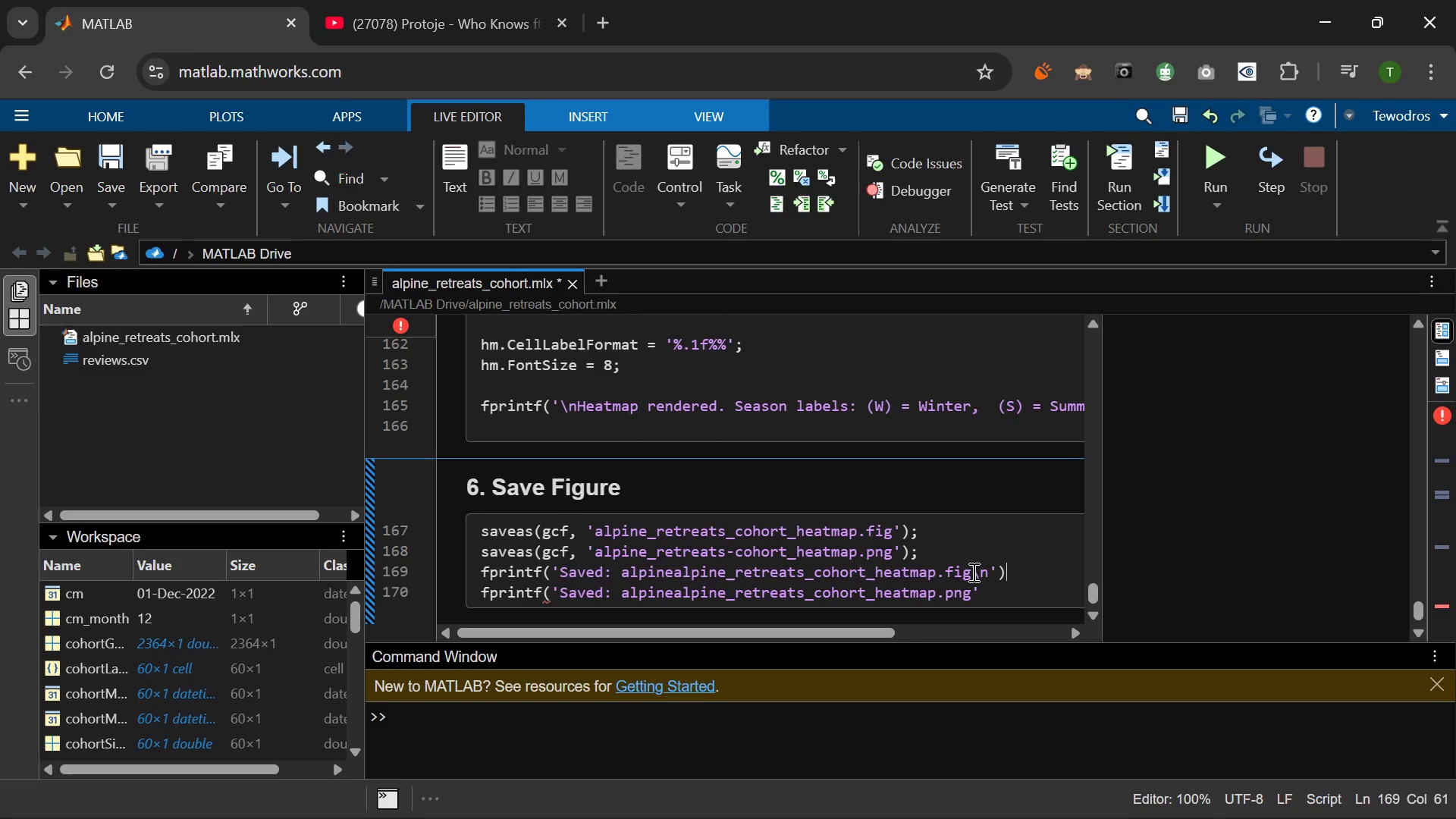 
key(Semicolon)
 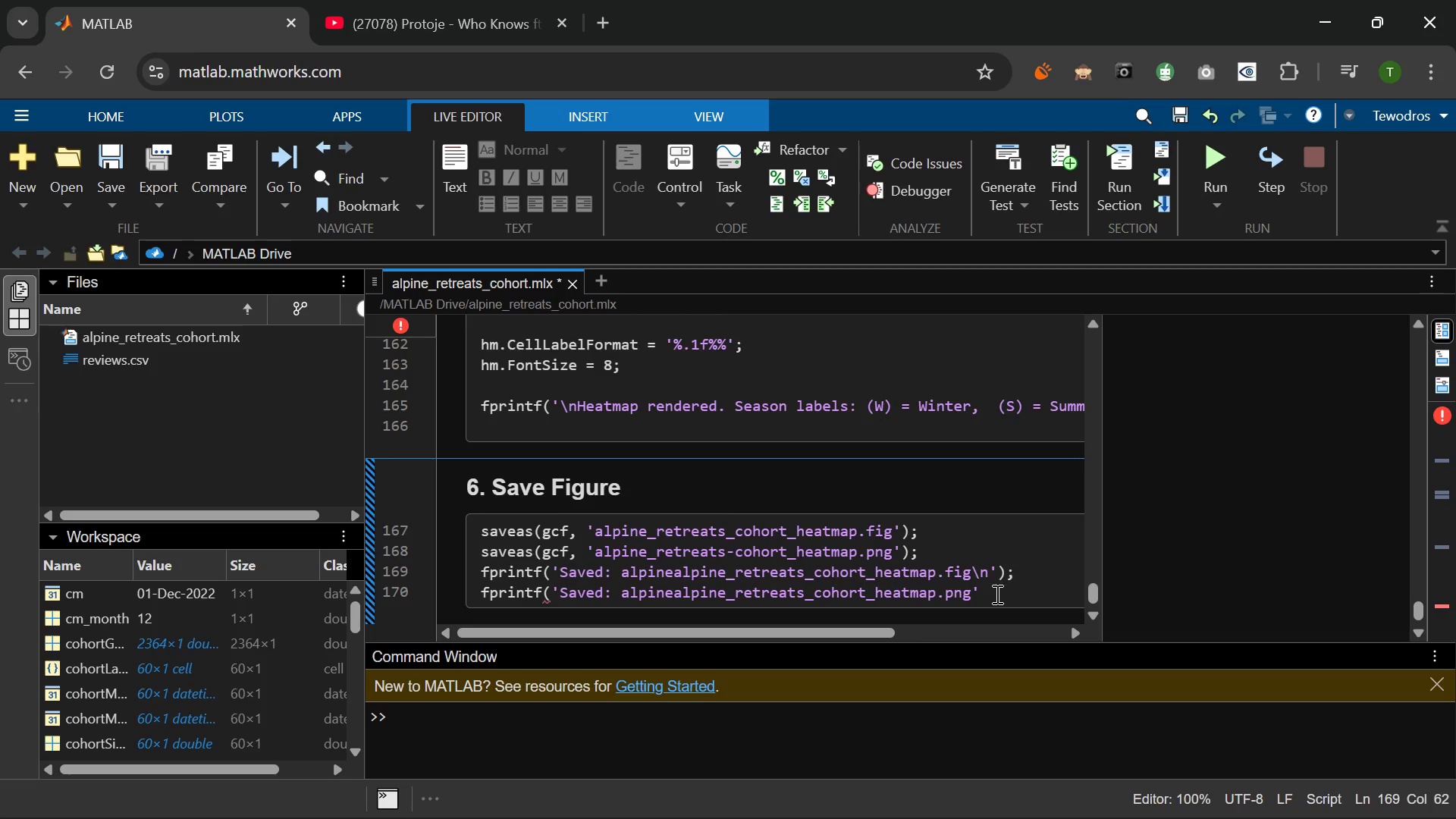 
left_click([996, 594])
 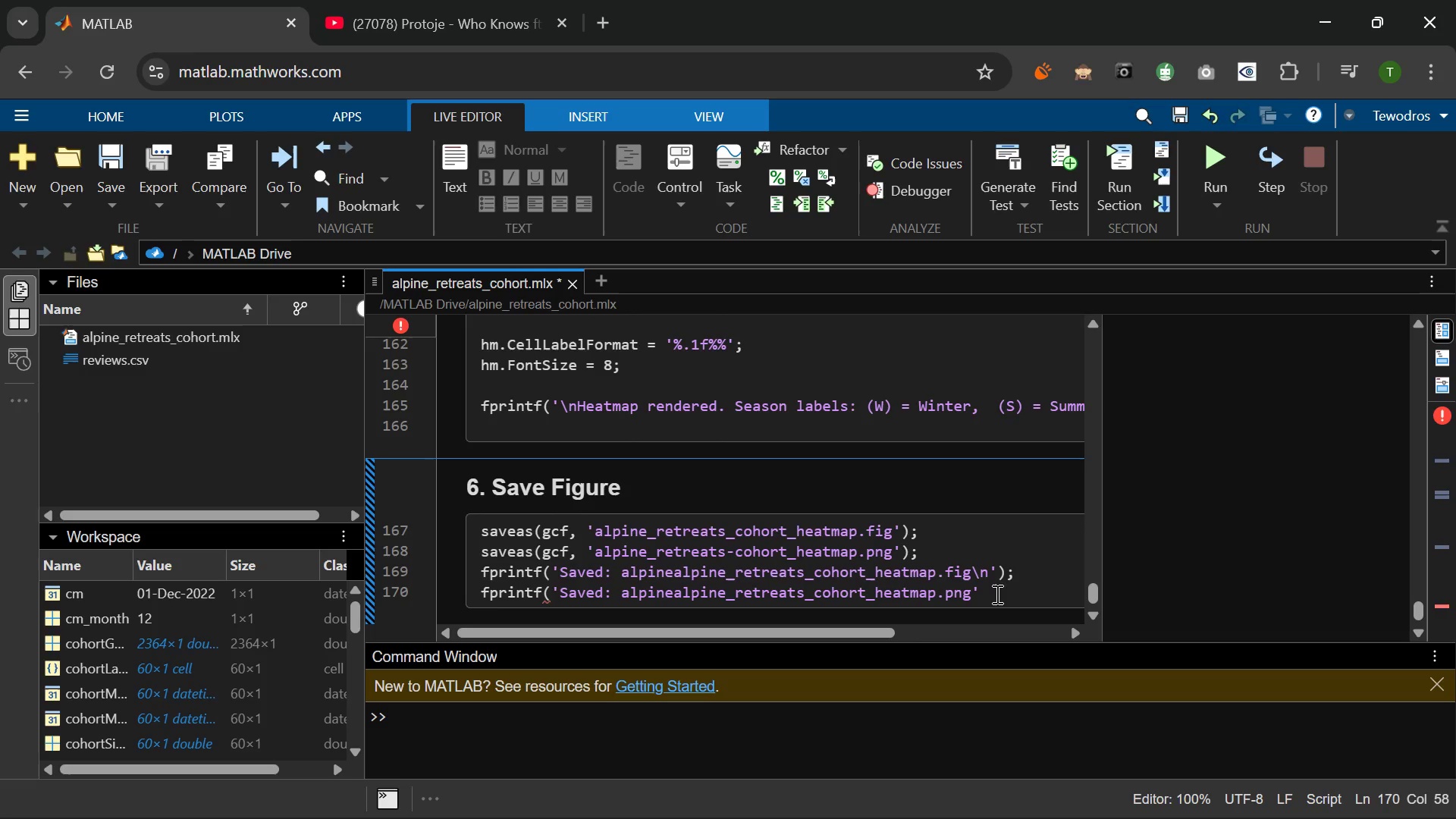 
hold_key(key=ShiftRight, duration=0.55)
 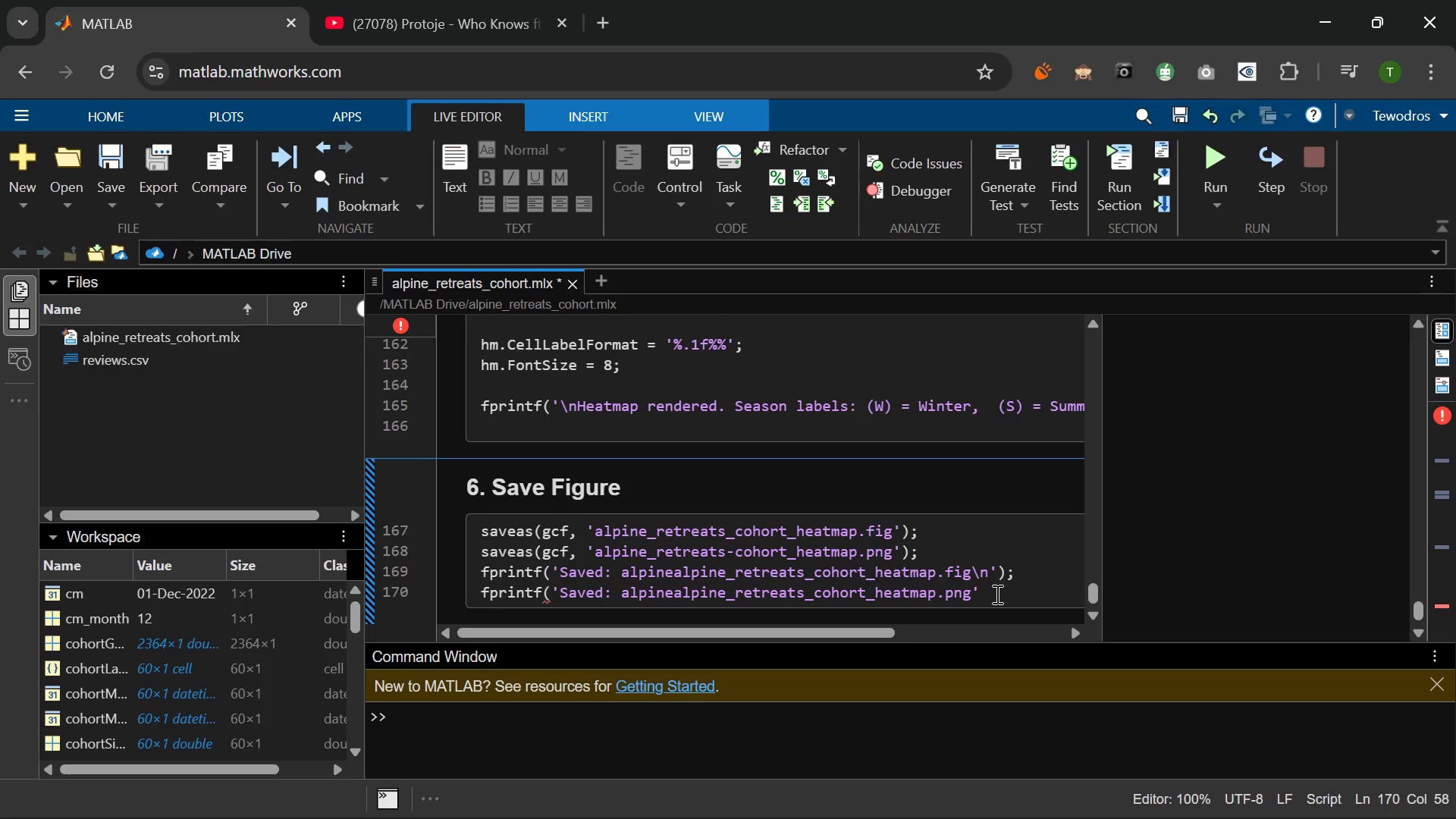 
key(Backslash)
 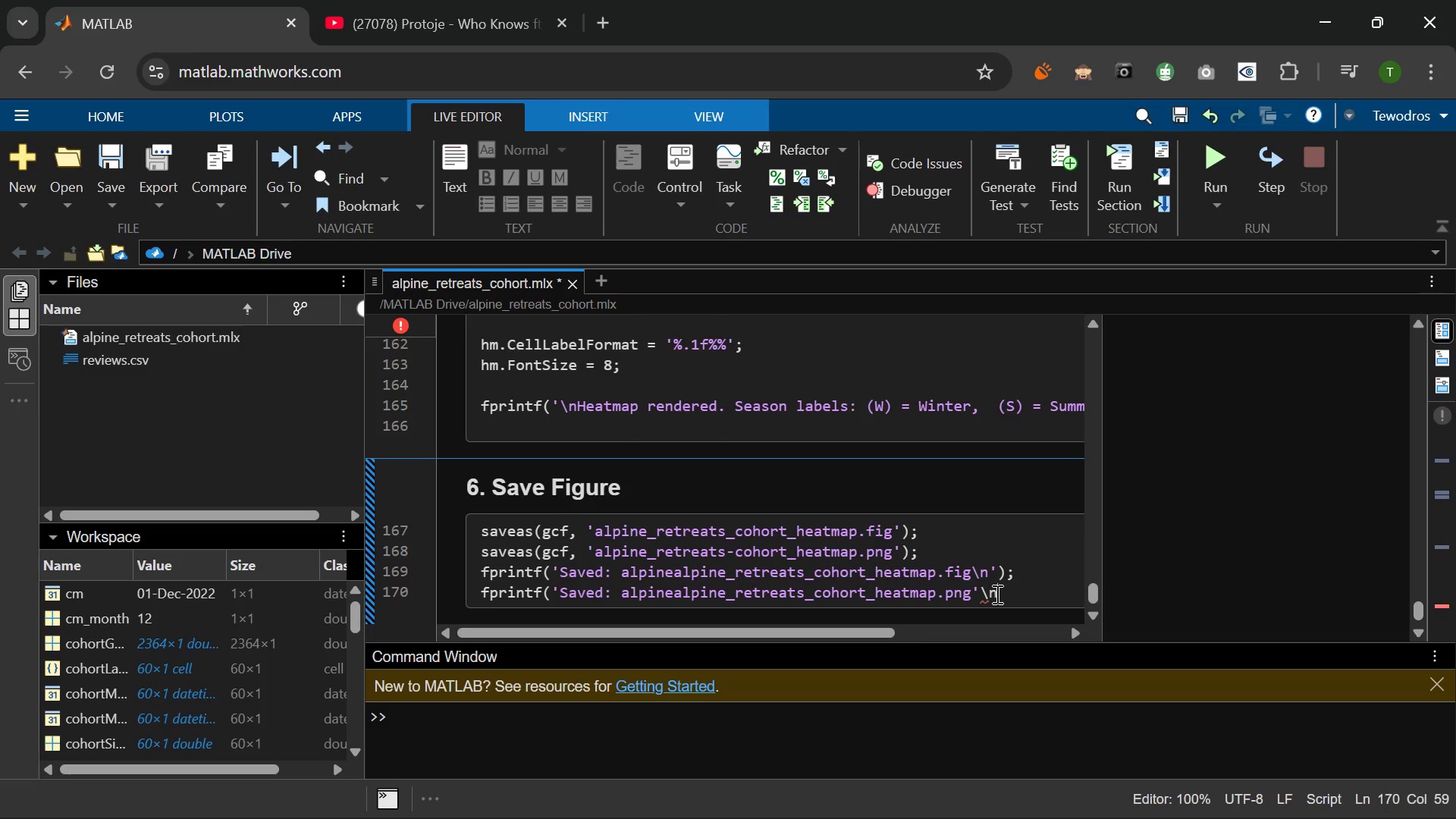 
key(N)
 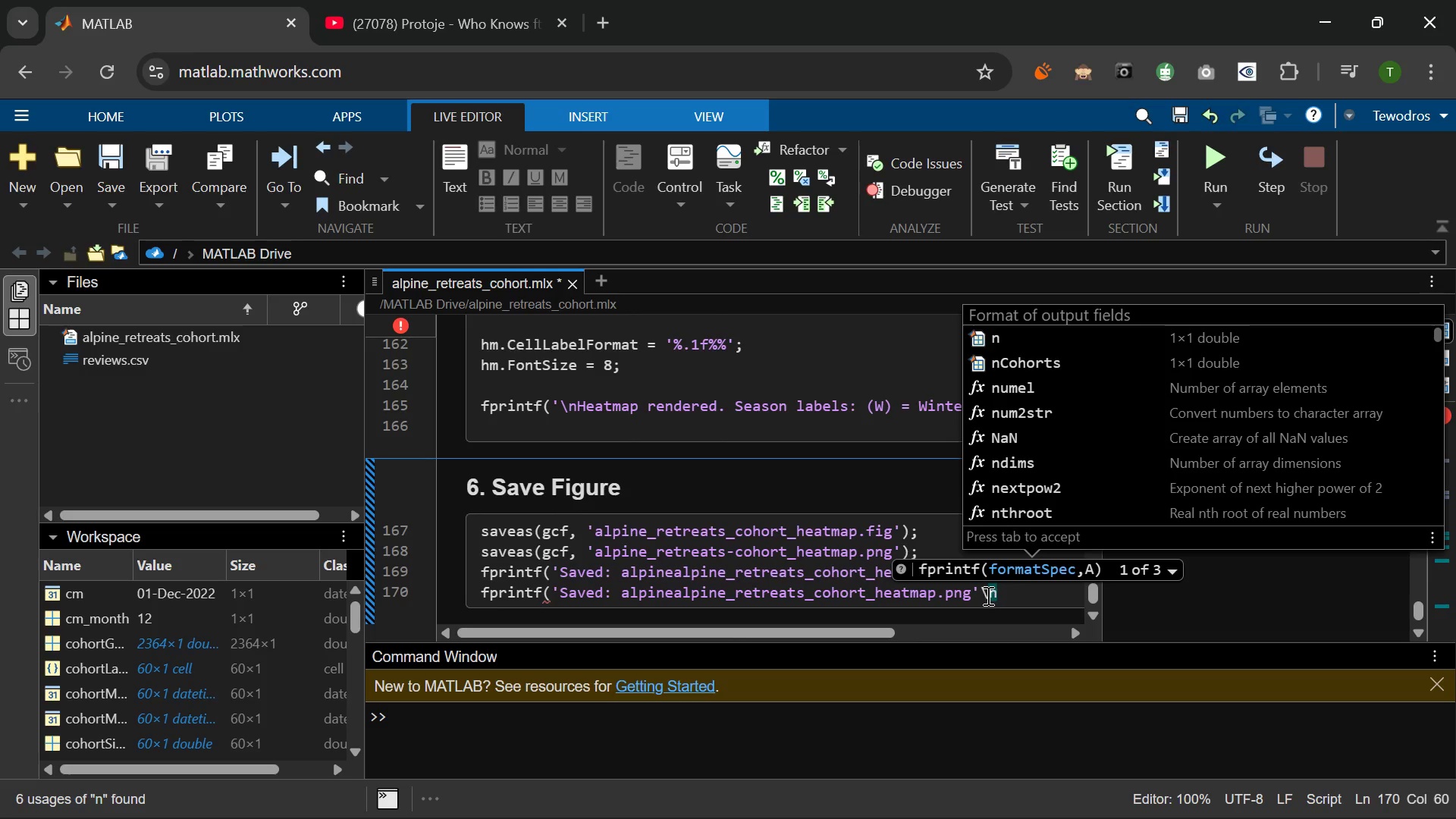 
left_click([983, 595])
 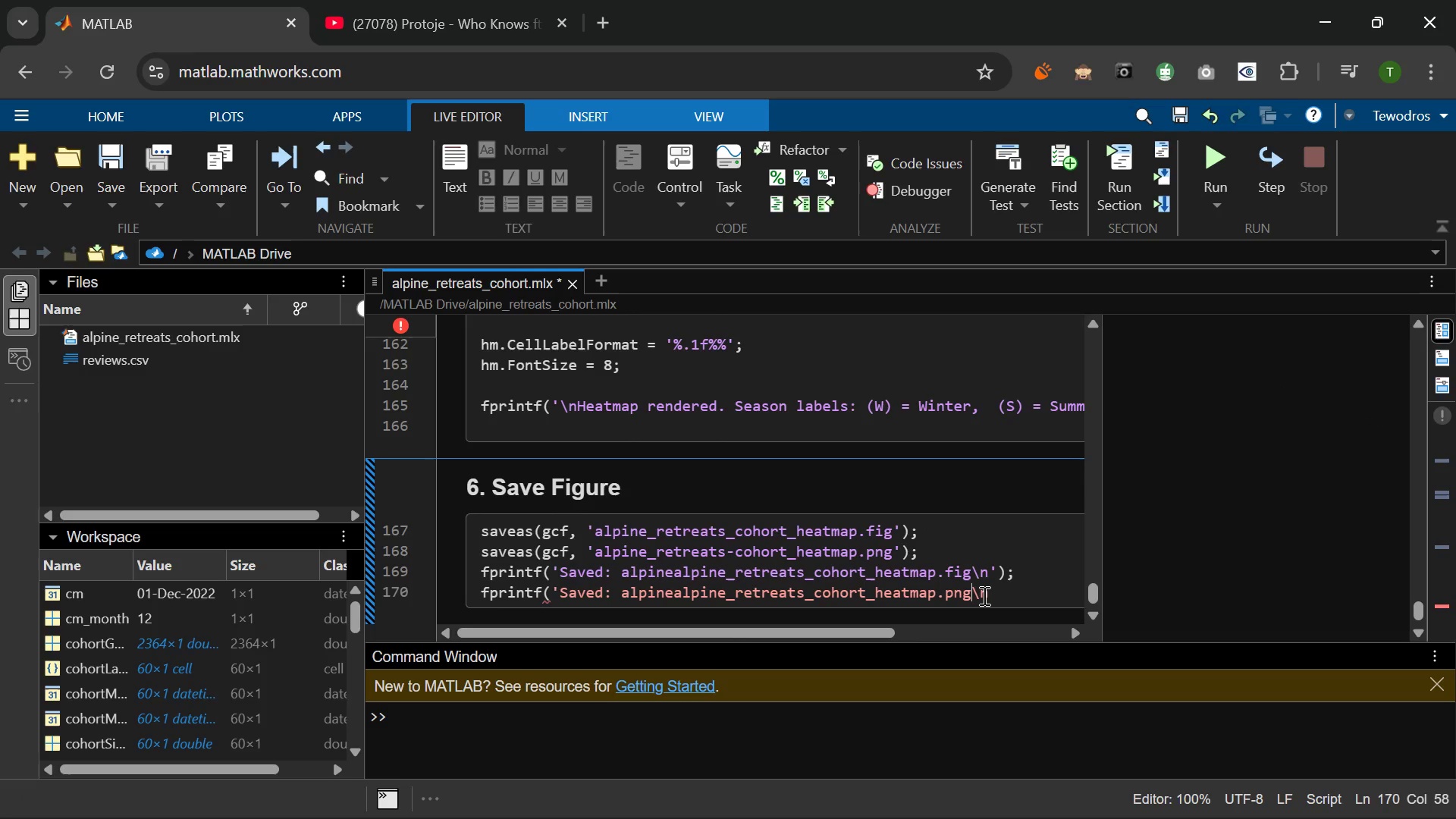 
key(Backspace)
 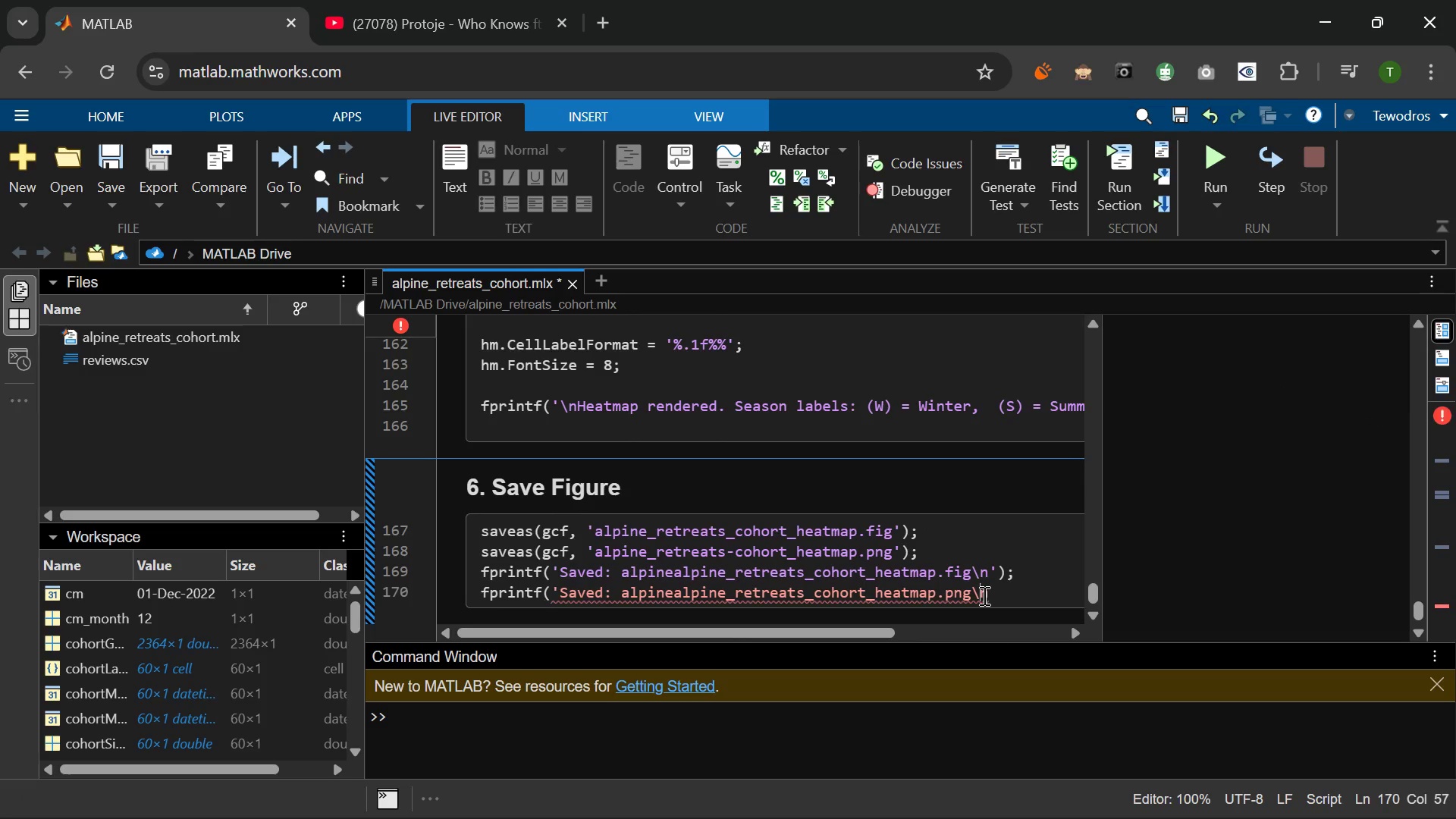 
key(ArrowRight)
 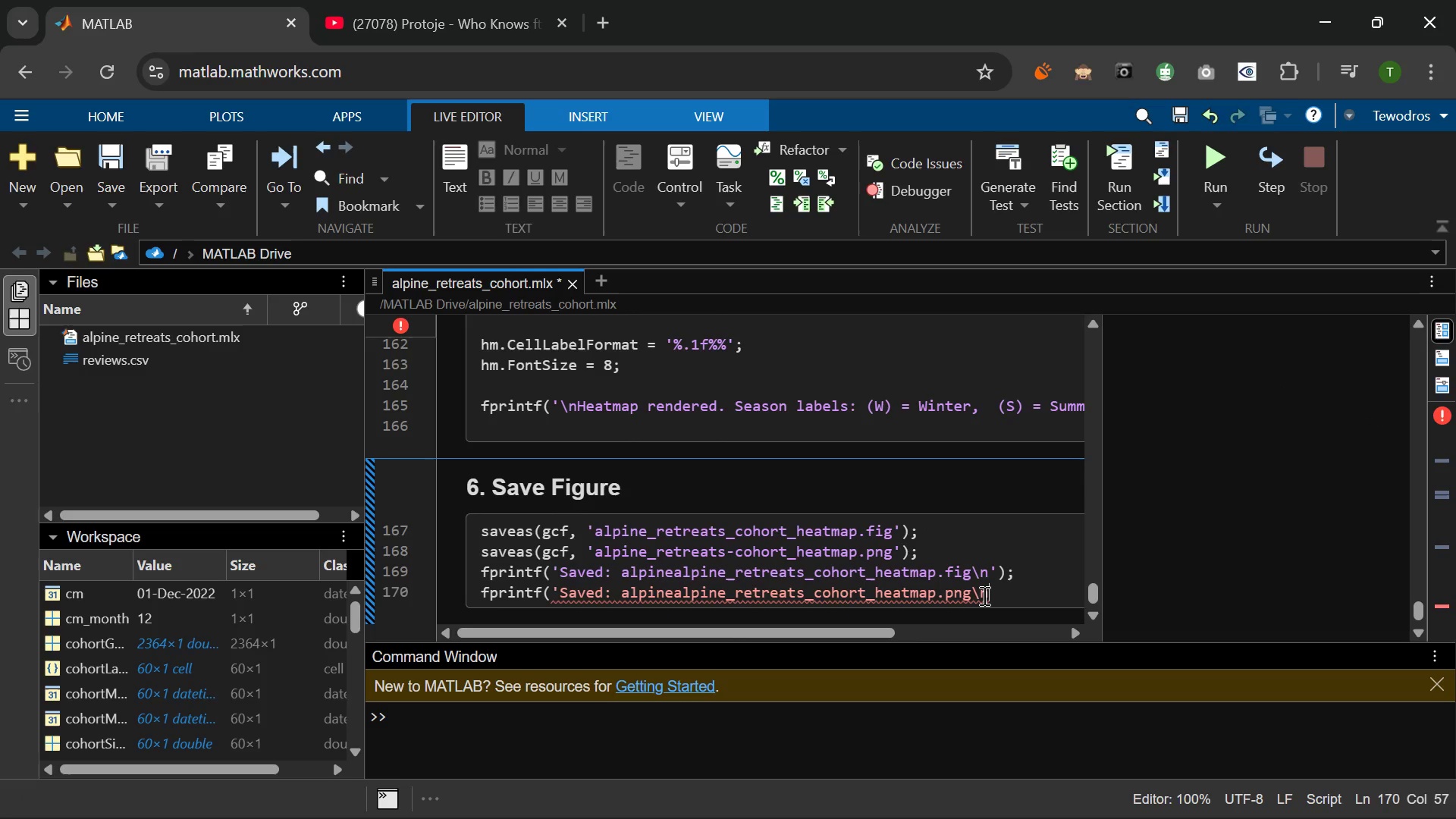 
key(ArrowRight)
 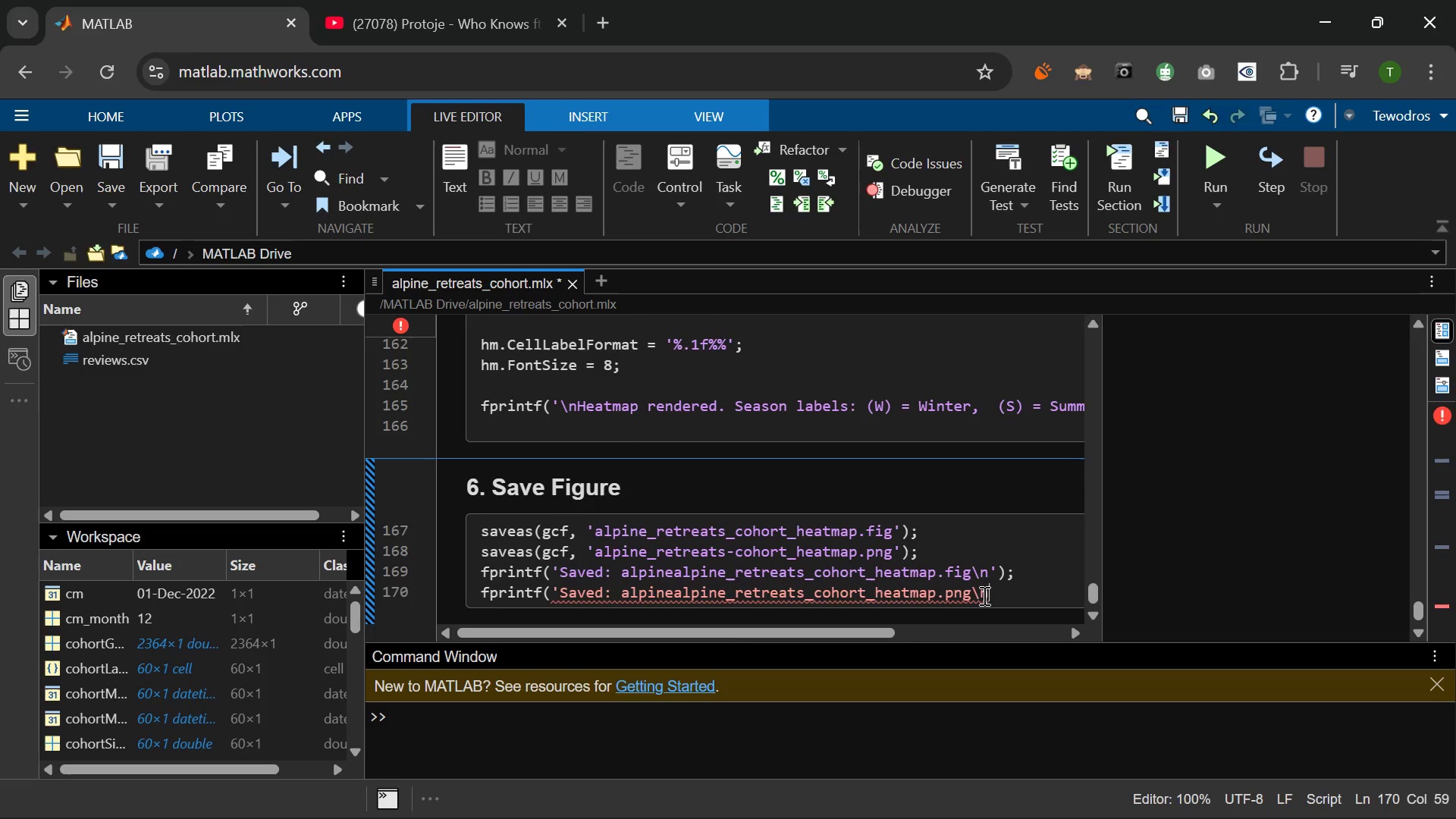 
key(Quote)
 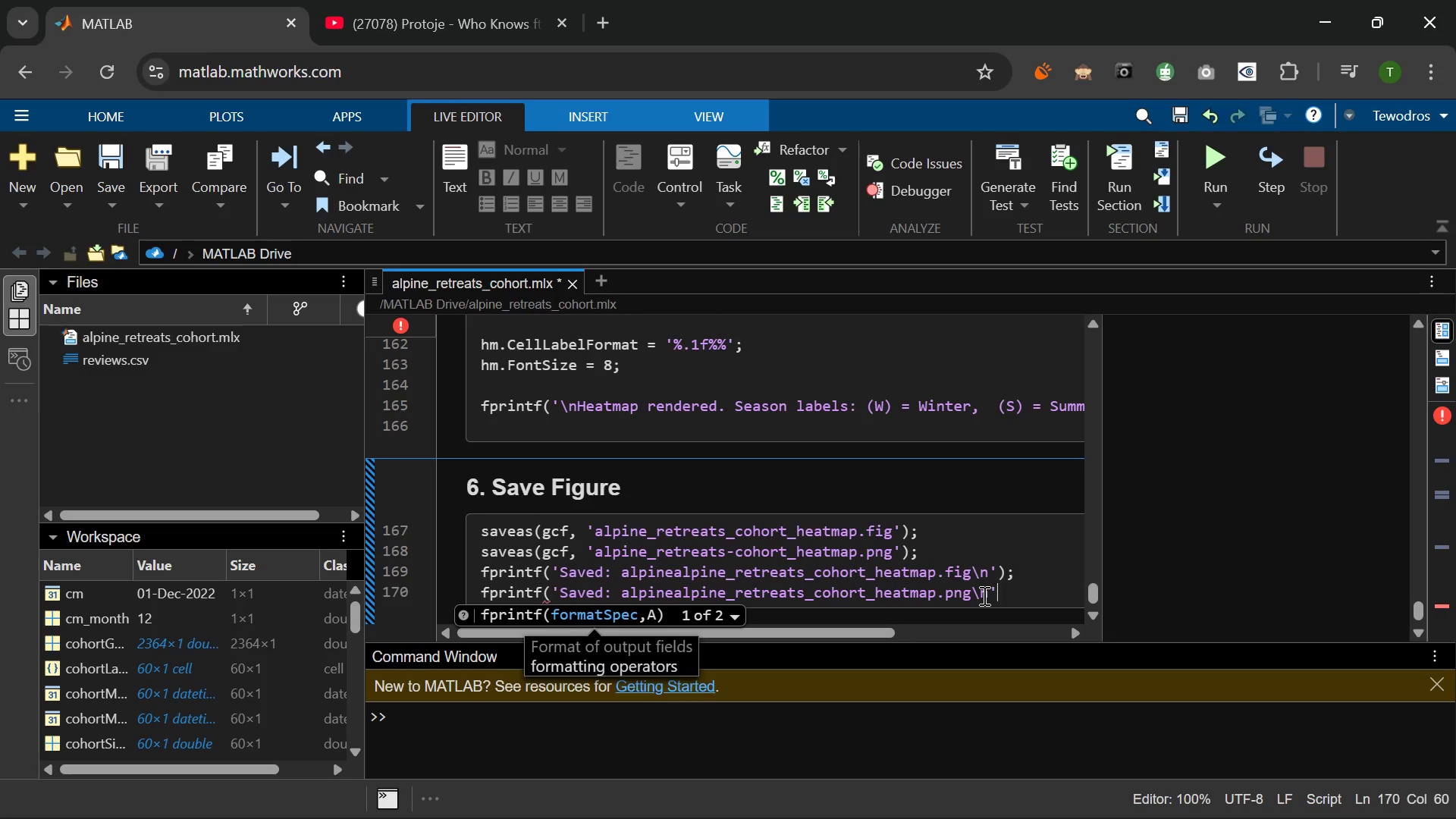 
key(Shift+0)
 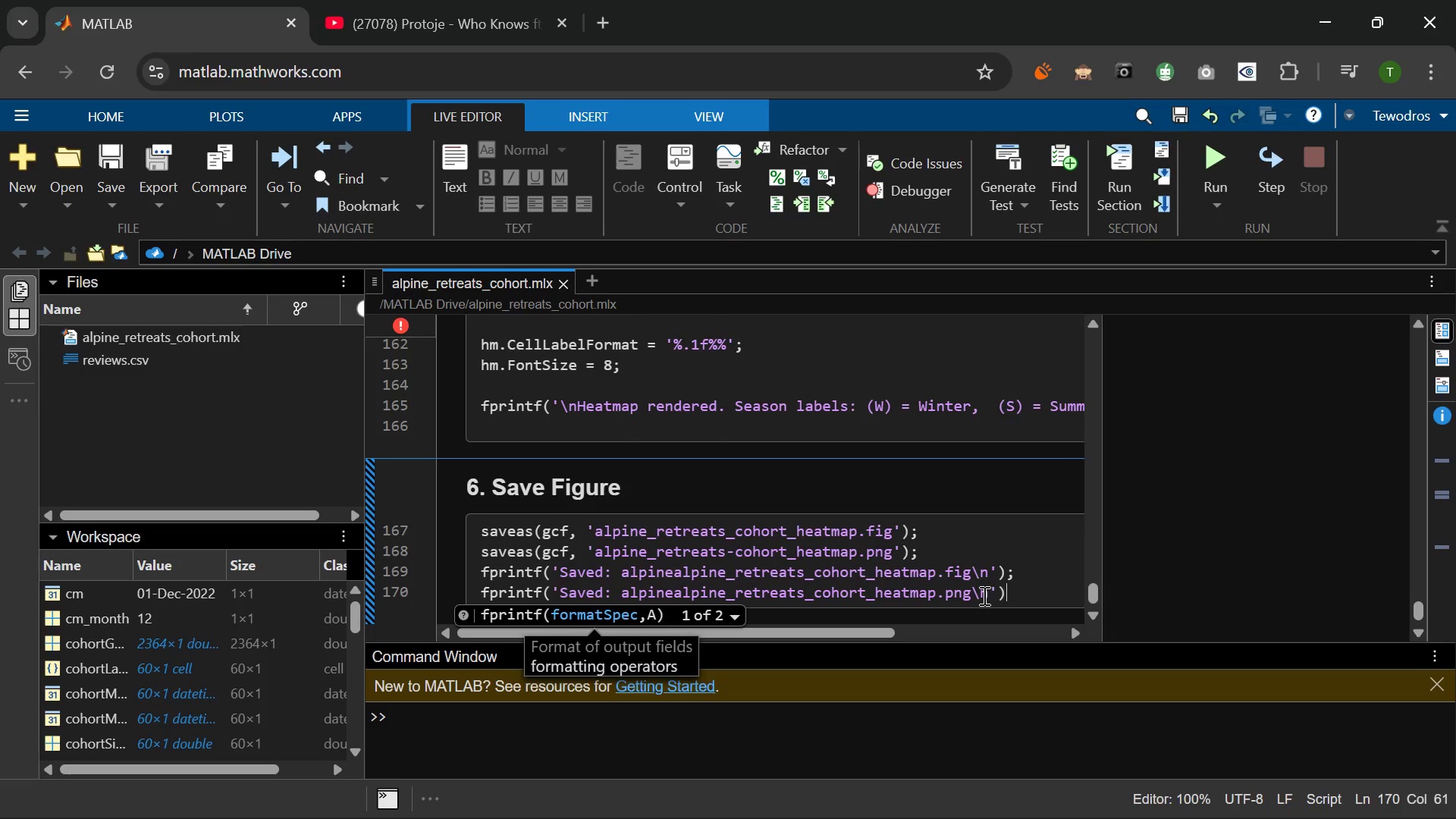 
key(Semicolon)
 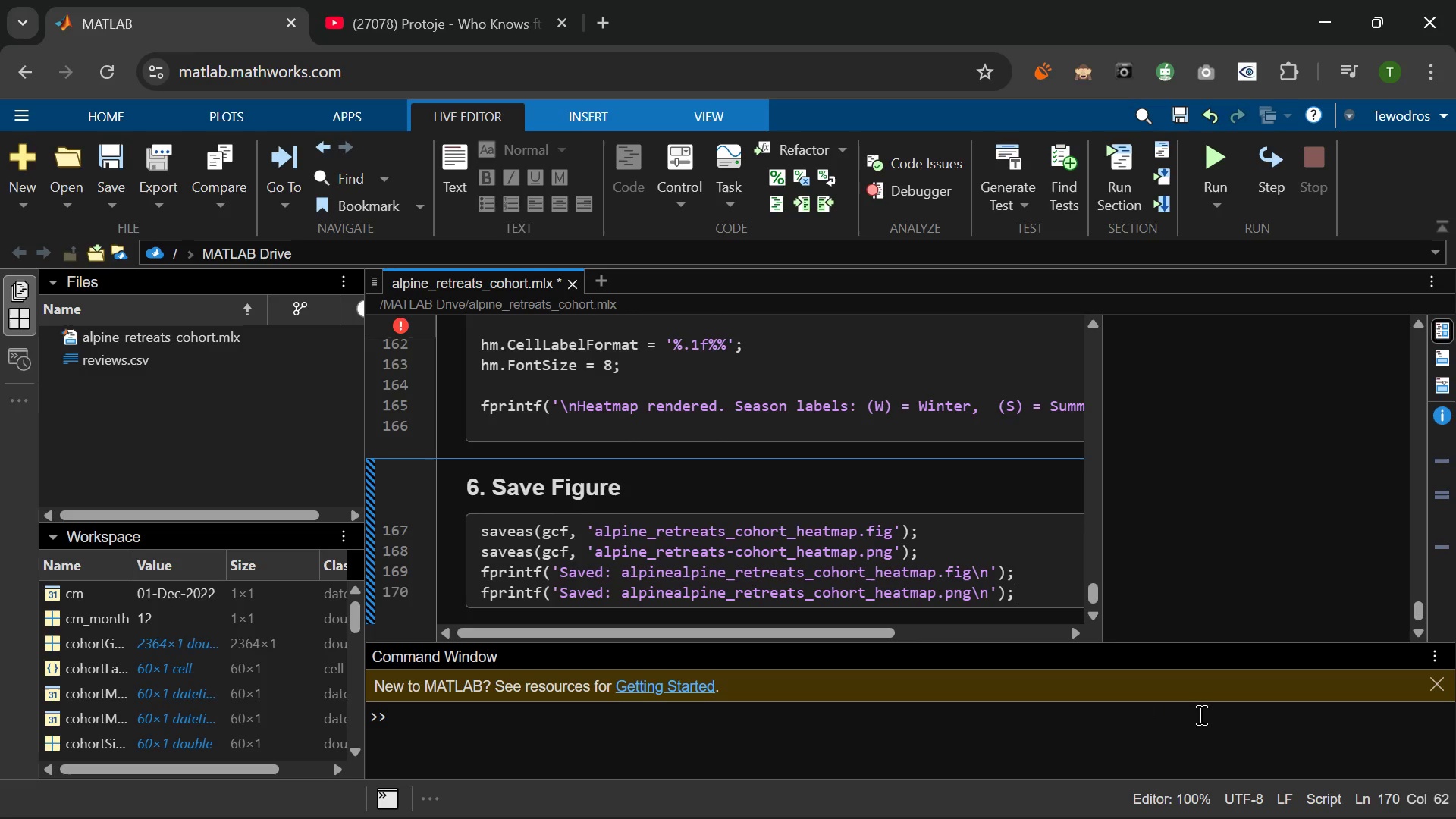 
left_click([1046, 595])
 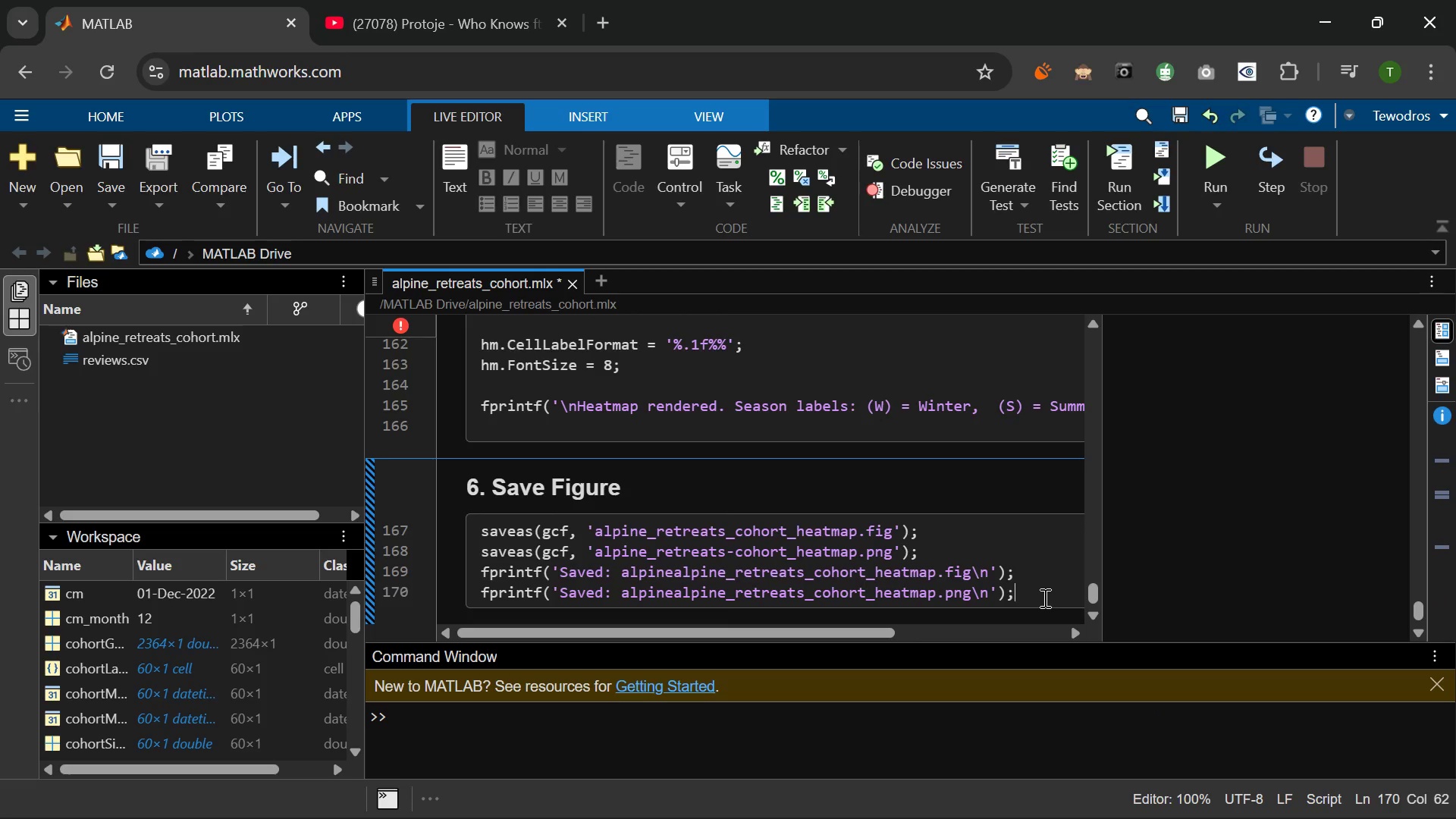 
wait(5.14)
 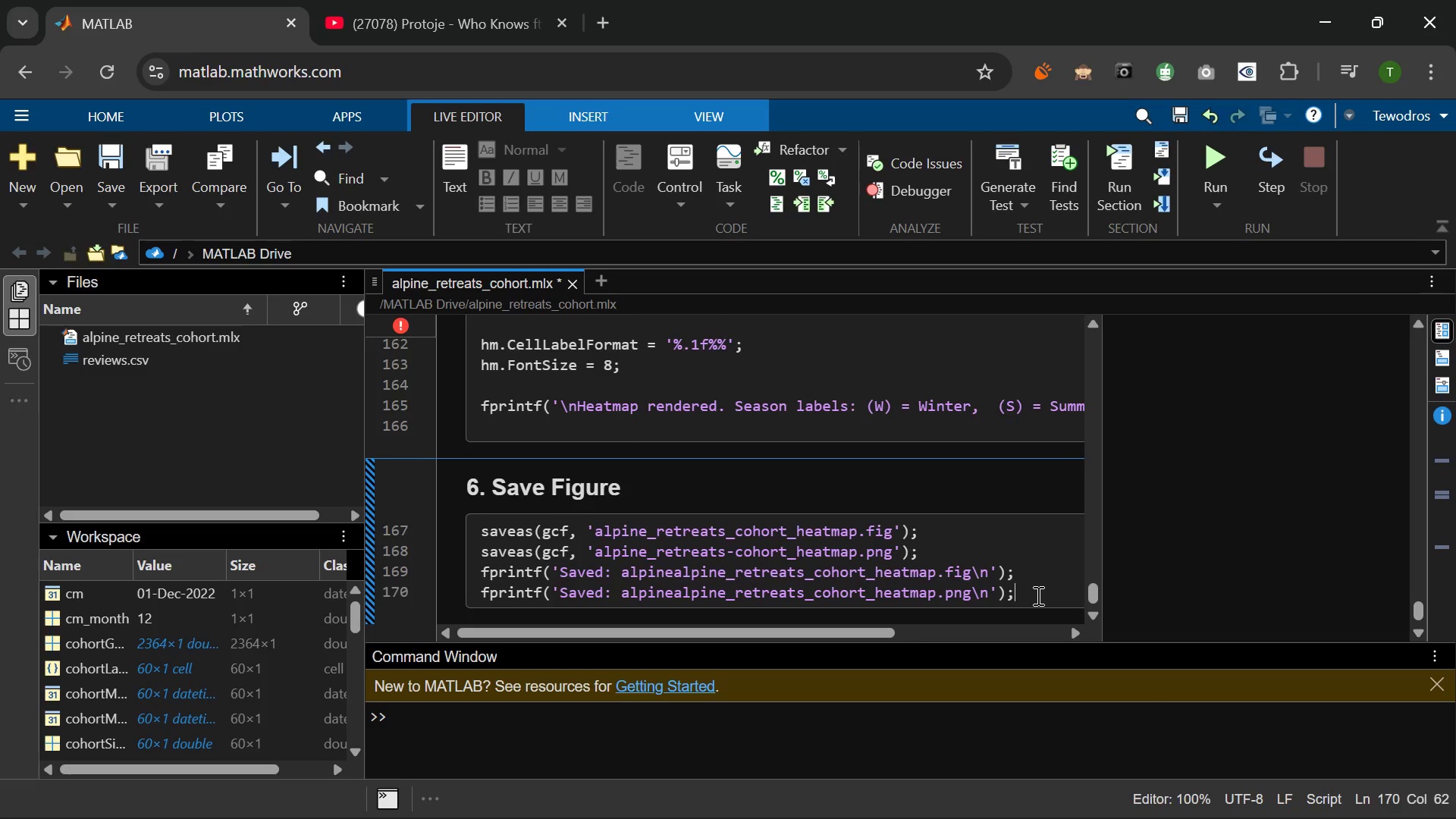 
key(Enter)
 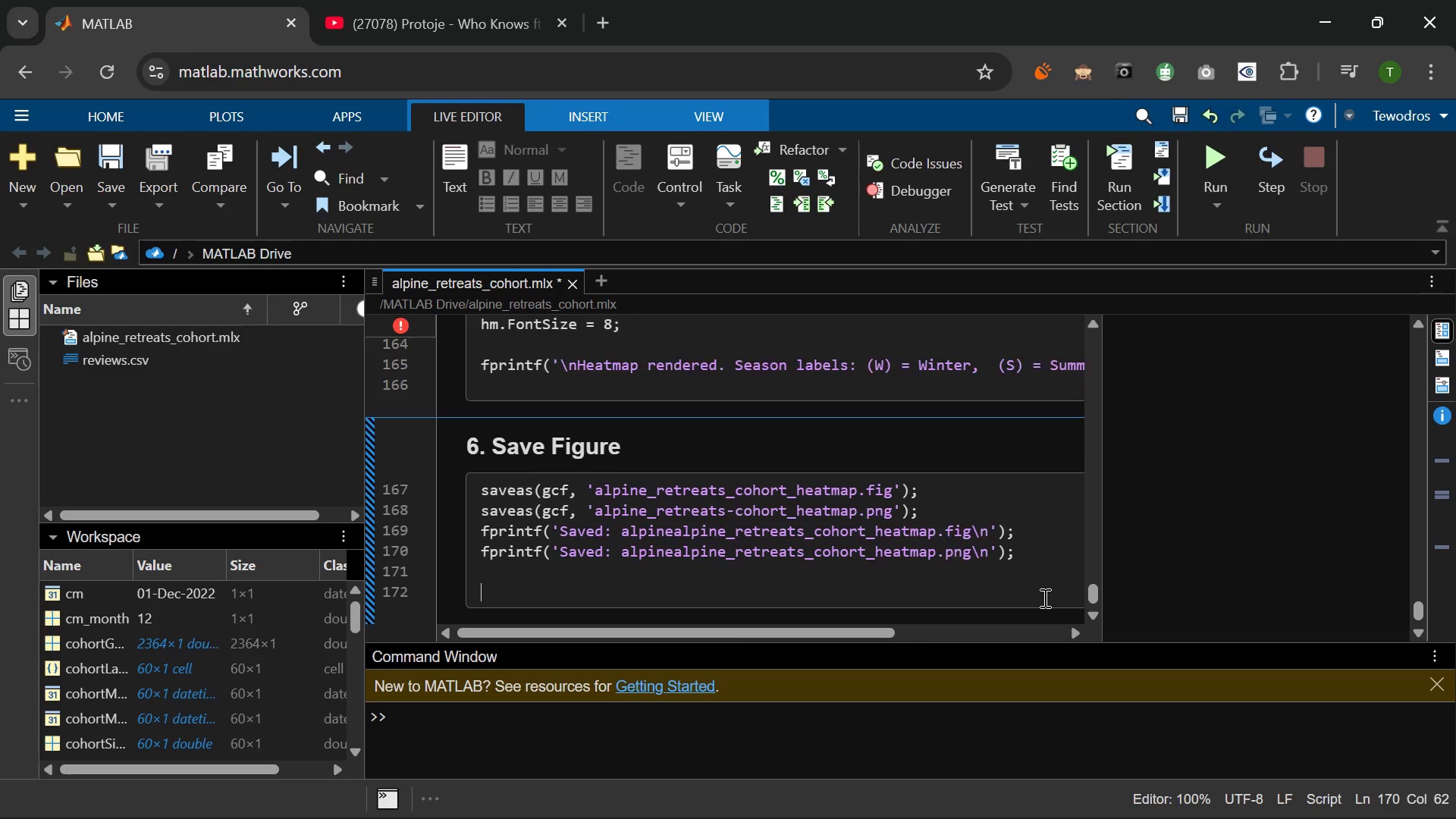 
key(Enter)
 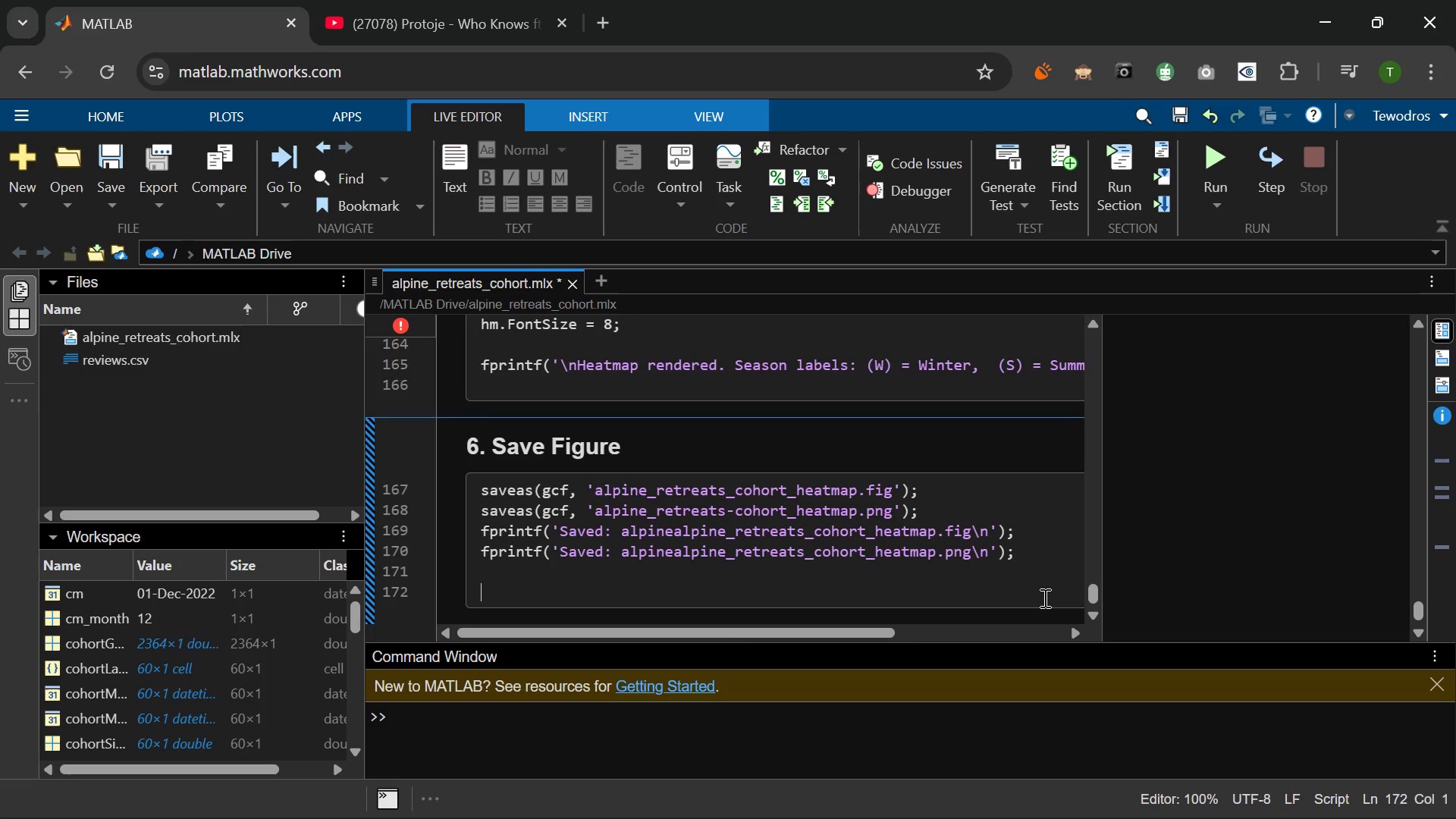 
type(55 7. EDA - Performace Overview)
 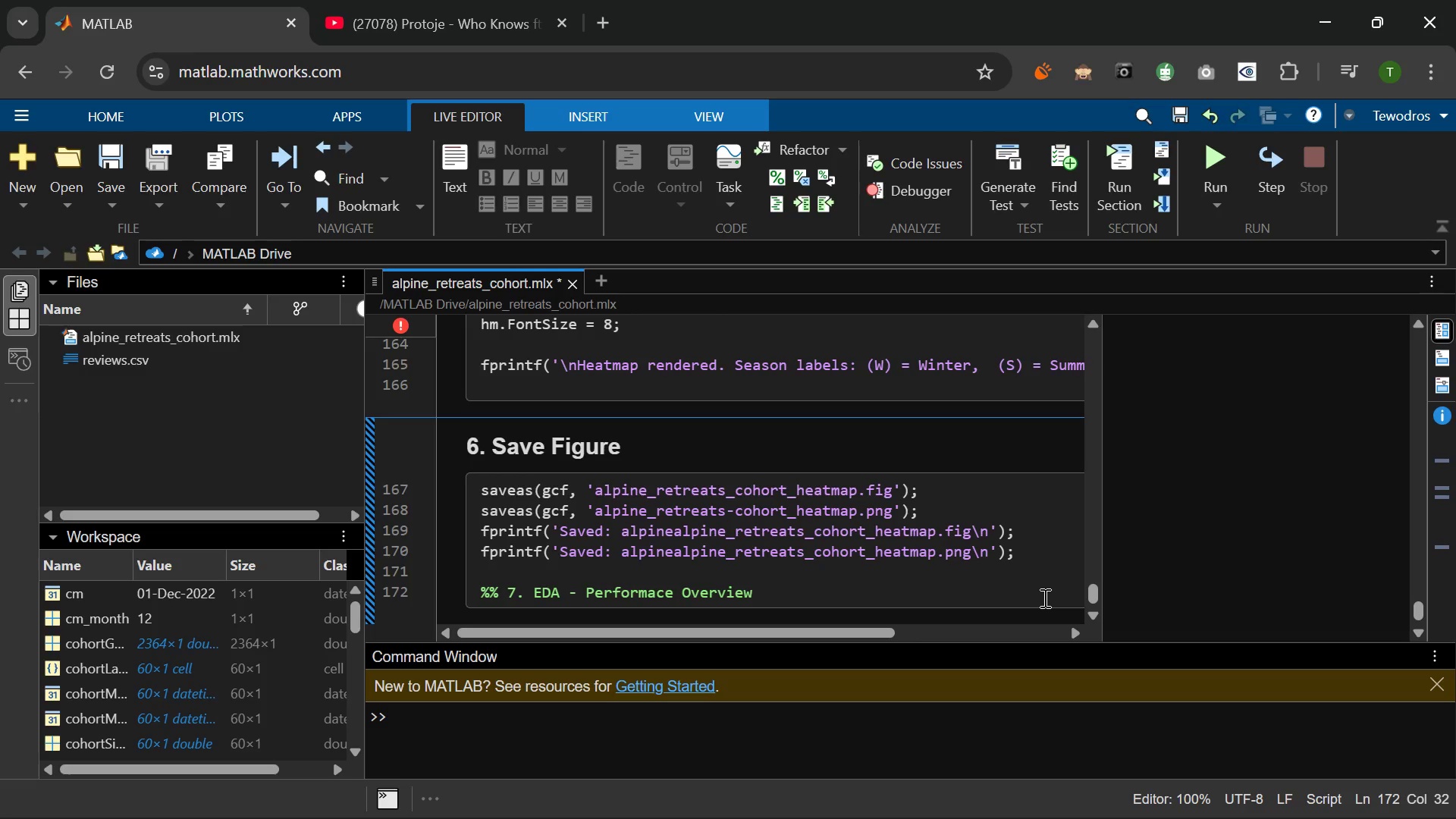 
key(Enter)
 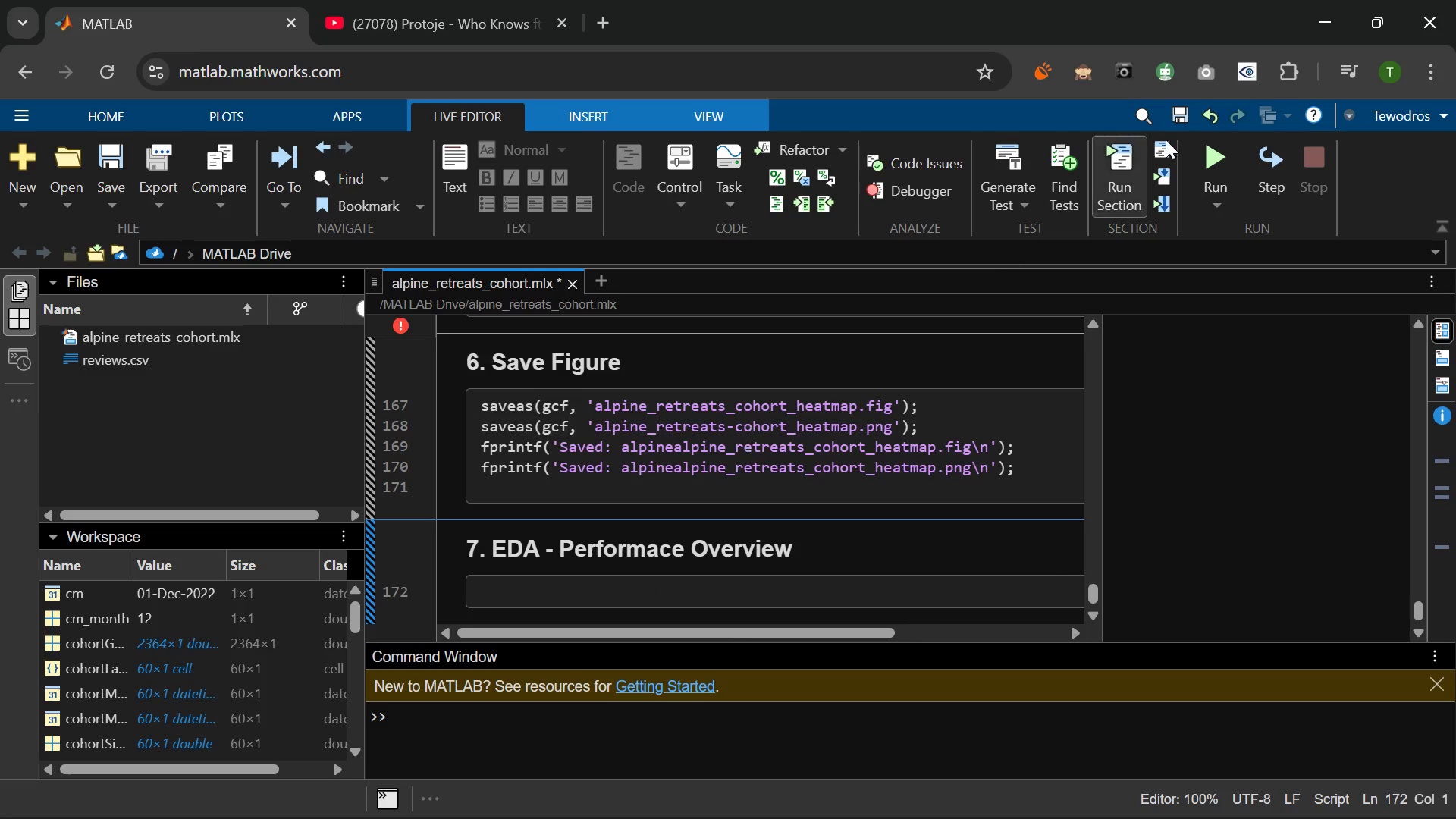 
left_click([1210, 159])
 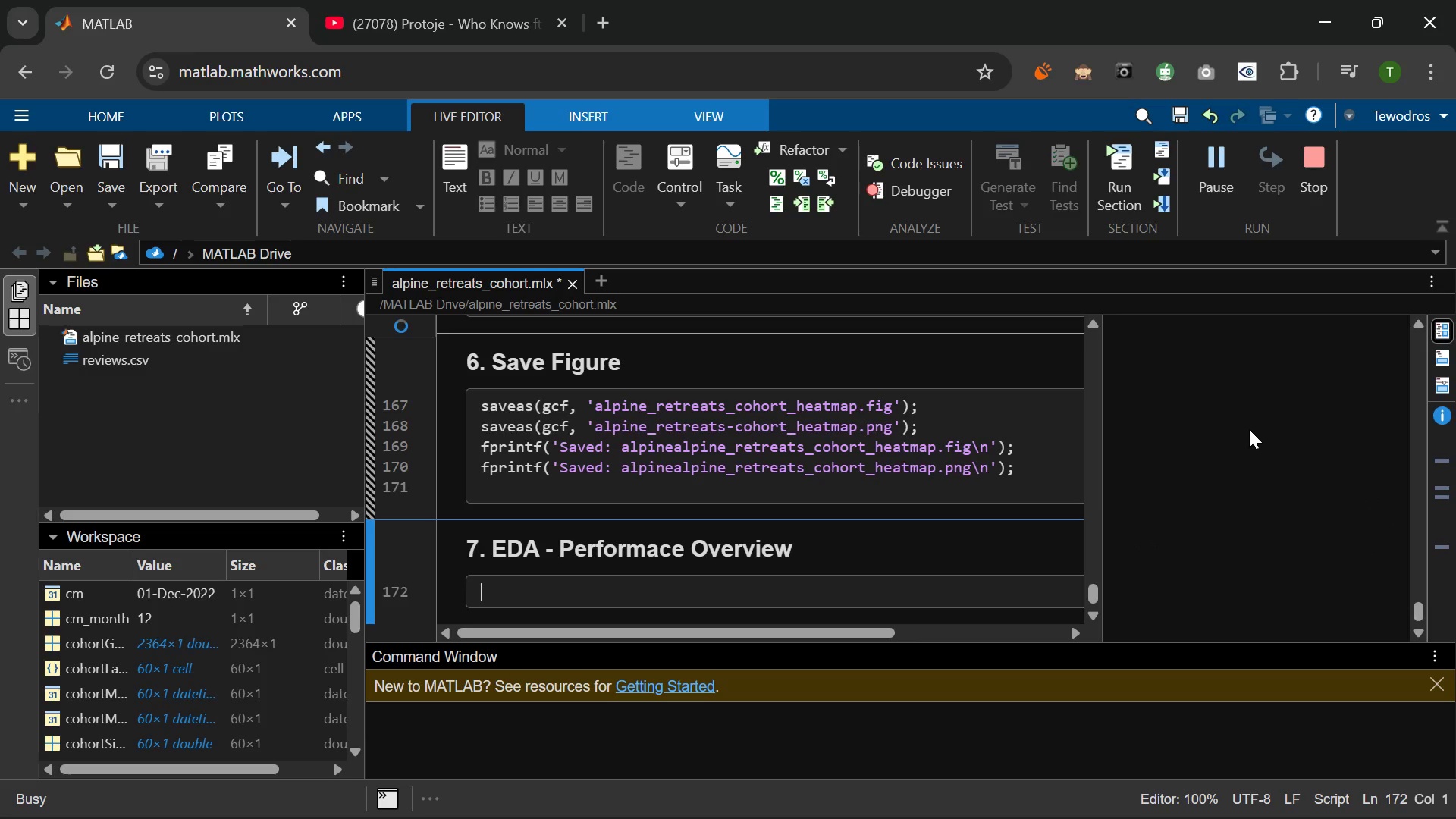 
wait(10.5)
 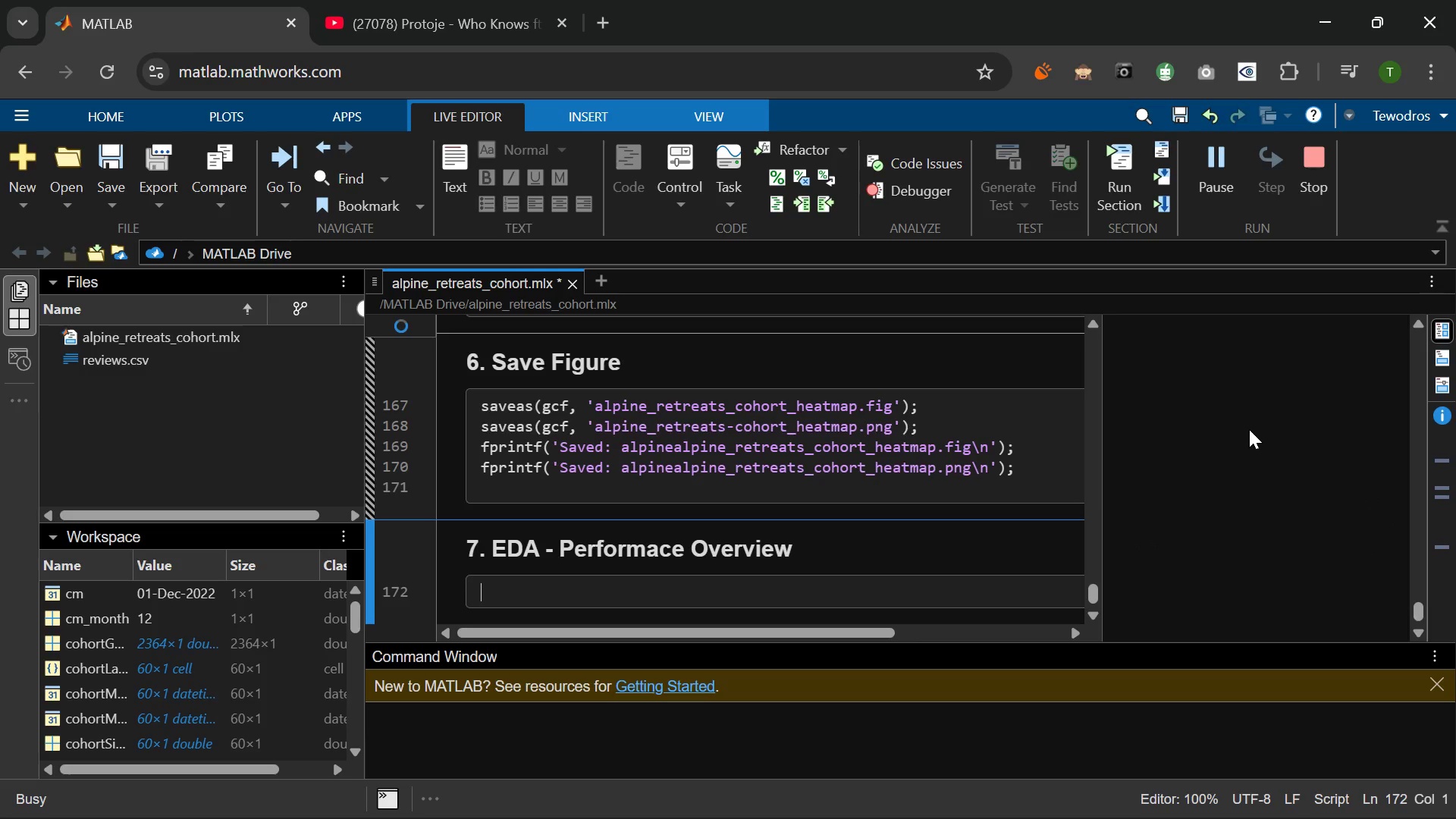 
left_click([621, 593])
 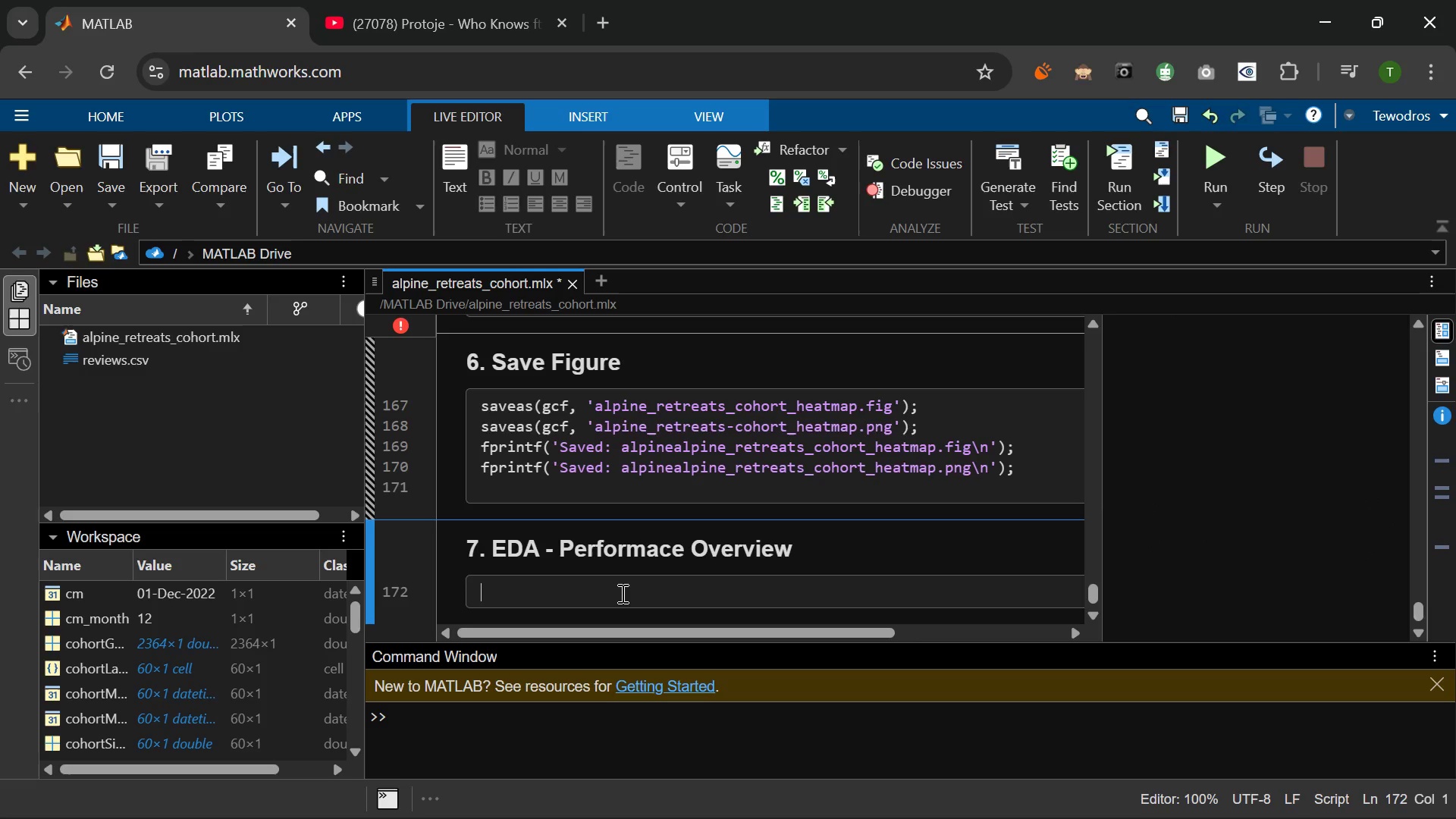 
type(FPRINTF('\N=== A)
key(Backspace)
type(alpine retreats - cohort overview ===\n)
key(Backspace)
type(N)
 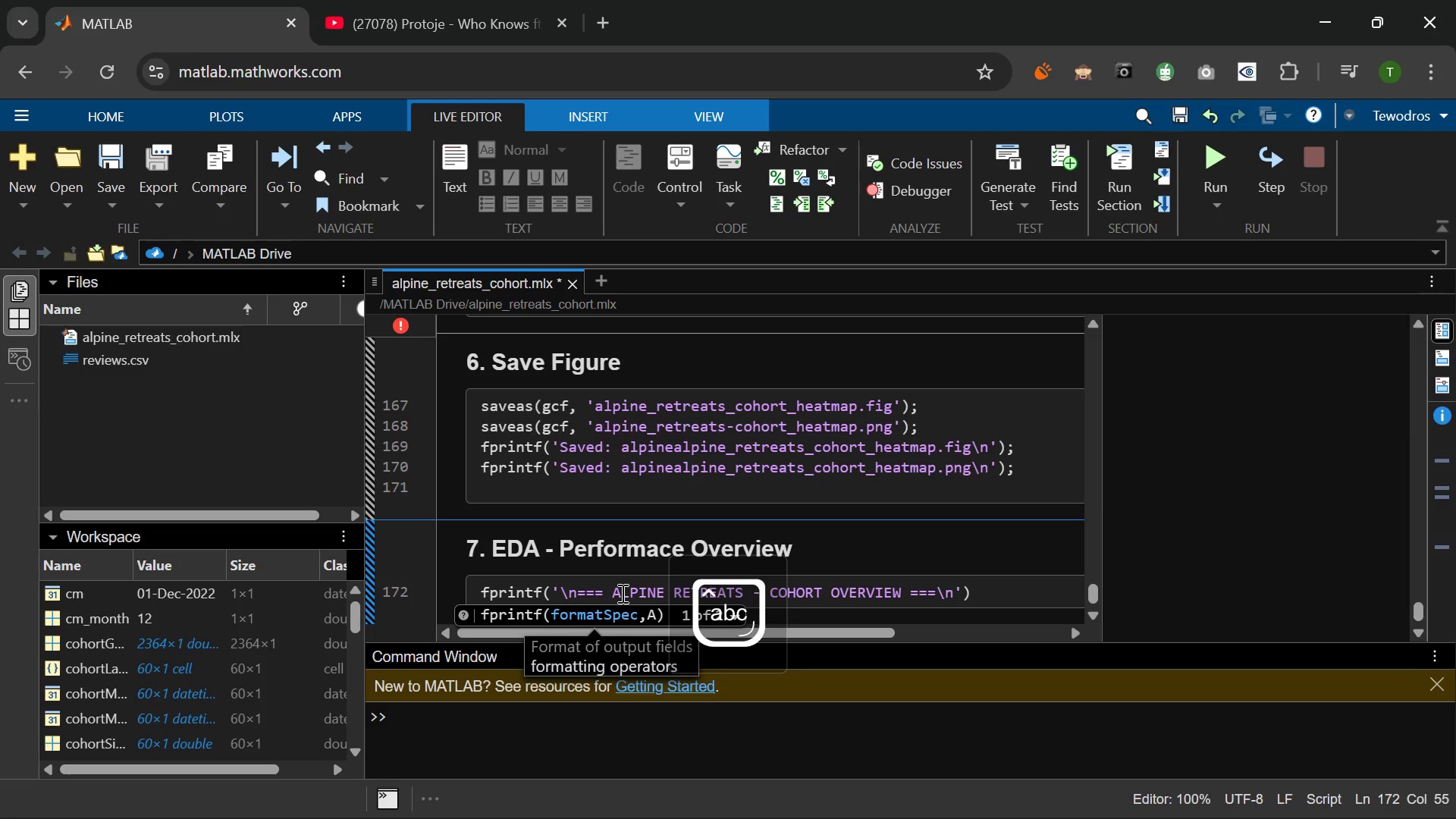 
key(ArrowRight)
 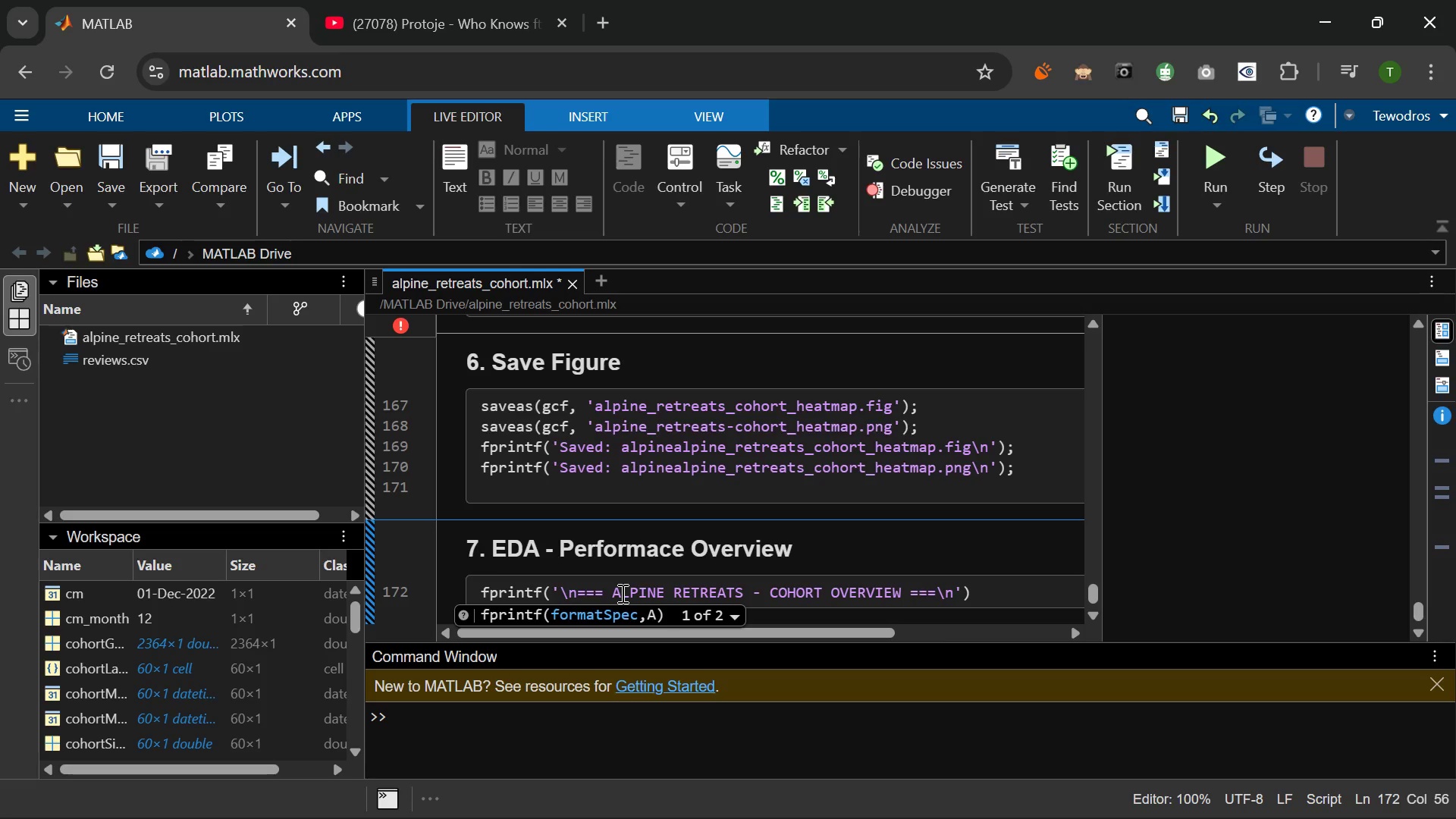 
key(ArrowRight)
 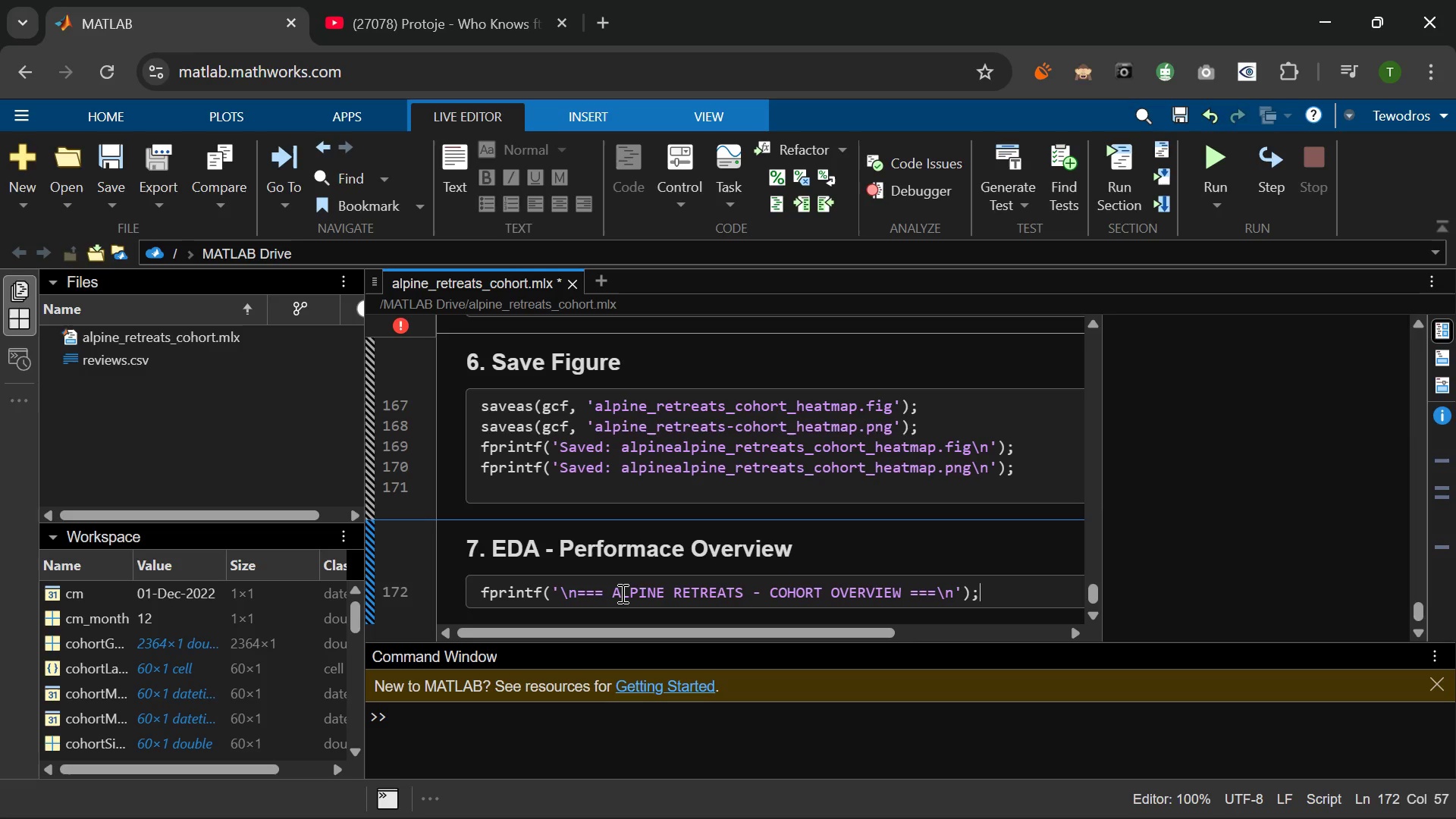 
key(Semicolon)
 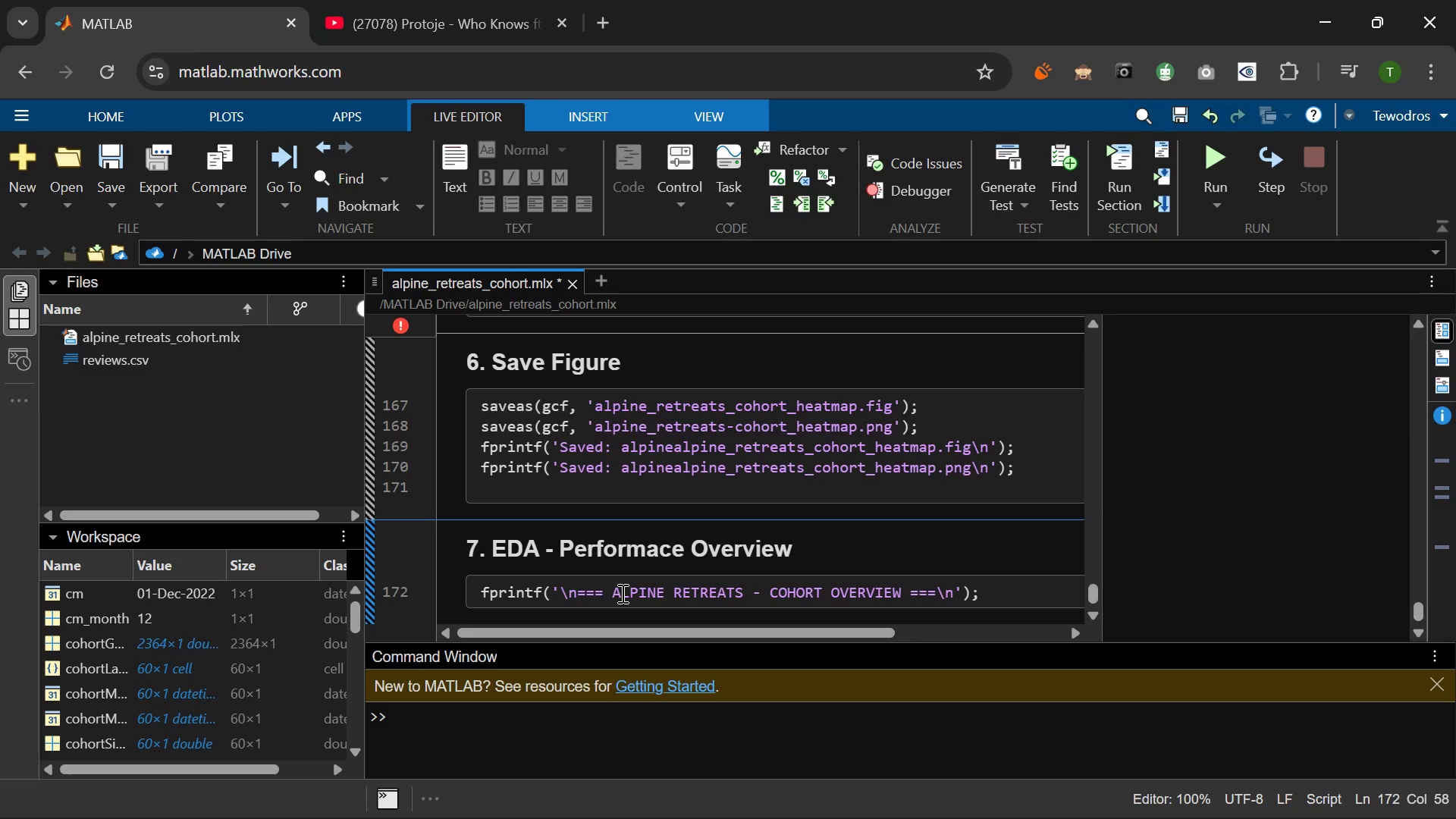 
key(Enter)
 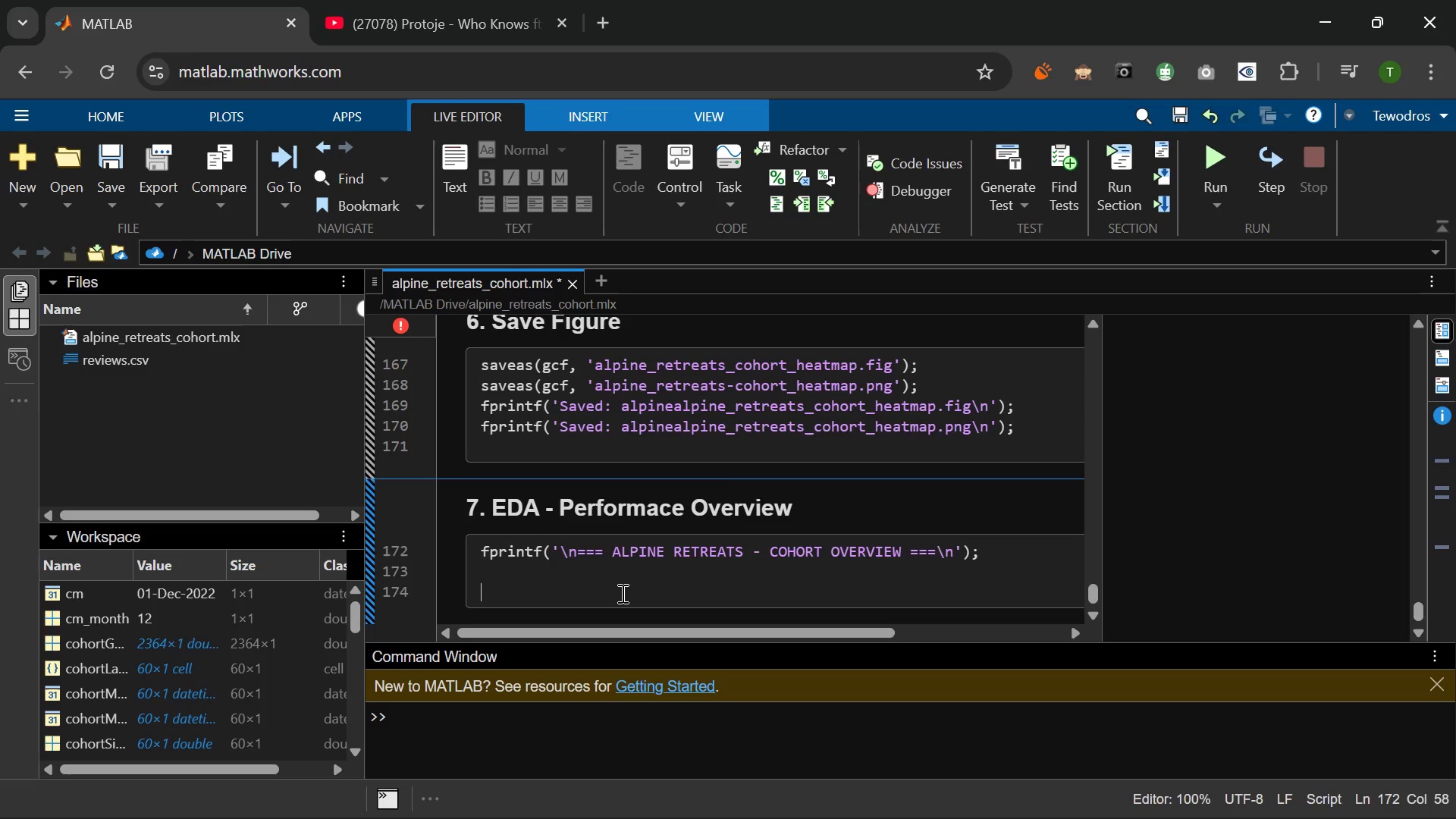 
key(Enter)
 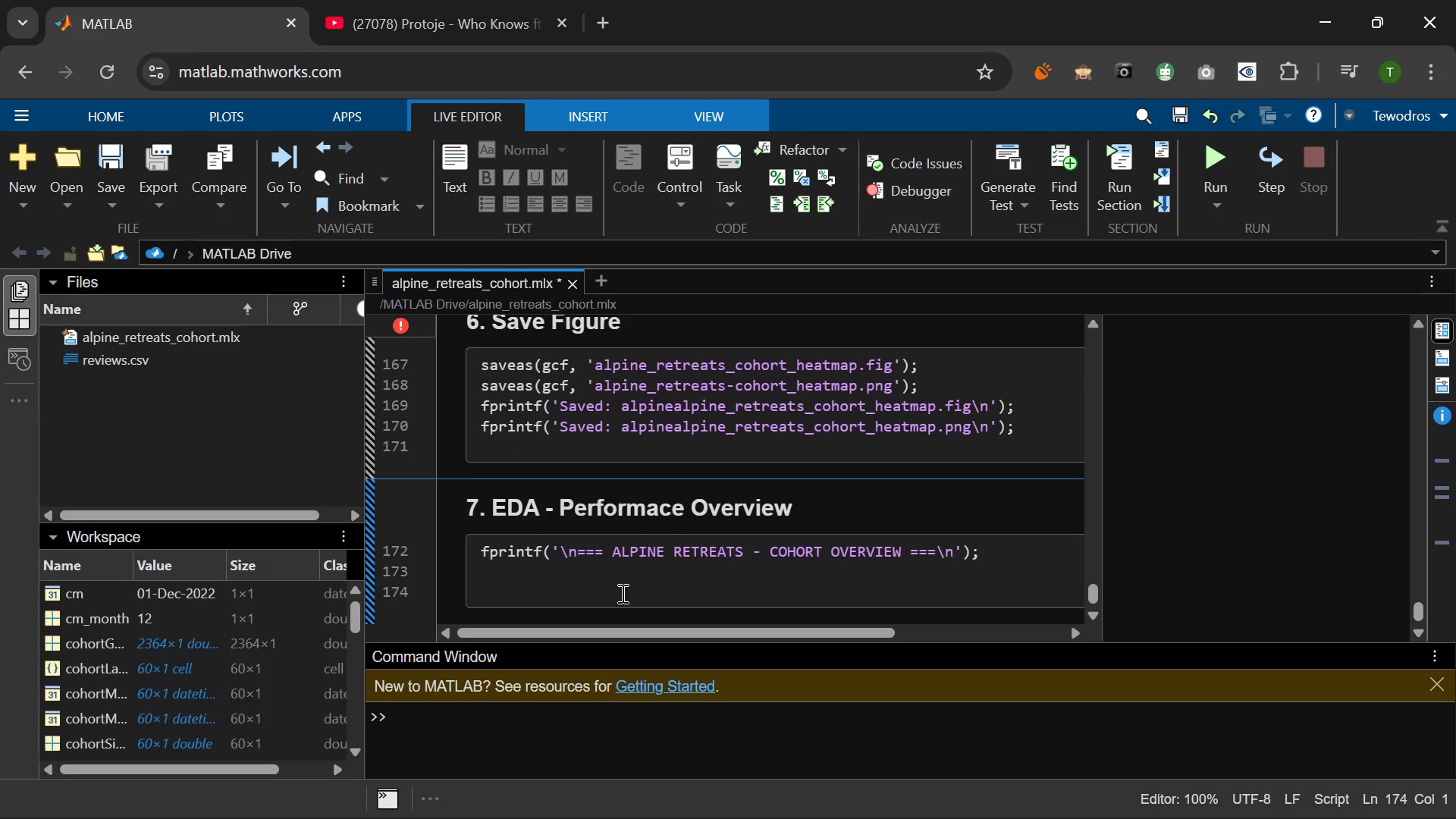 
type(r1  = nanmean(retentionM)
key(Tab)
 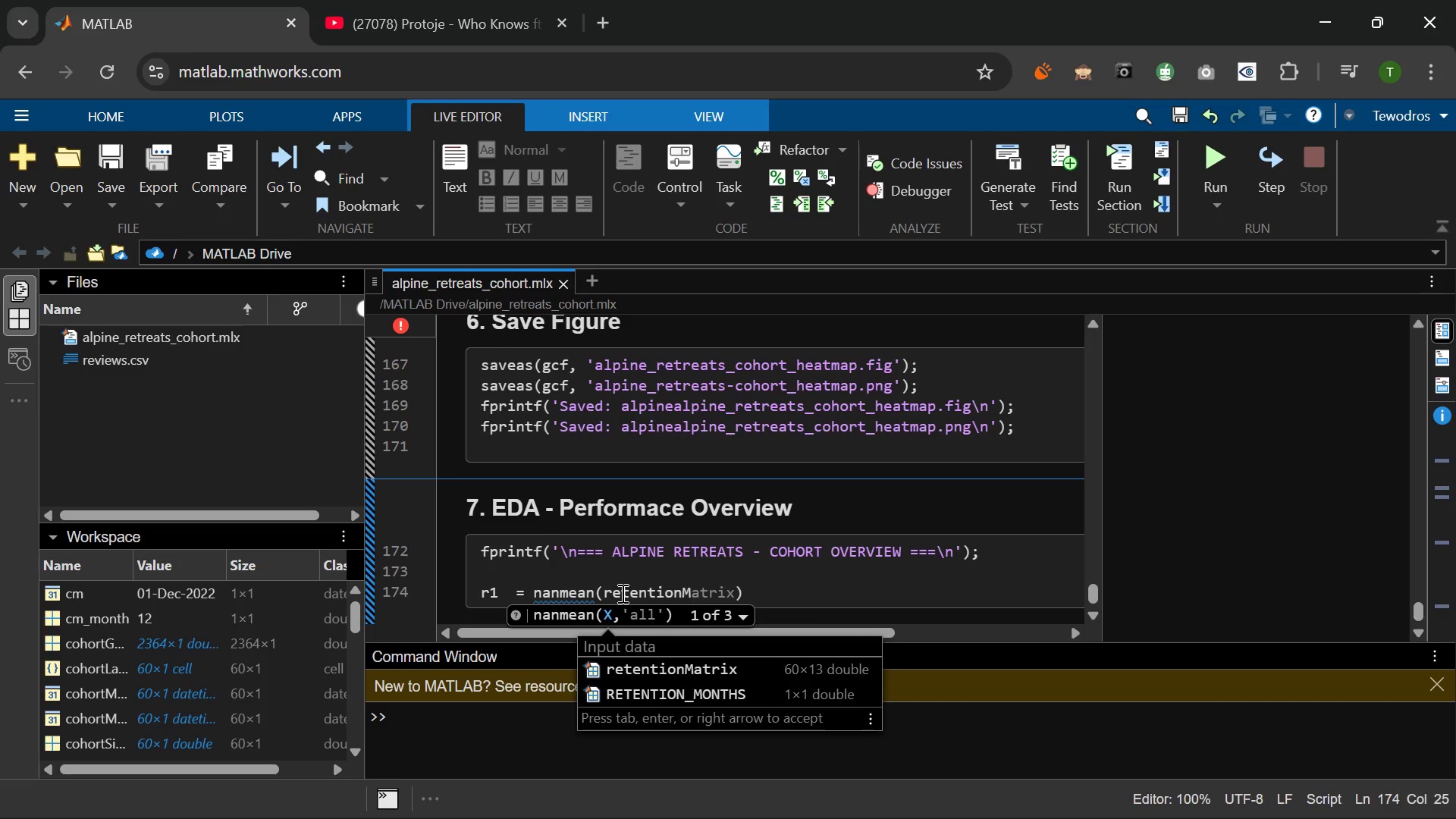 
wait(7.75)
 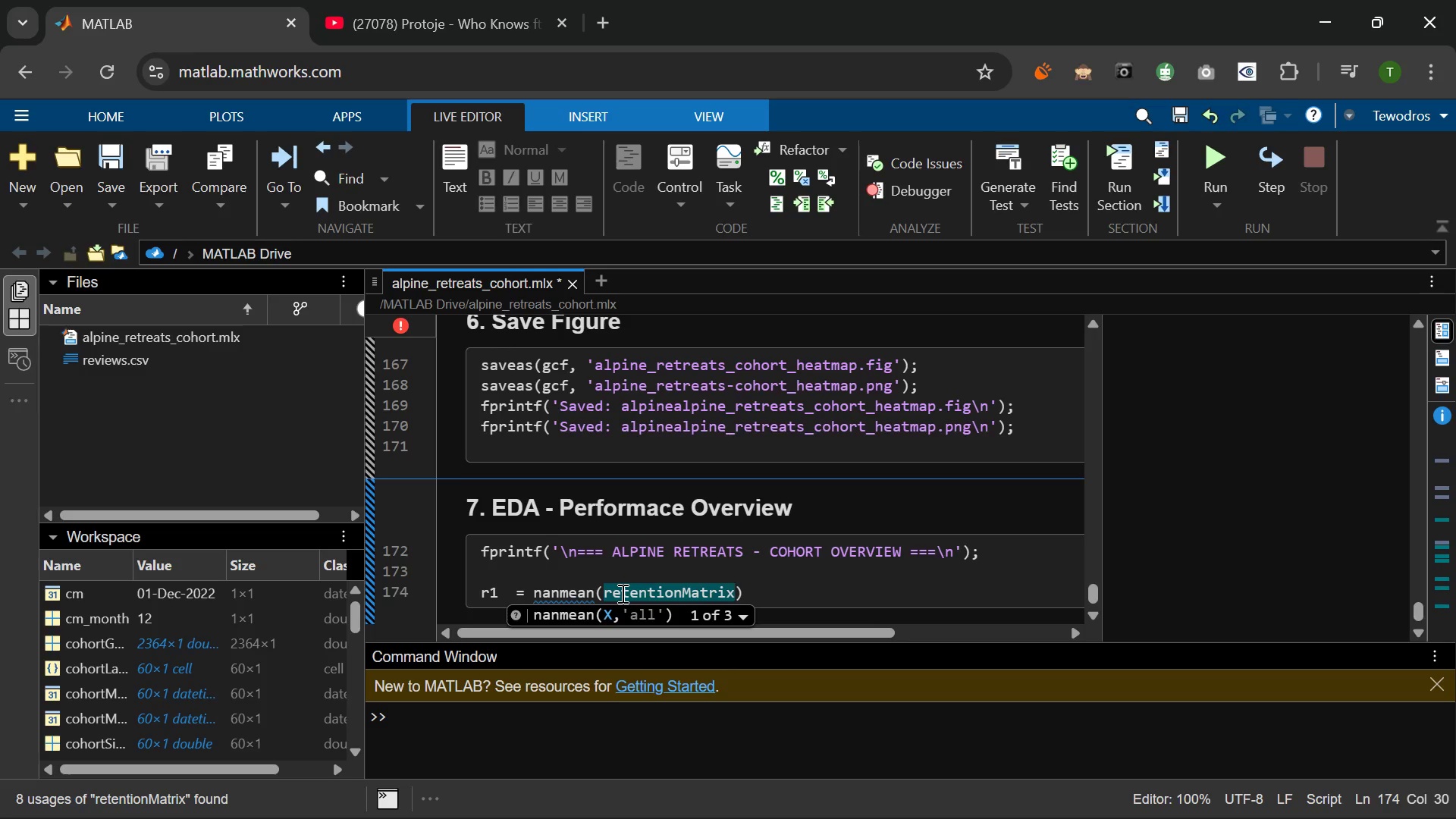 
key(Shift+9)
 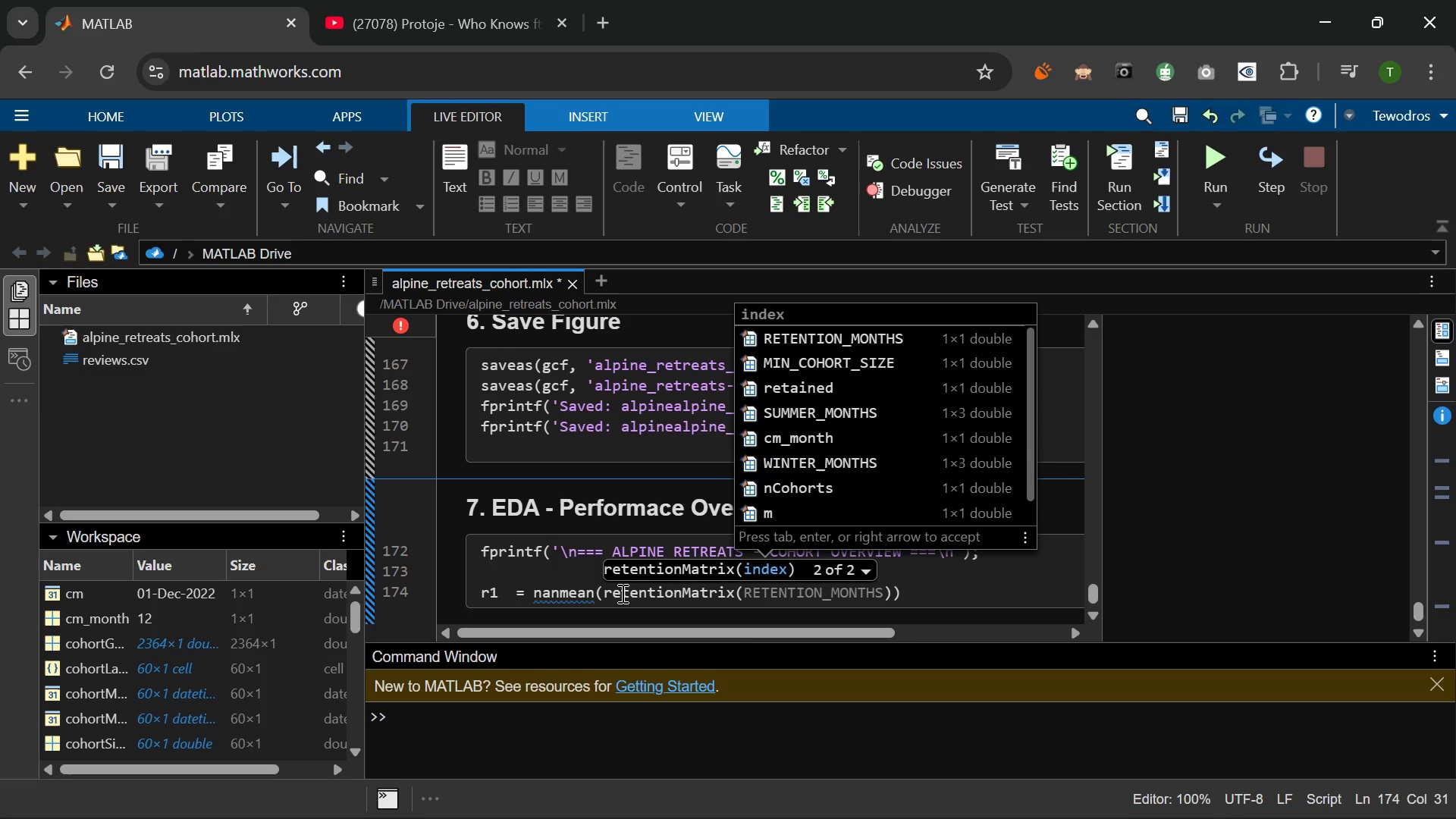 
key(Shift+Semicolon)
 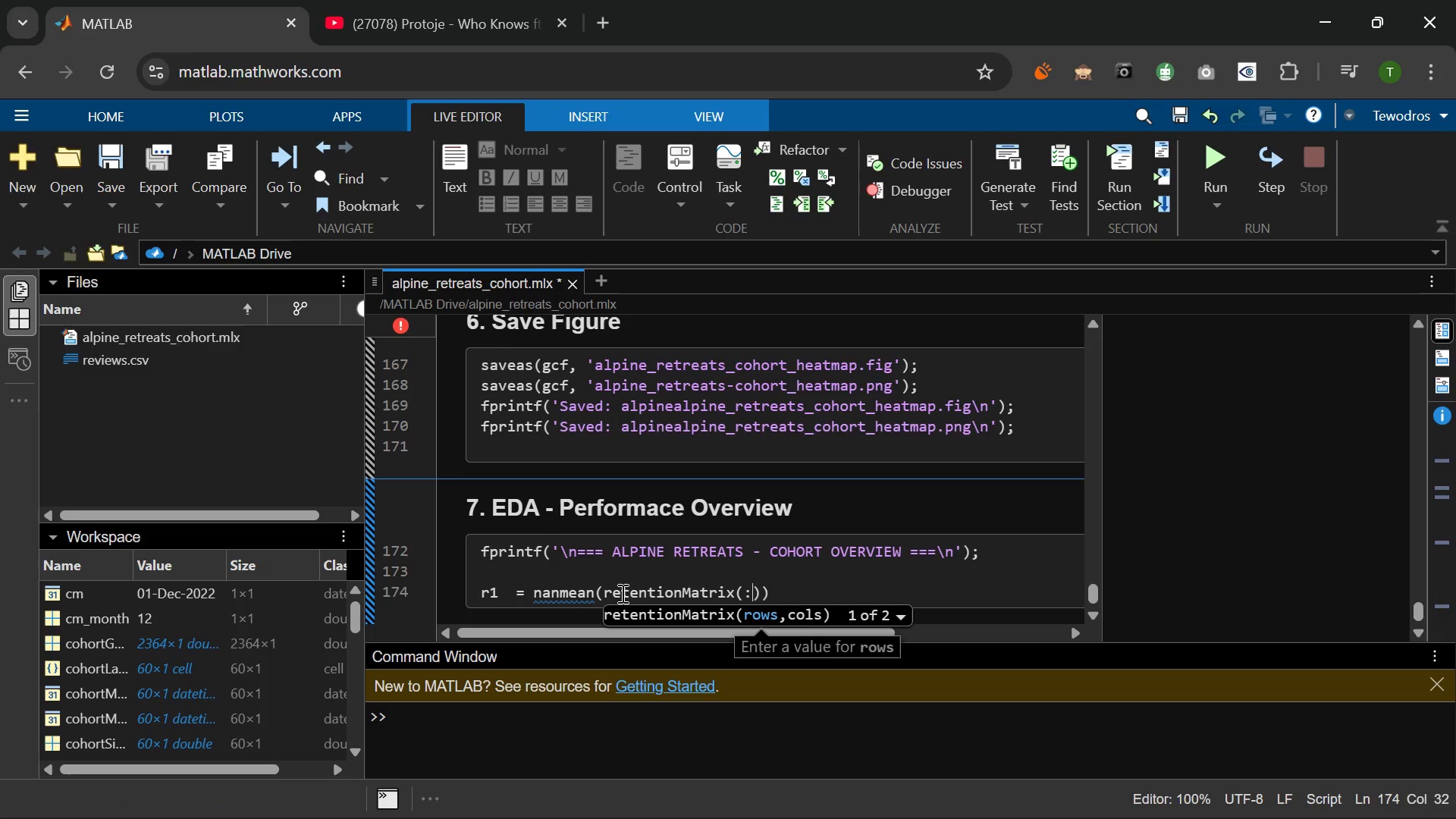 
key(Comma)
 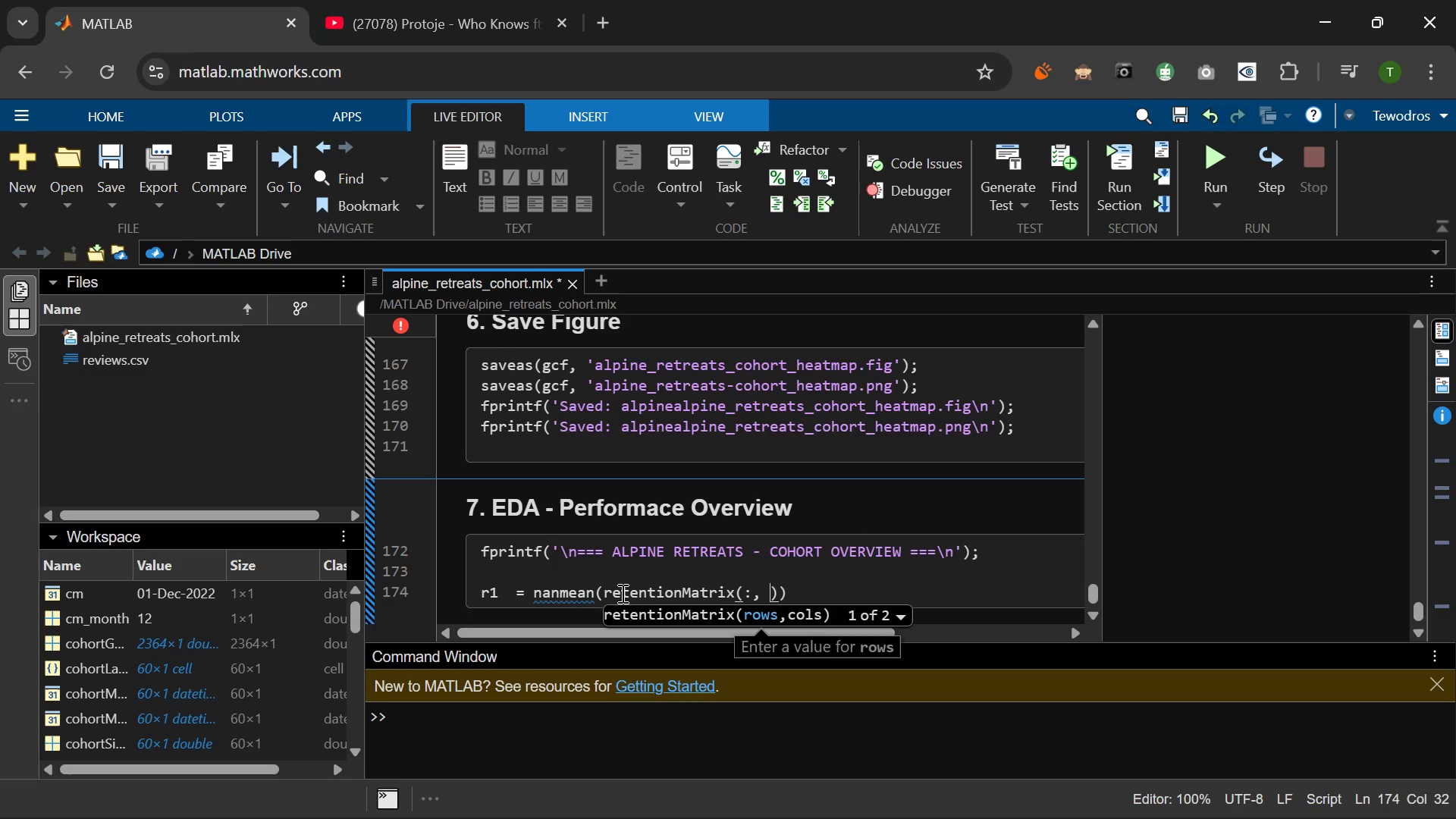 
key(Space)
 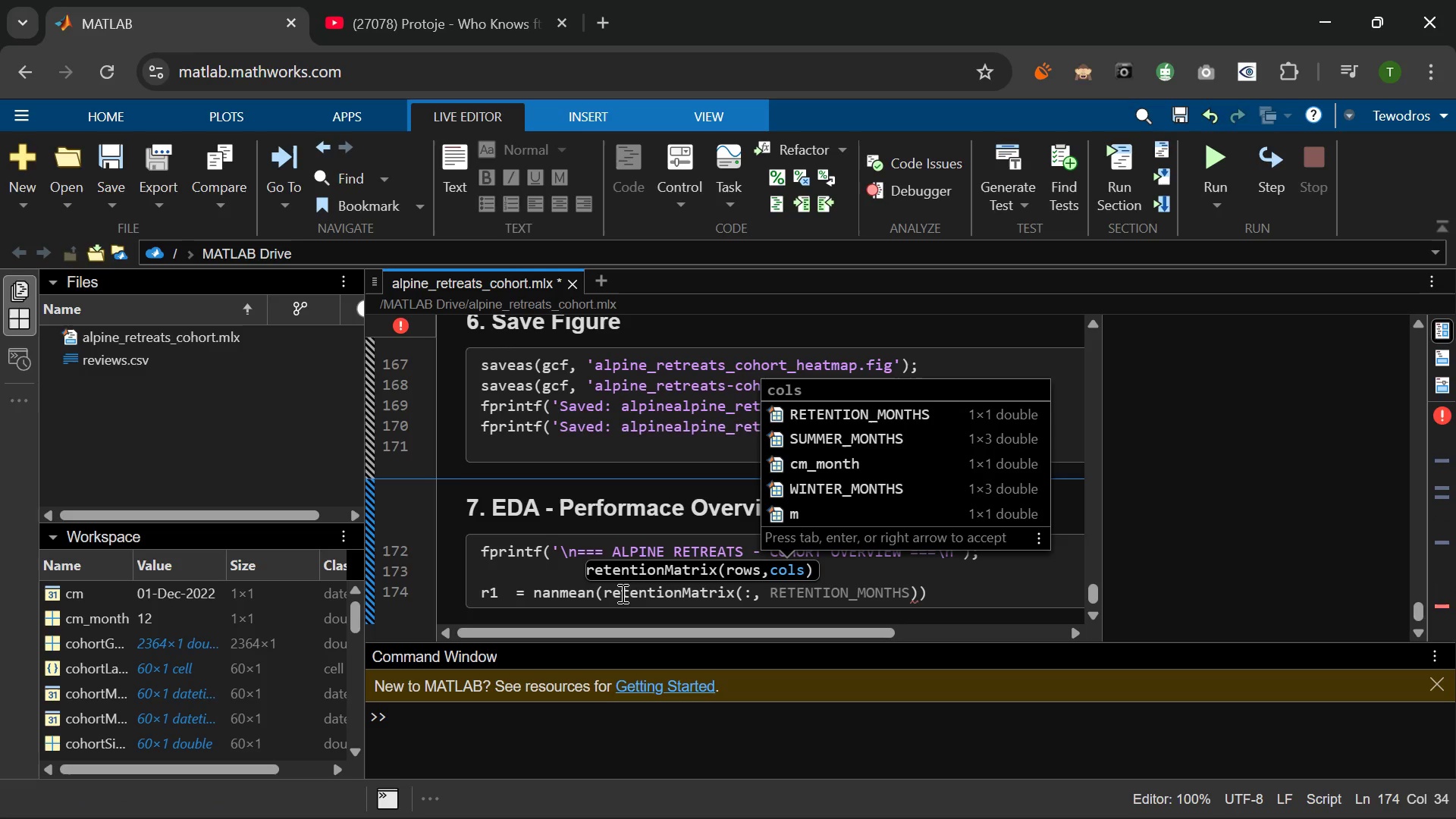 
key(2)
 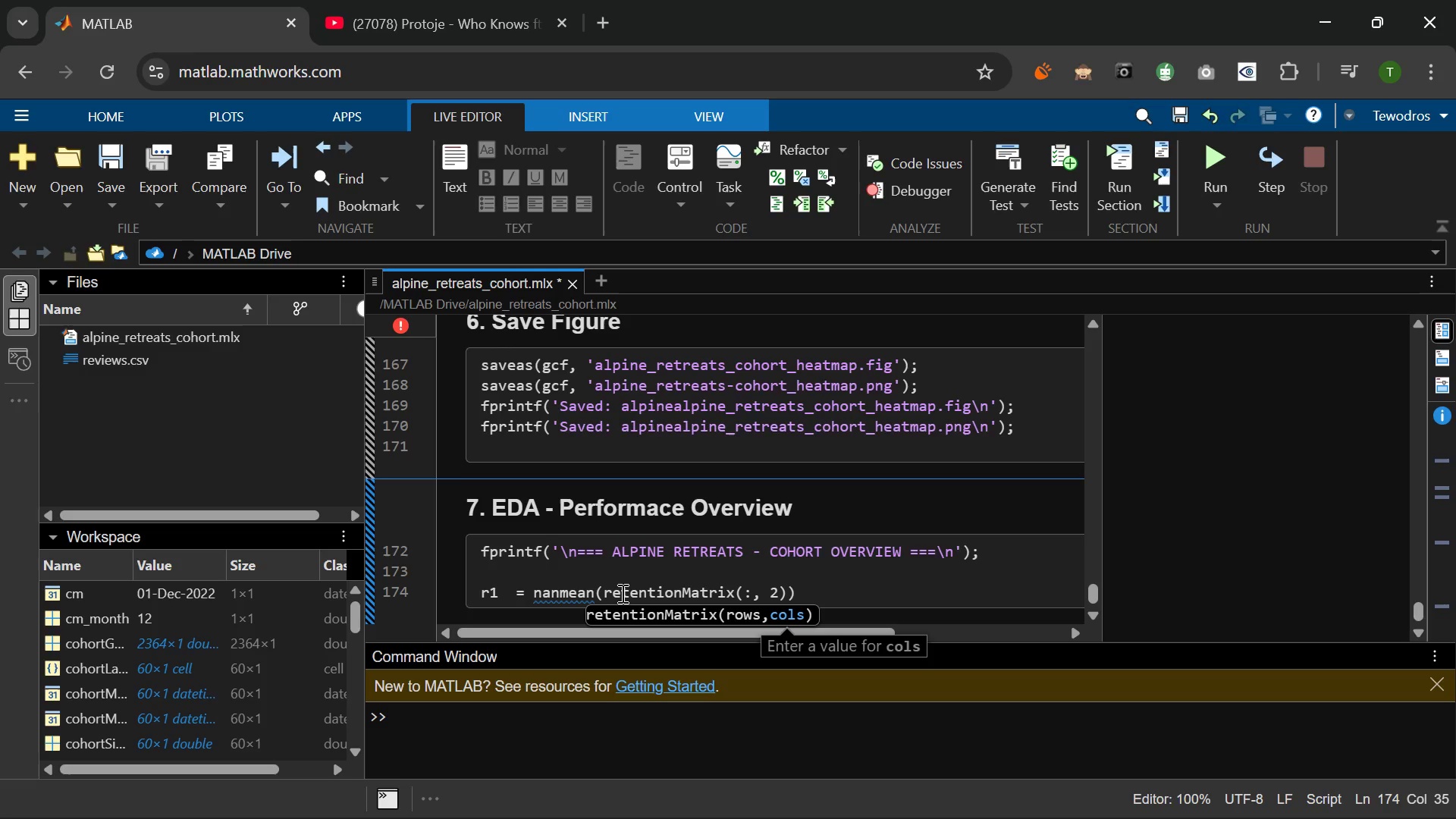 
key(ArrowRight)
 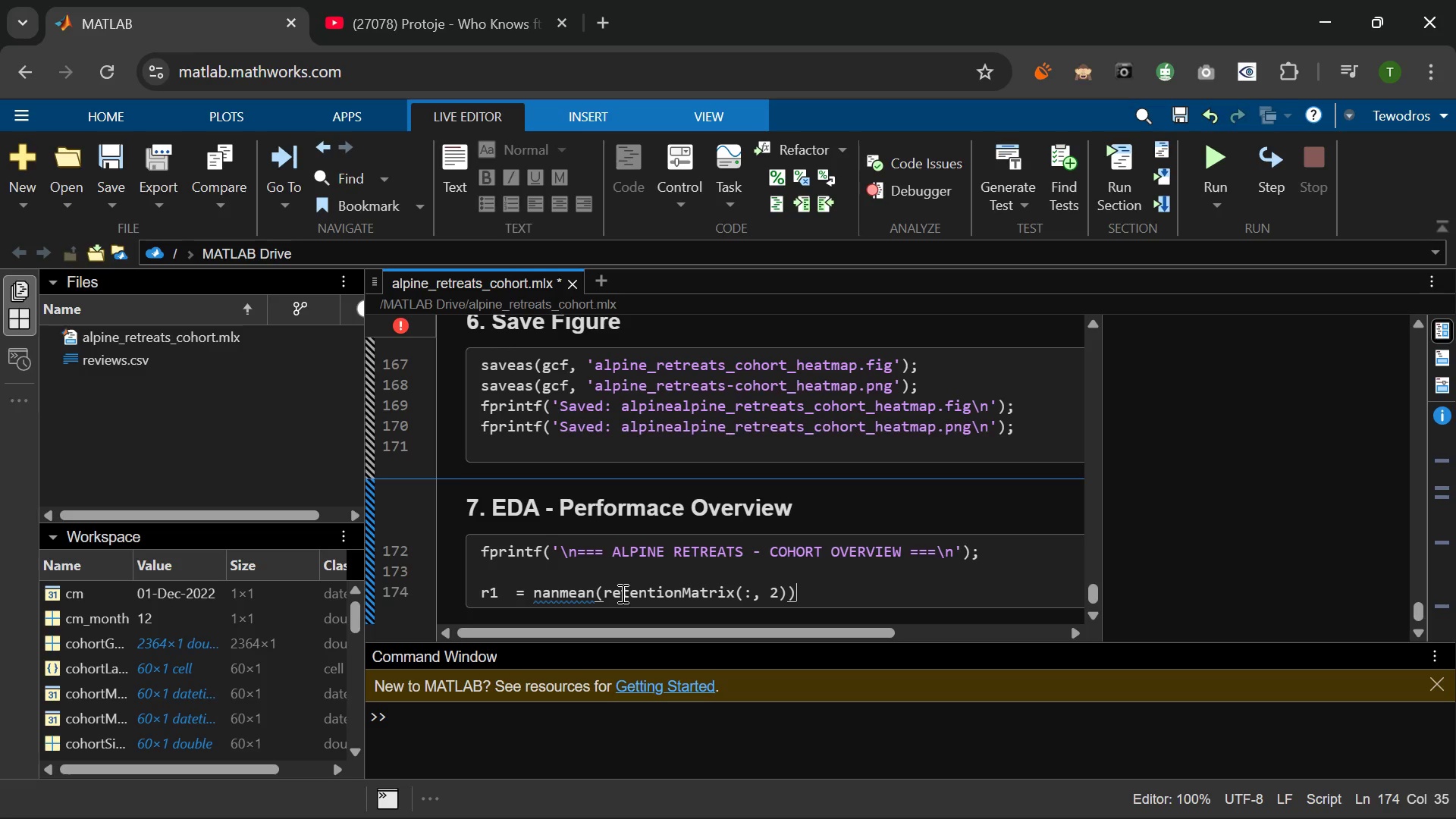 
key(ArrowRight)
 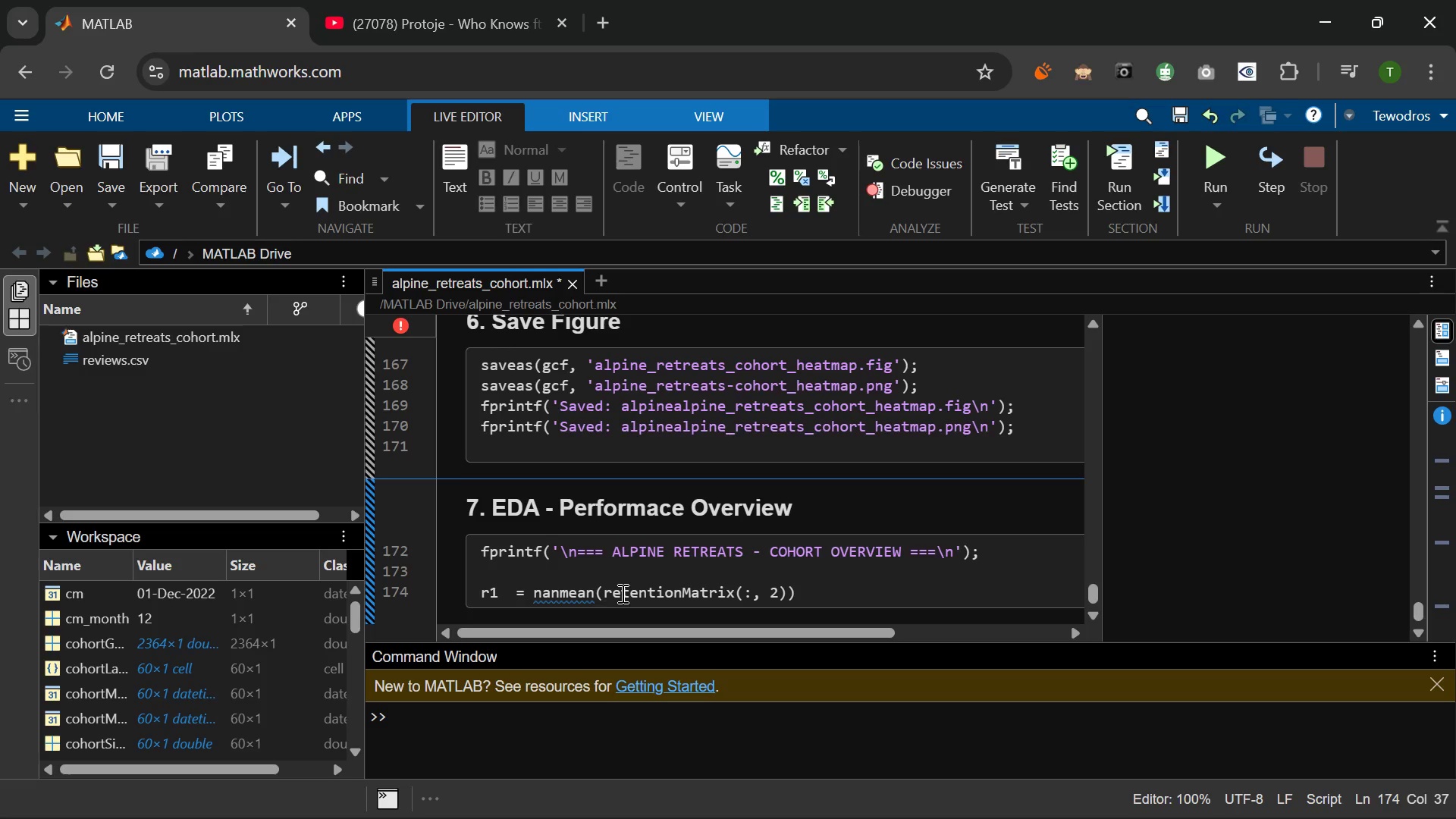 
key(Semicolon)
 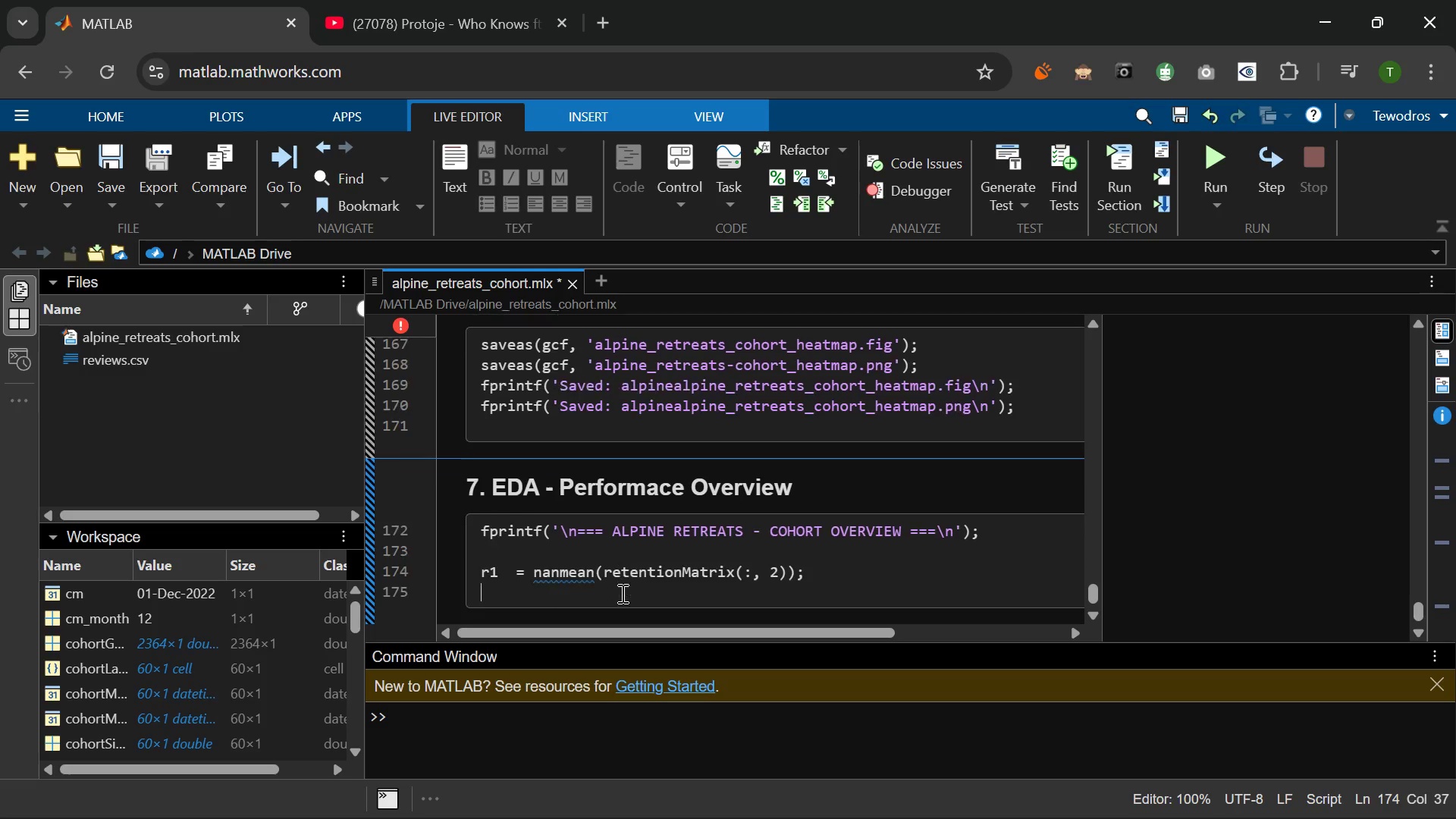 
key(Enter)
 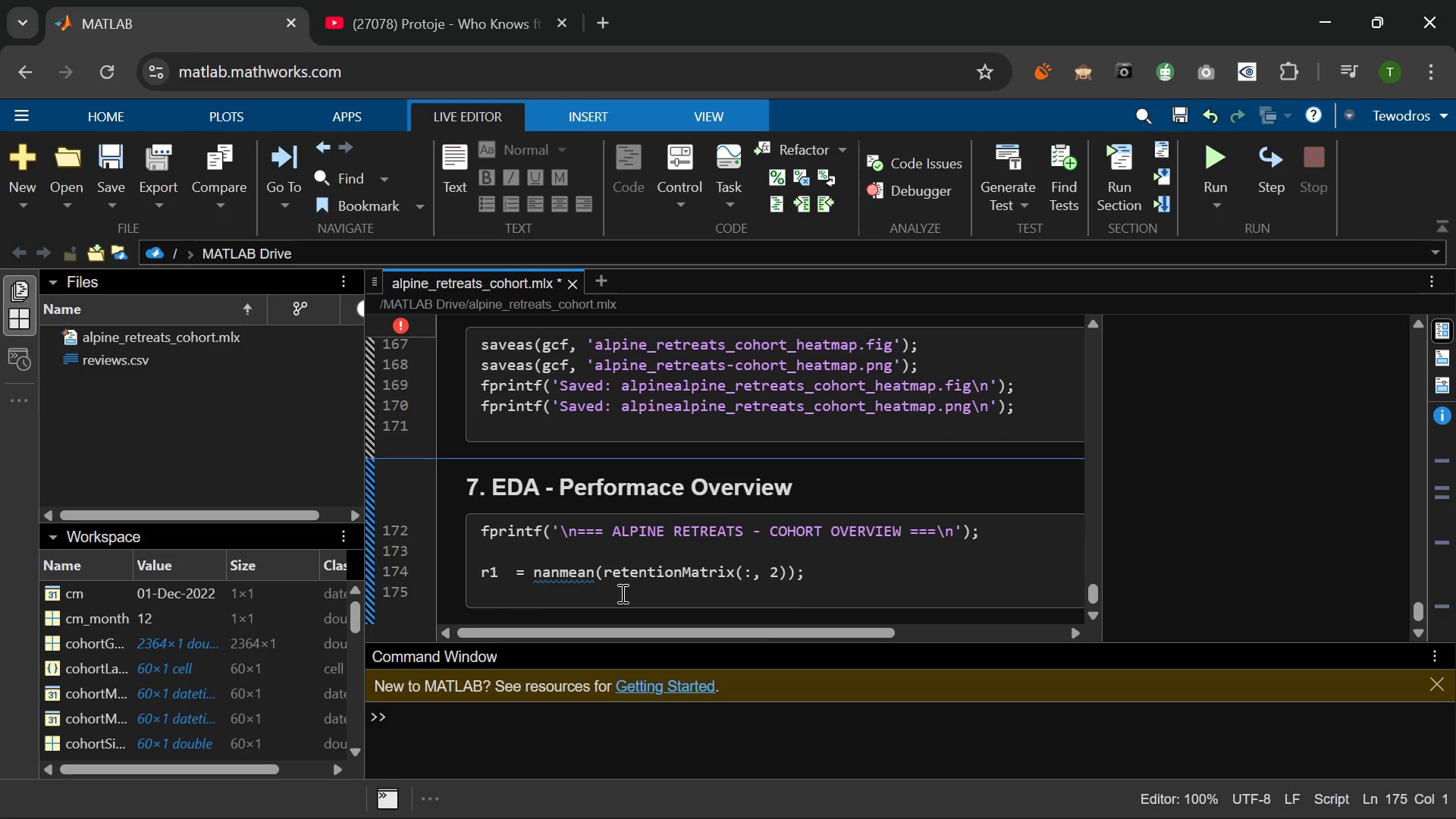 
type(r3  = nam)
key(Backspace)
type(nmean()
 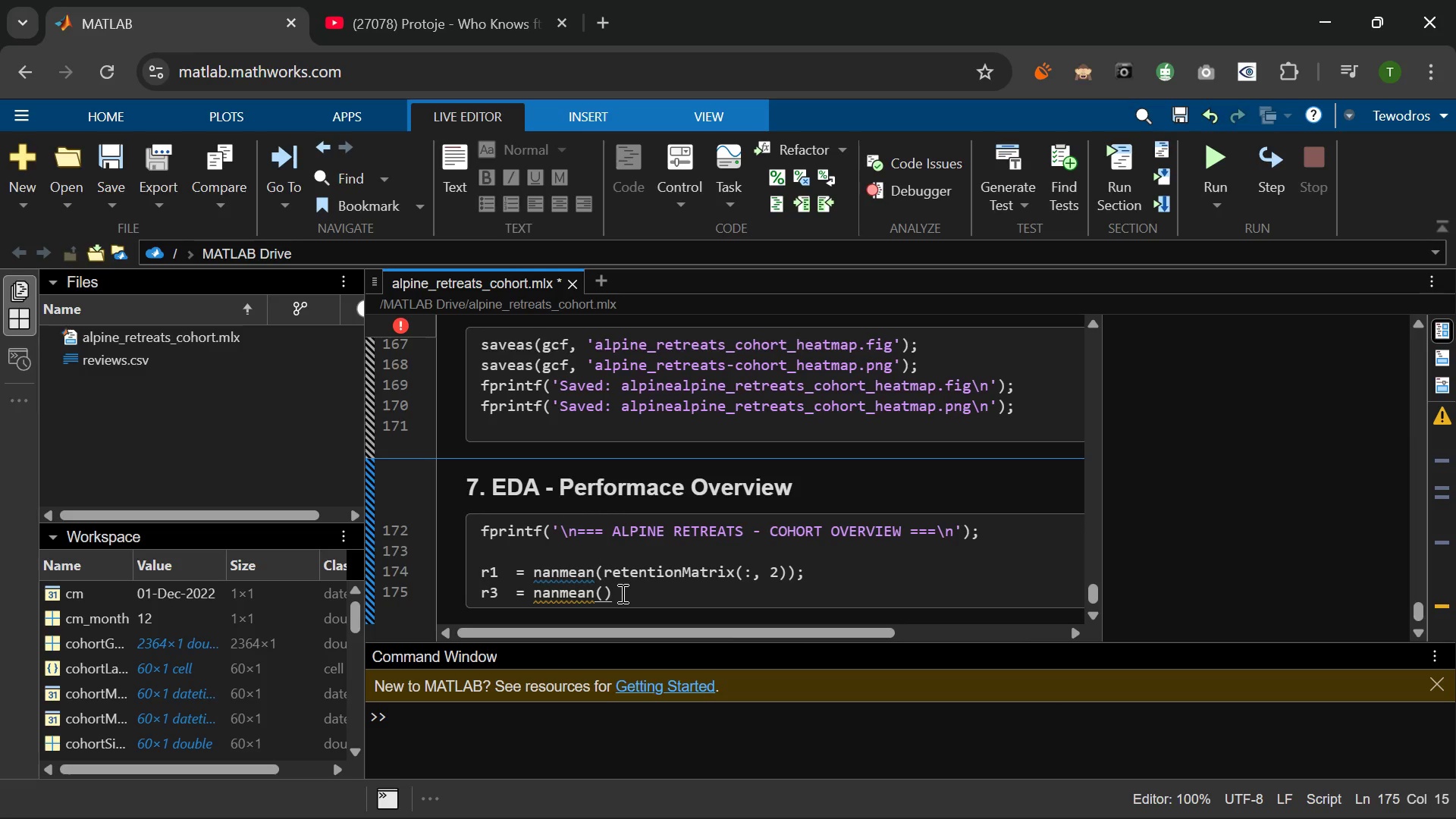 
wait(5.49)
 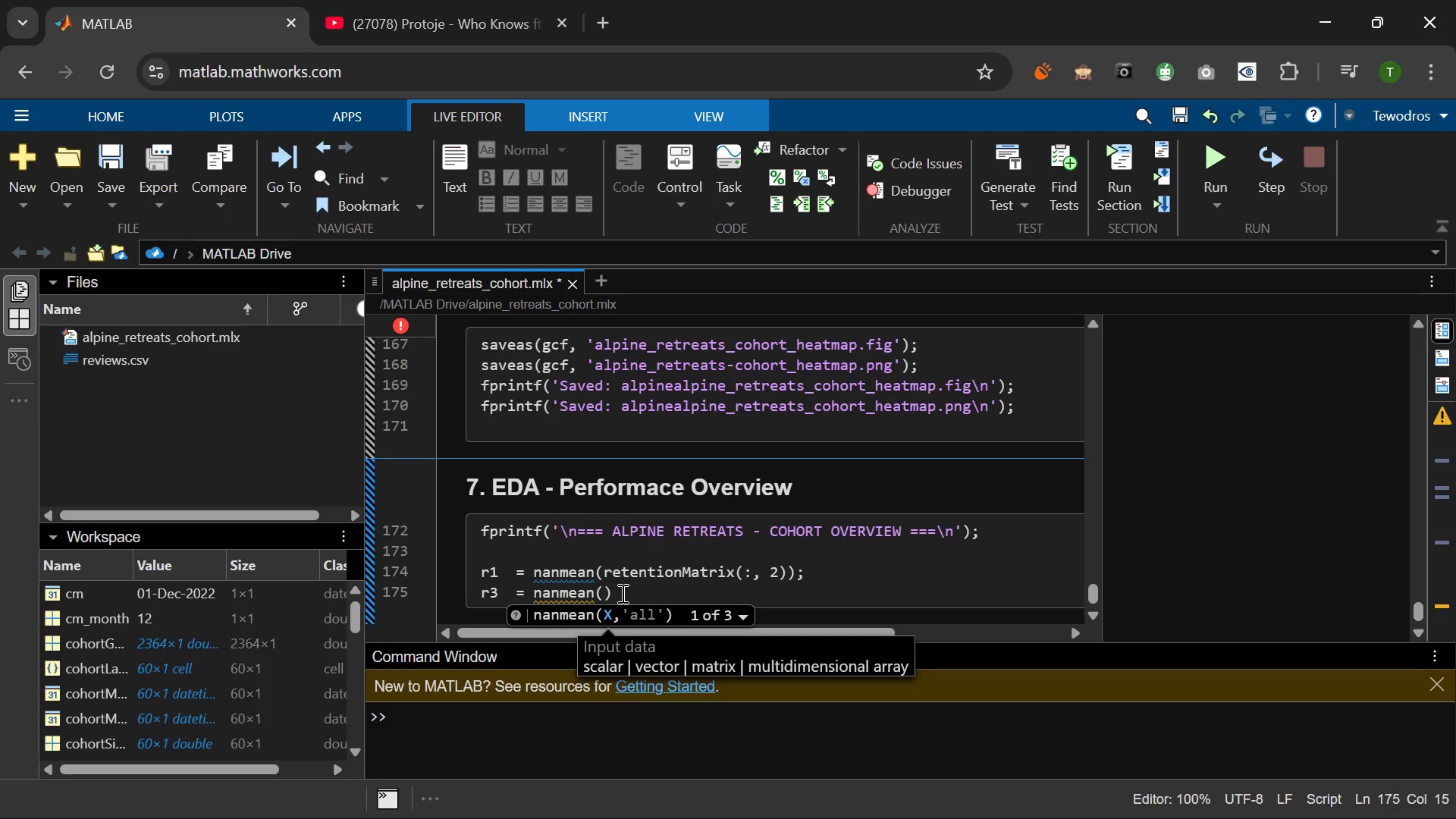 
left_click_drag(start_coordinate=[811, 573], to_coordinate=[539, 576])
 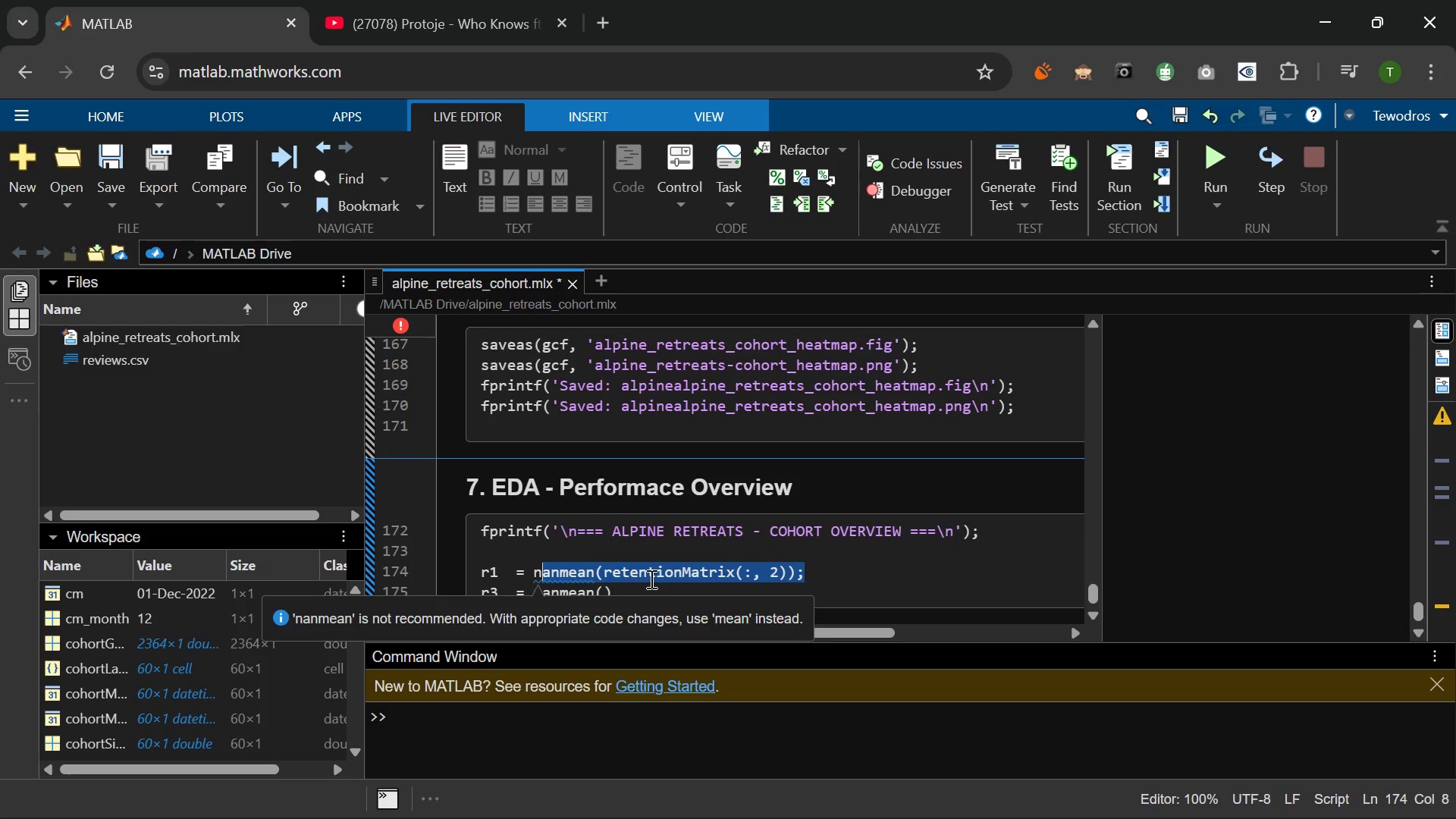 
left_click([650, 579])
 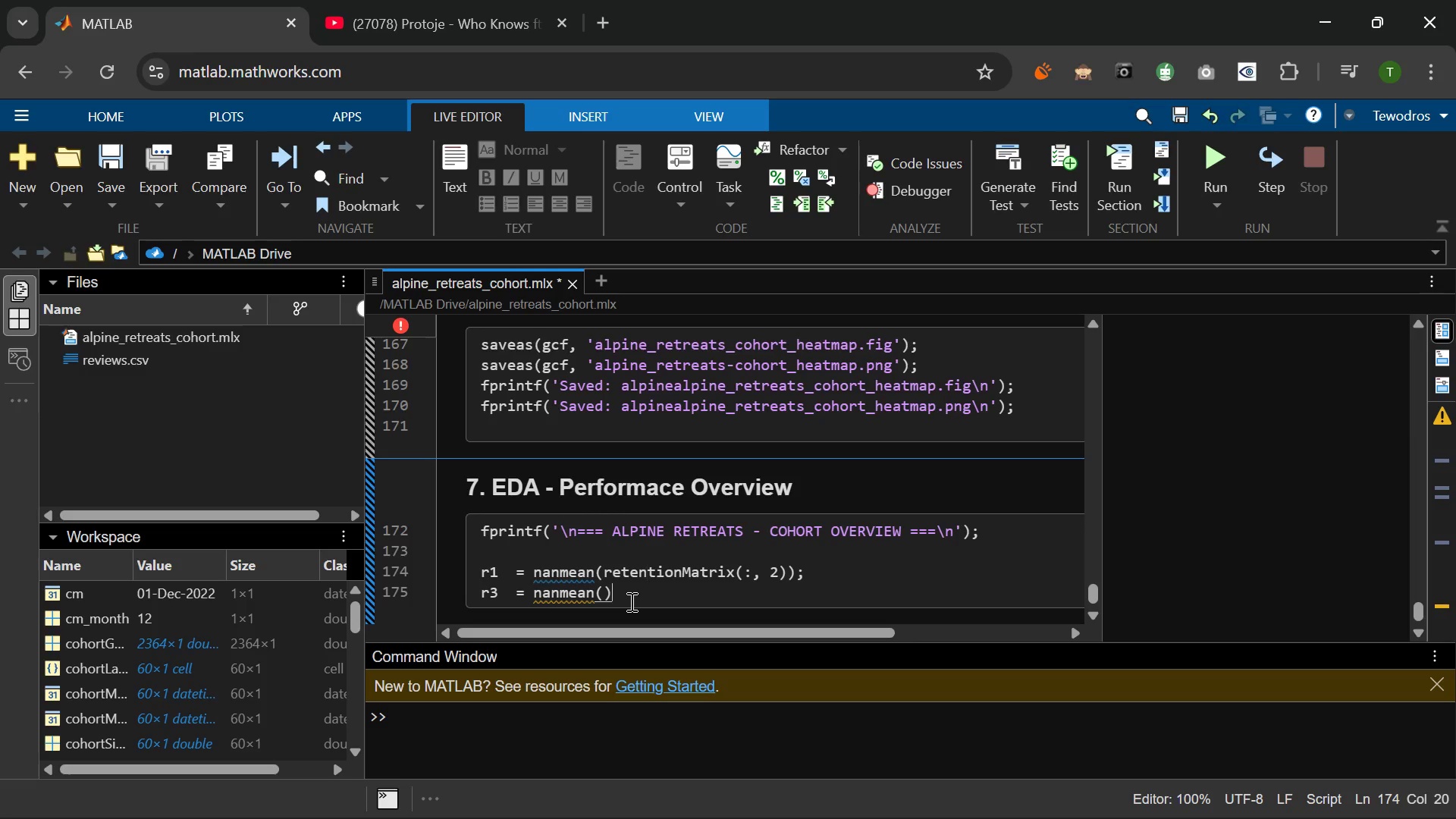 
left_click([630, 601])
 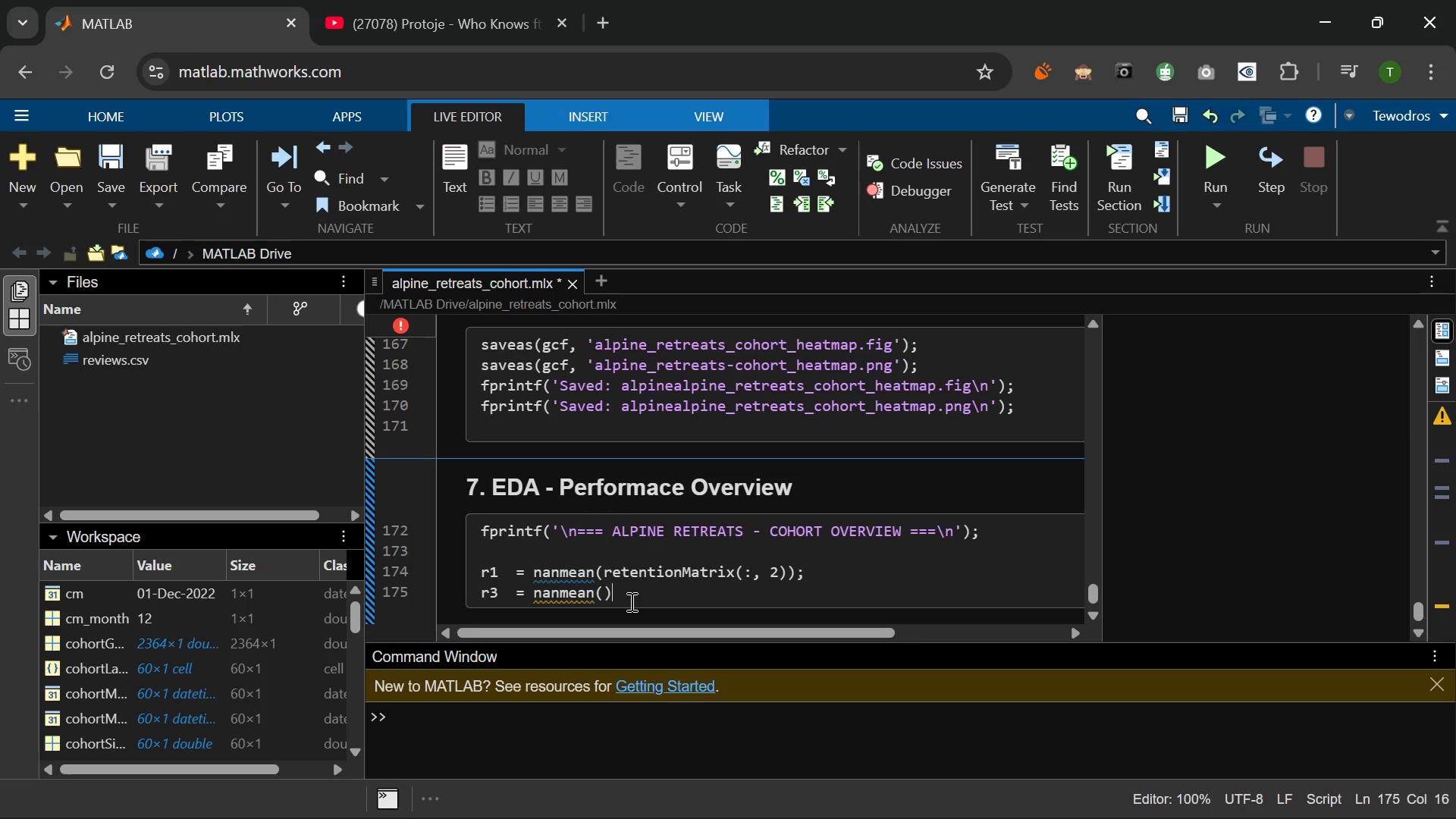 
key(Enter)
 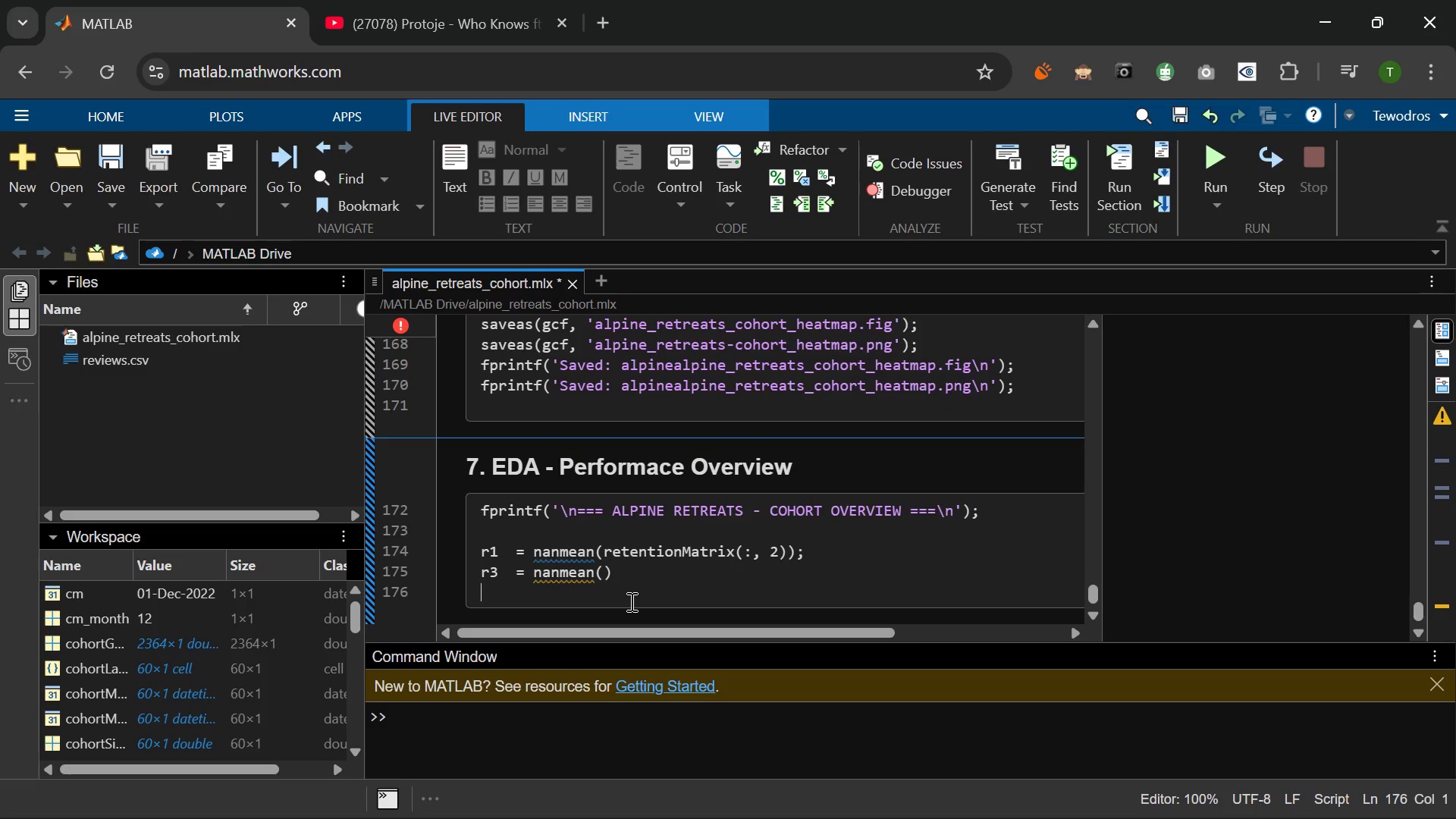 
type(r6  = )
 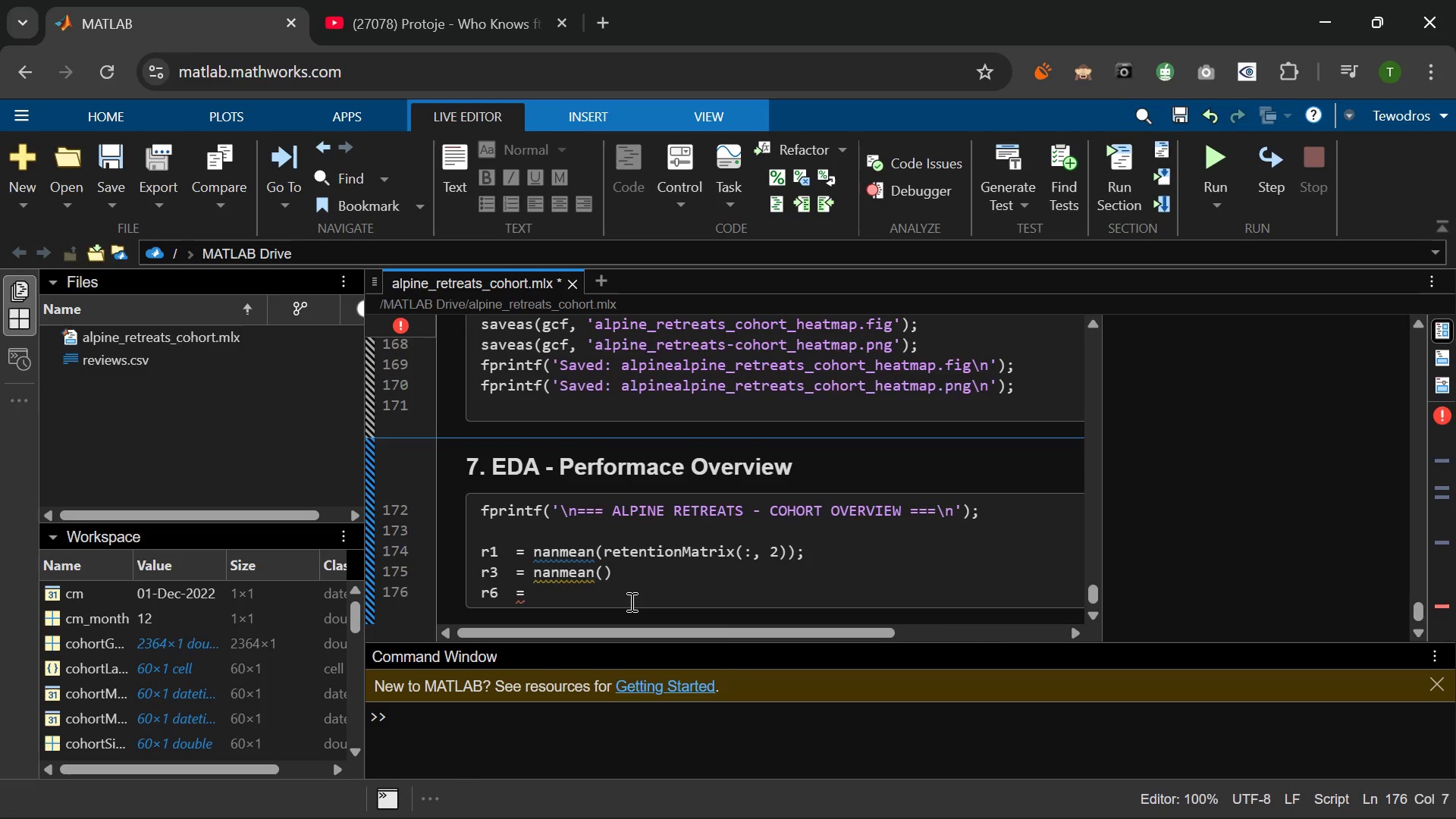 
key(Enter)
 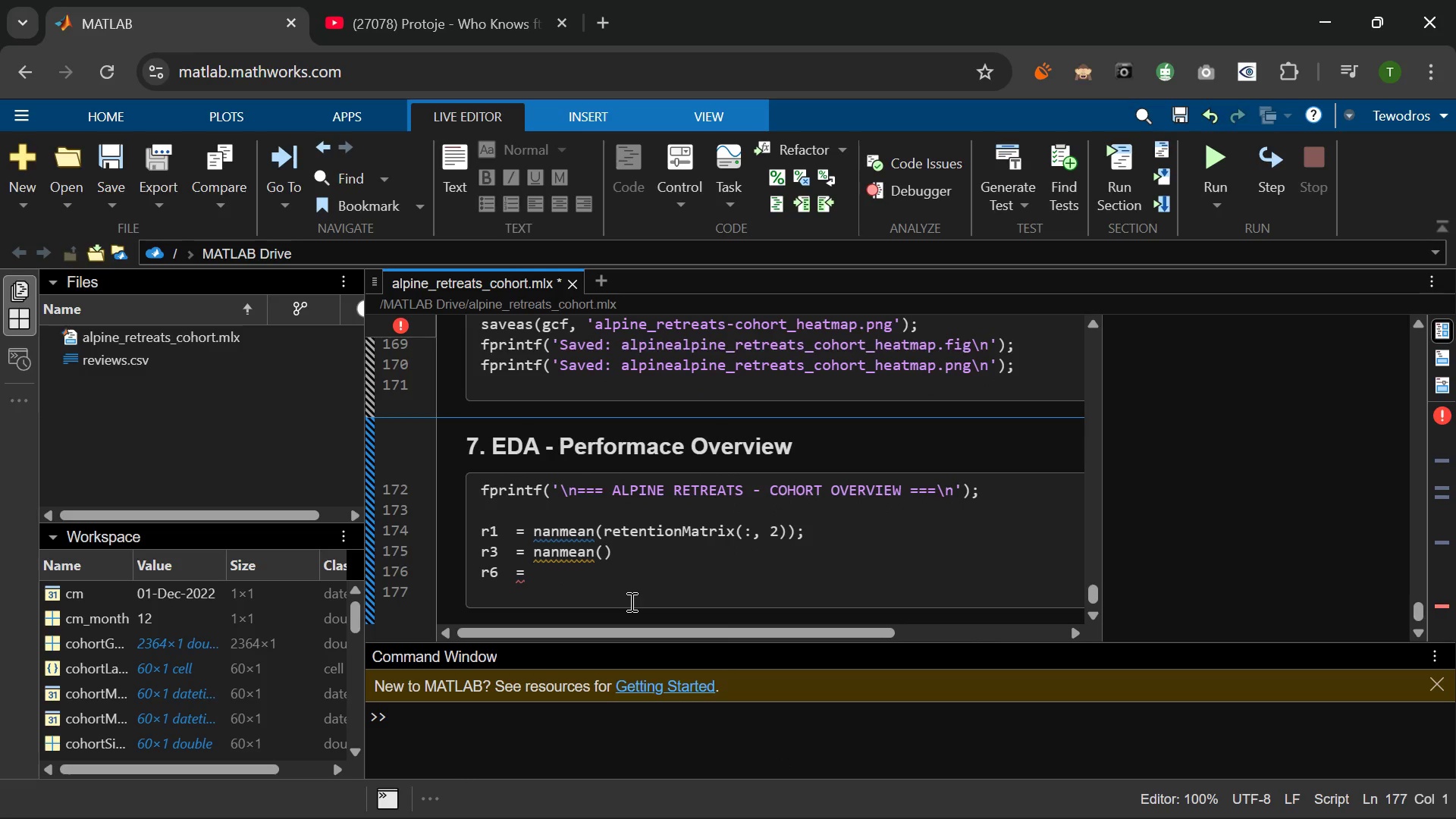 
type(r12 = )
 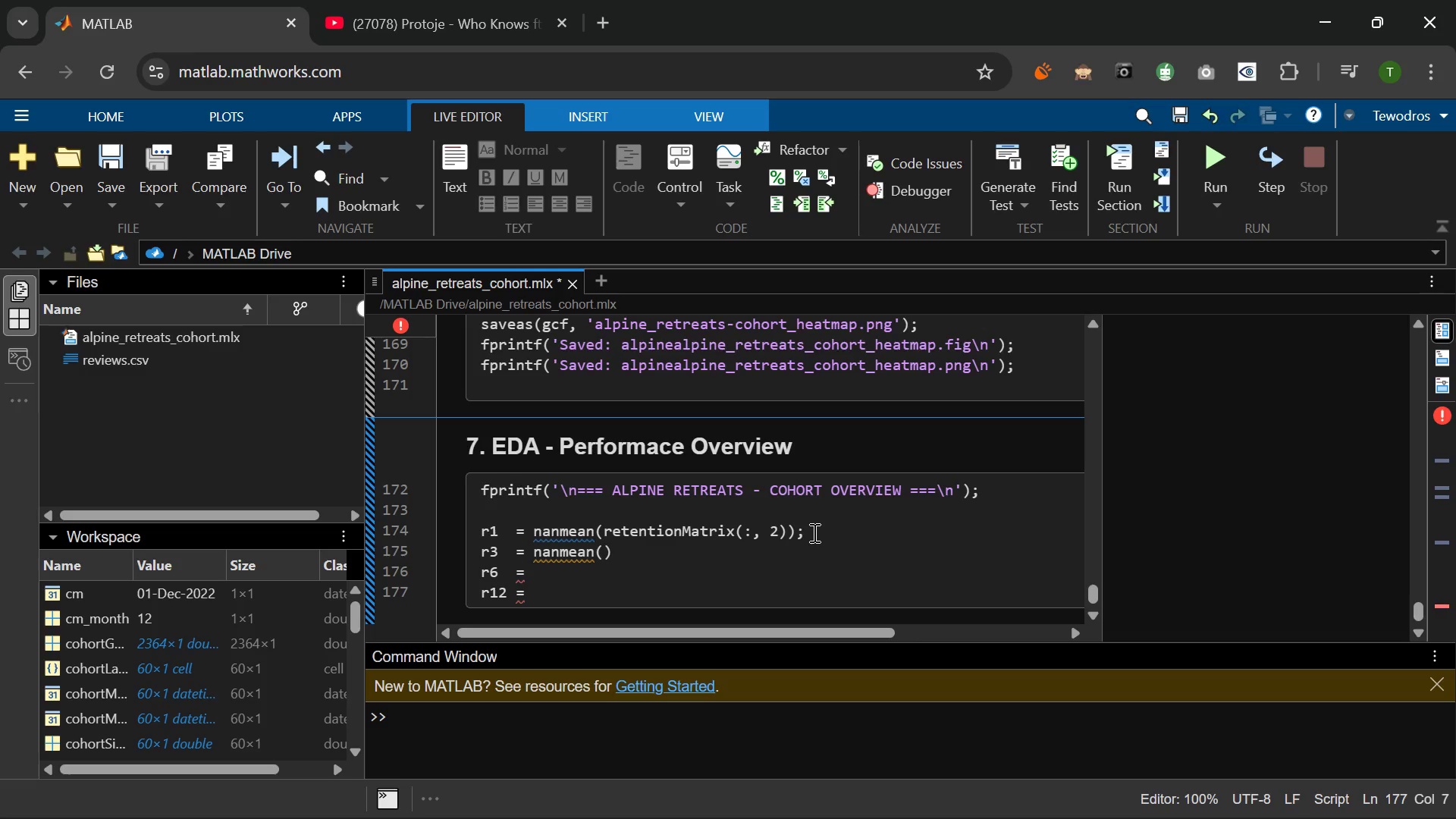 
left_click_drag(start_coordinate=[813, 532], to_coordinate=[528, 529])
 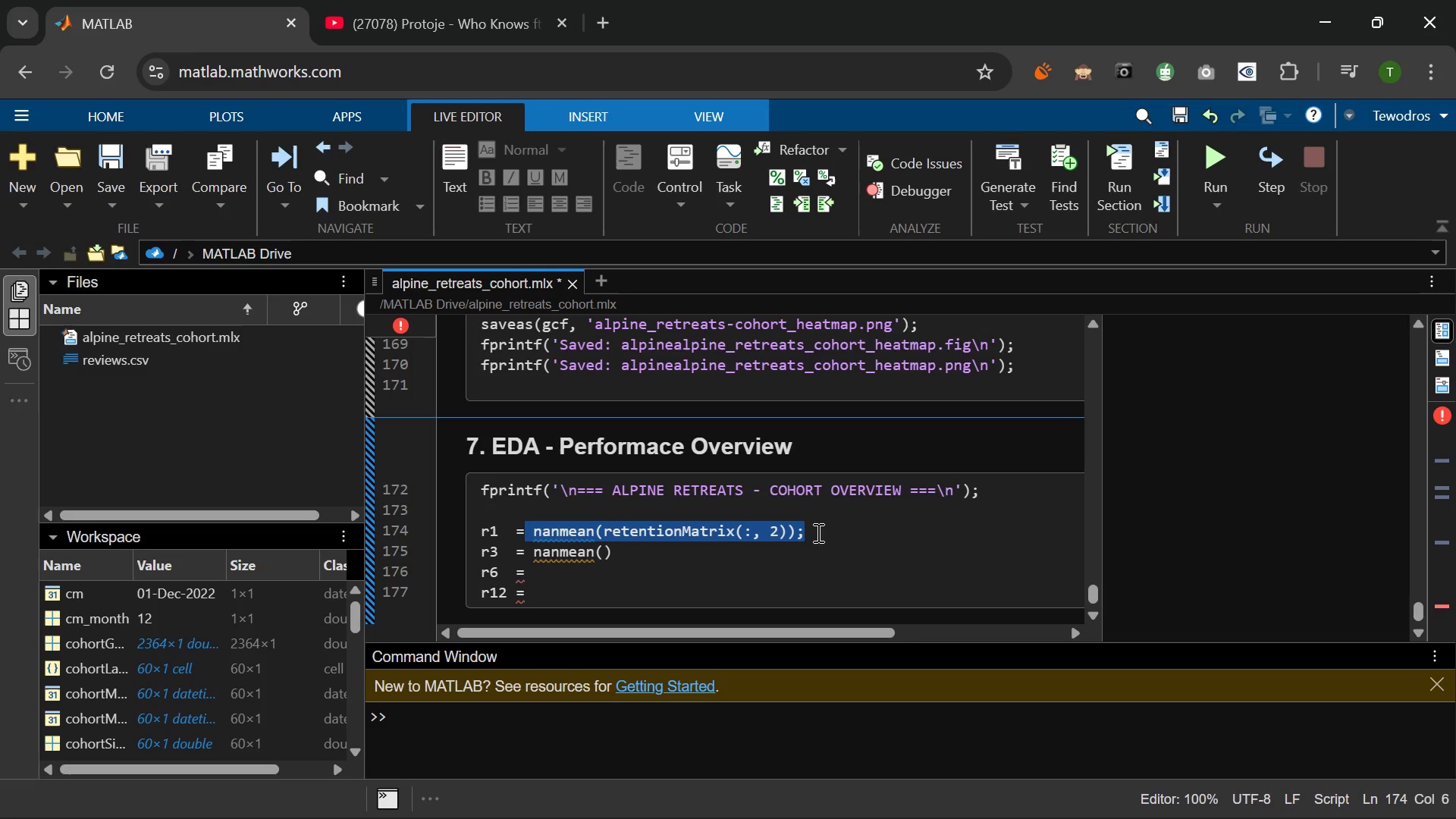 
left_click([817, 532])
 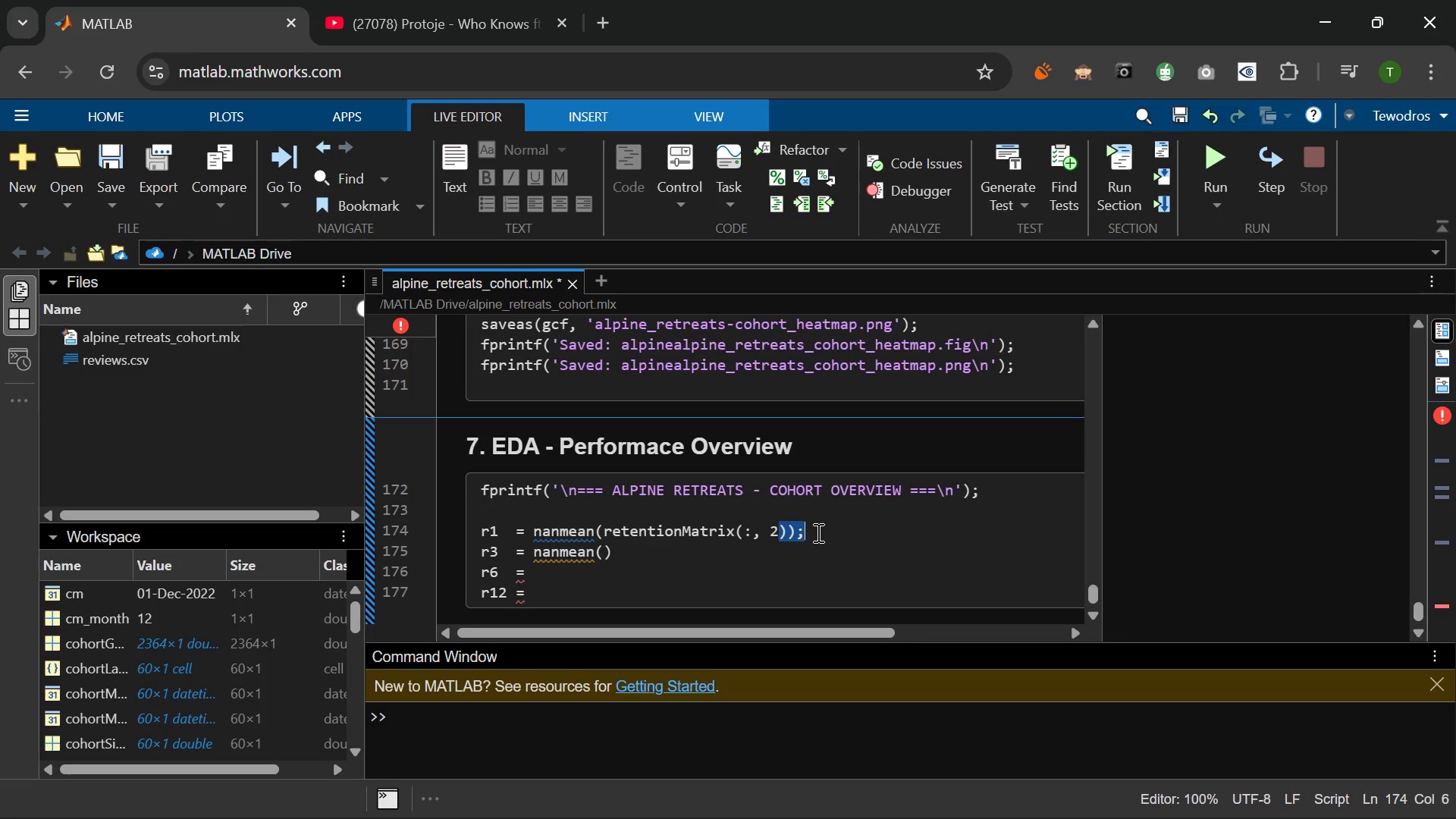 
left_click_drag(start_coordinate=[817, 532], to_coordinate=[539, 526])
 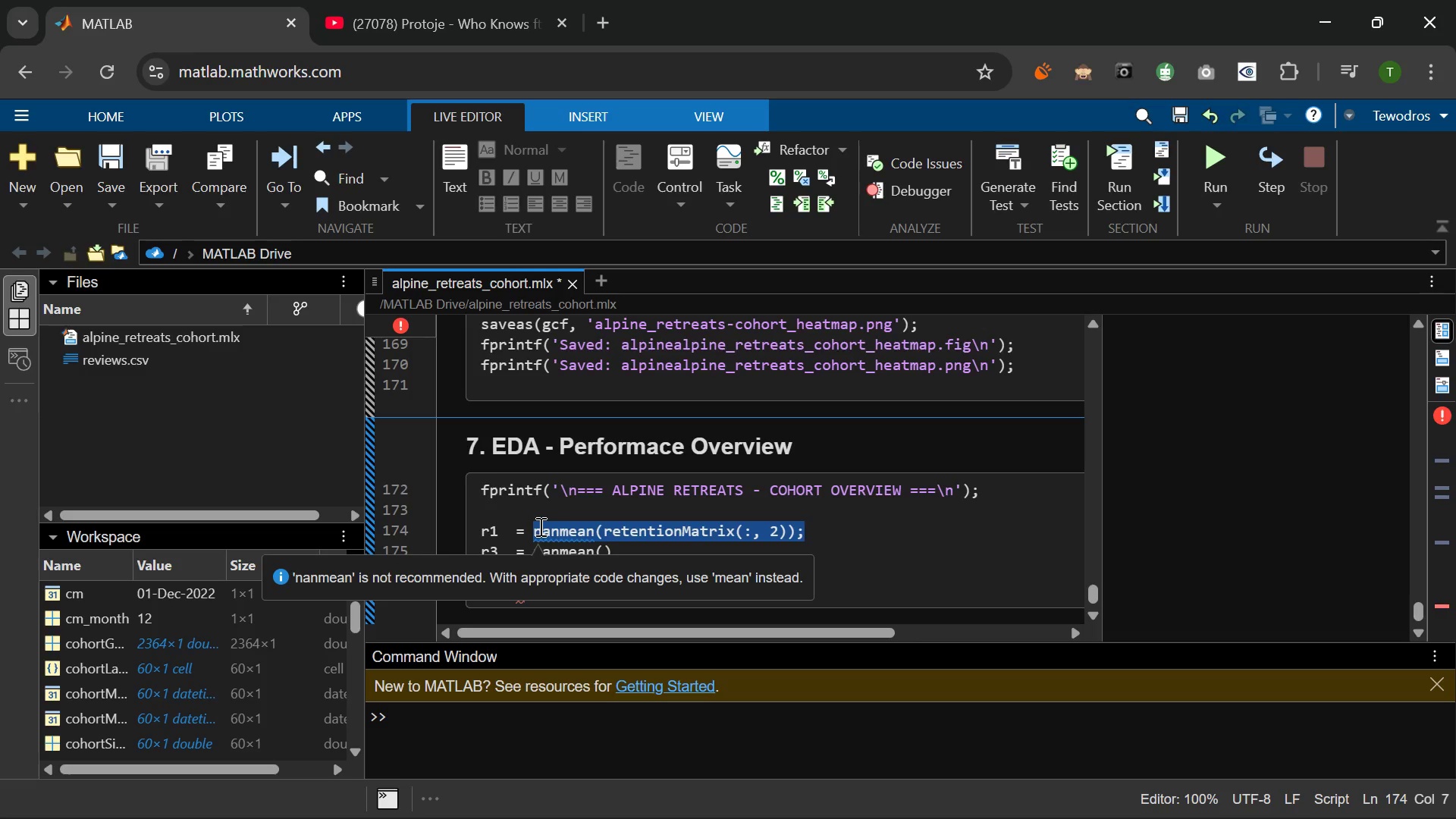 
key(Control+C)
 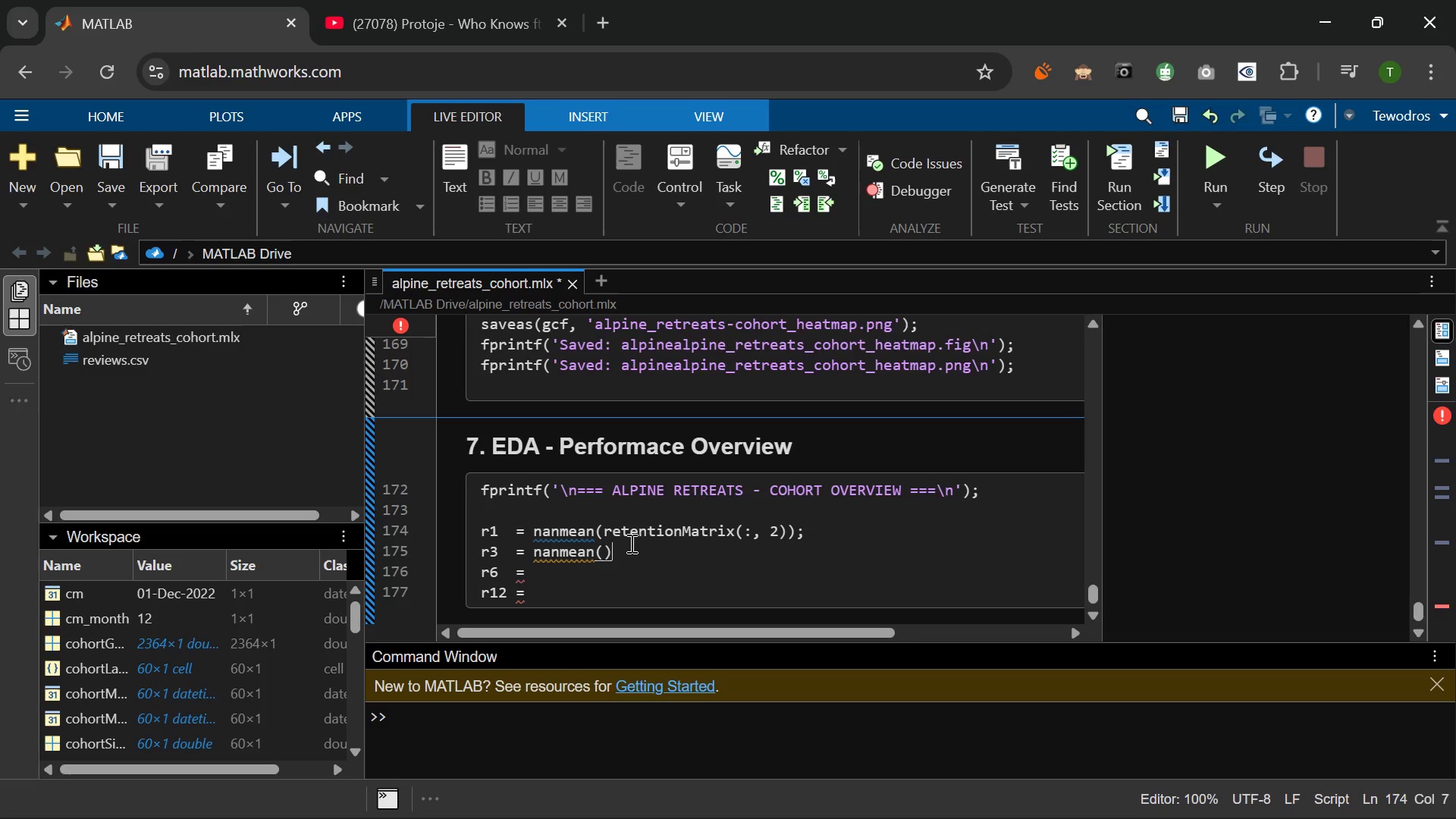 
left_click_drag(start_coordinate=[630, 543], to_coordinate=[532, 555])
 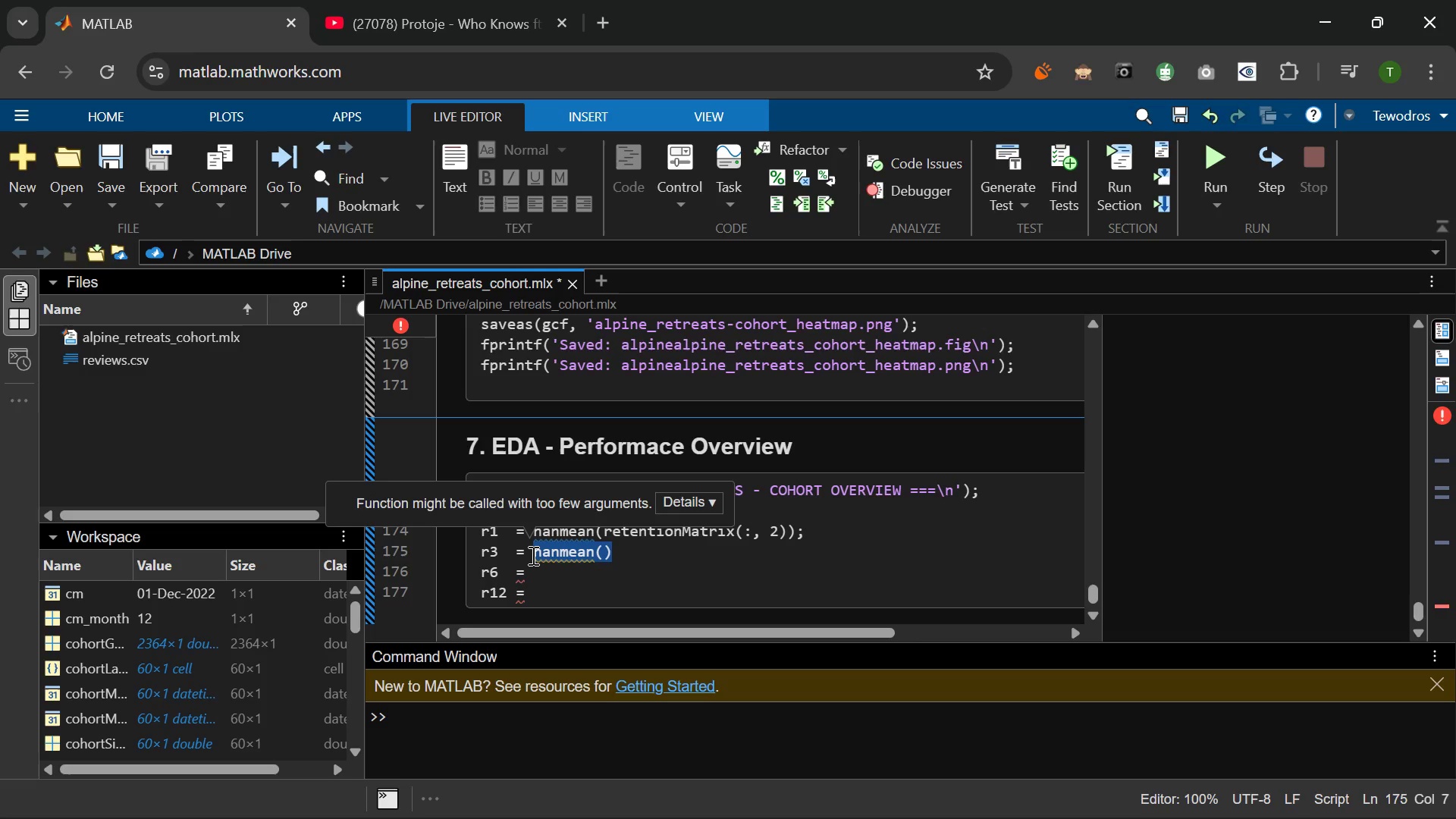 
key(Control+V)
 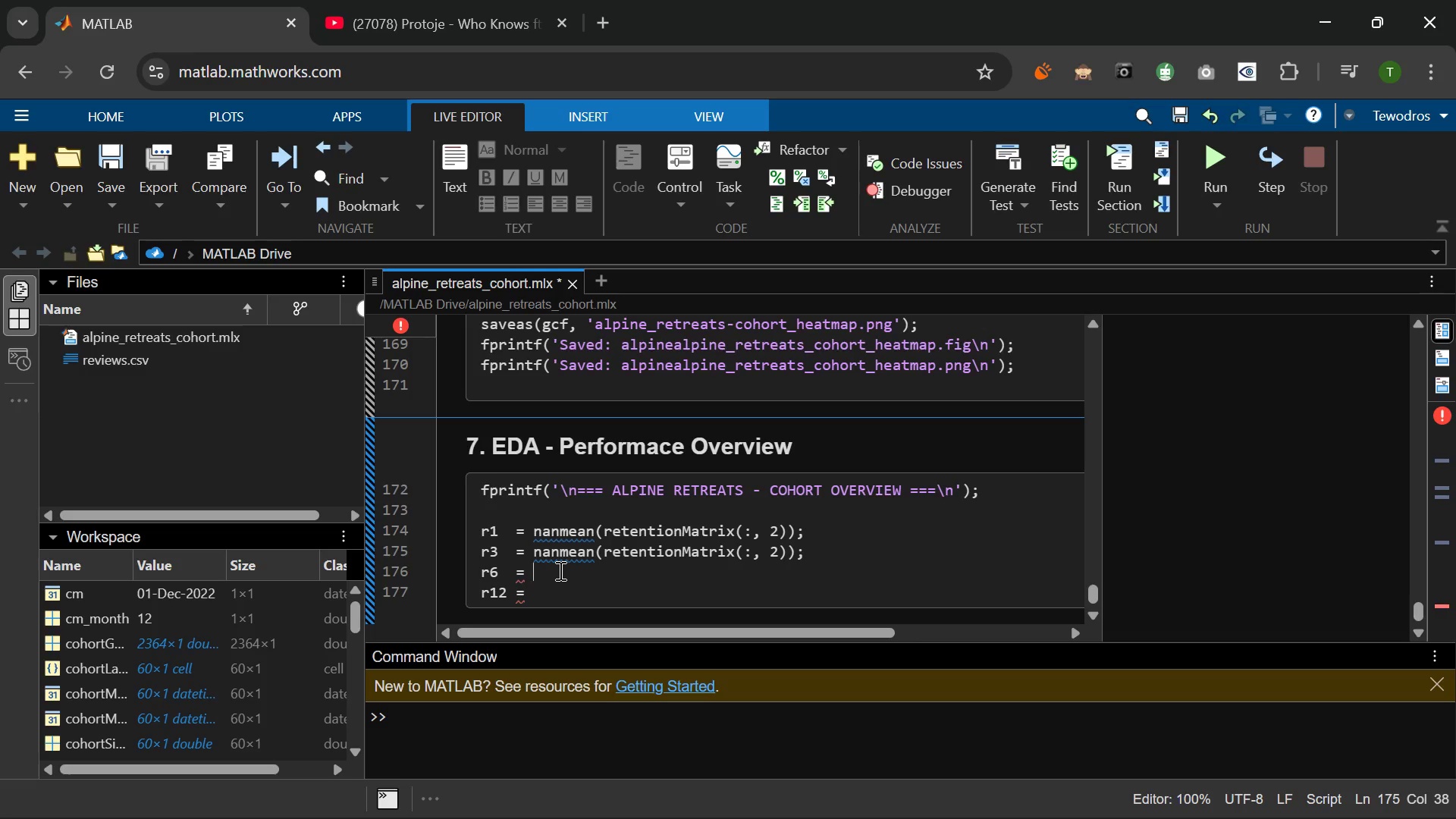 
left_click([559, 570])
 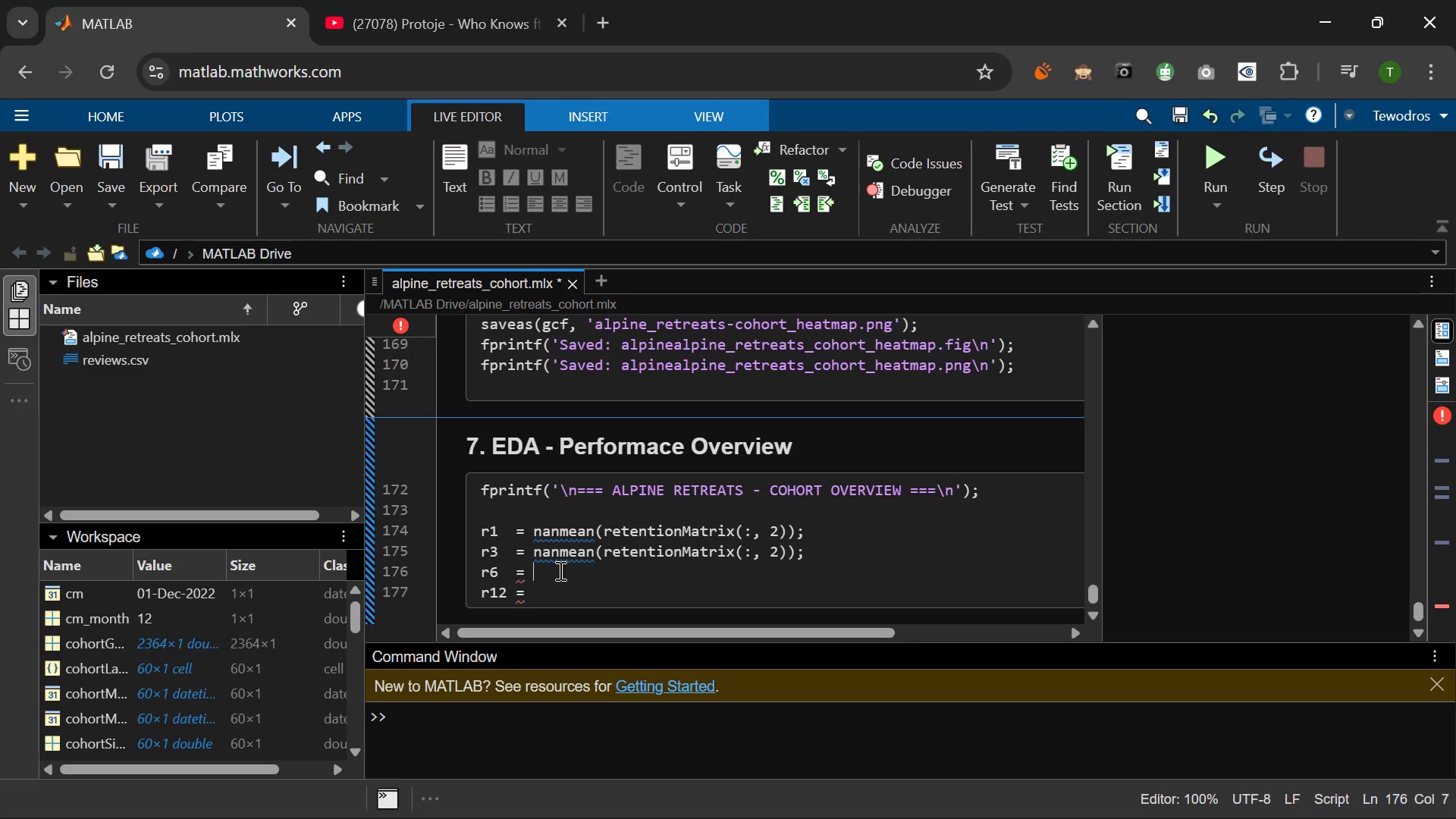 
hold_key(key=ControlLeft, duration=0.7)
 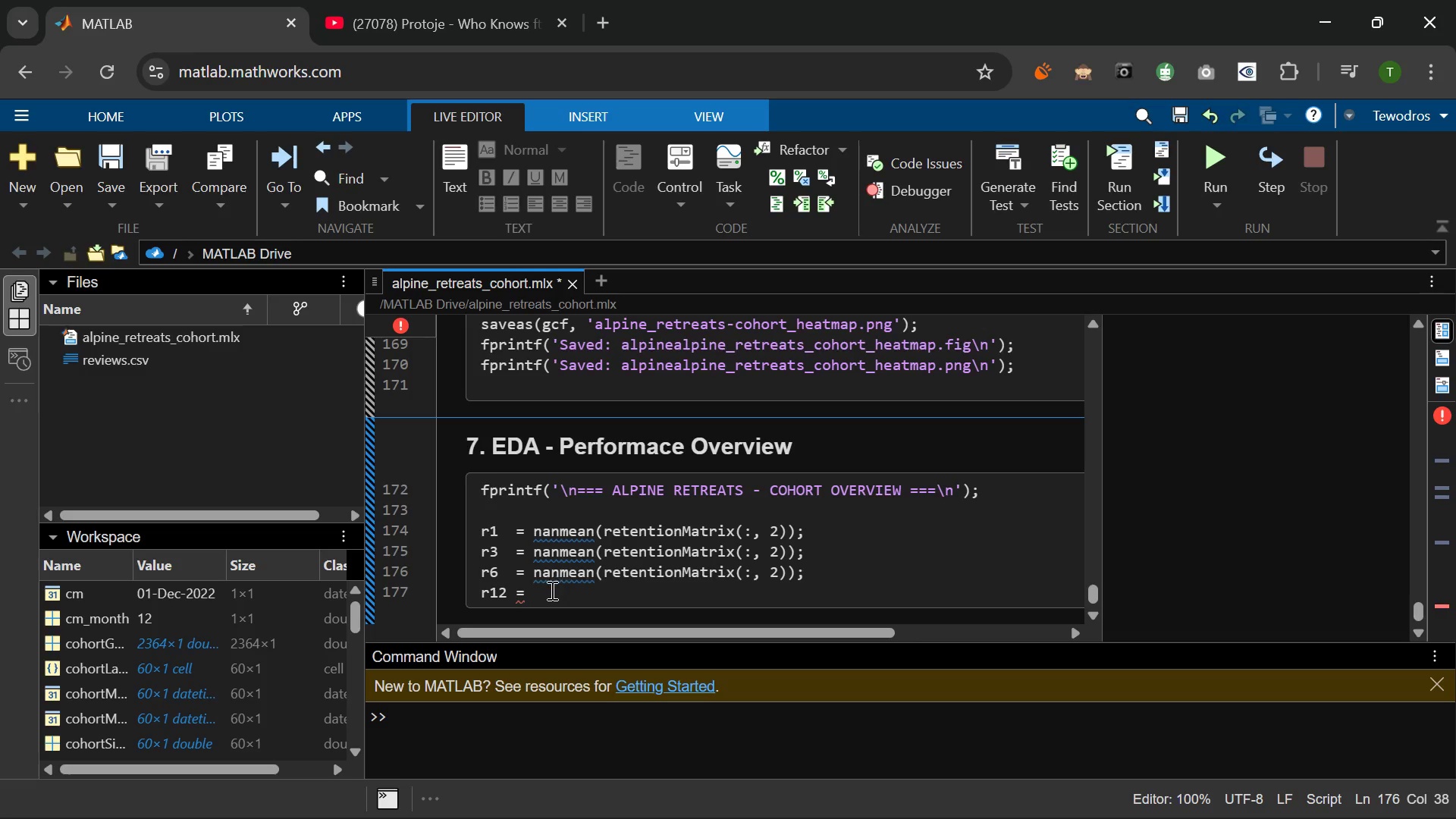 
key(V)
 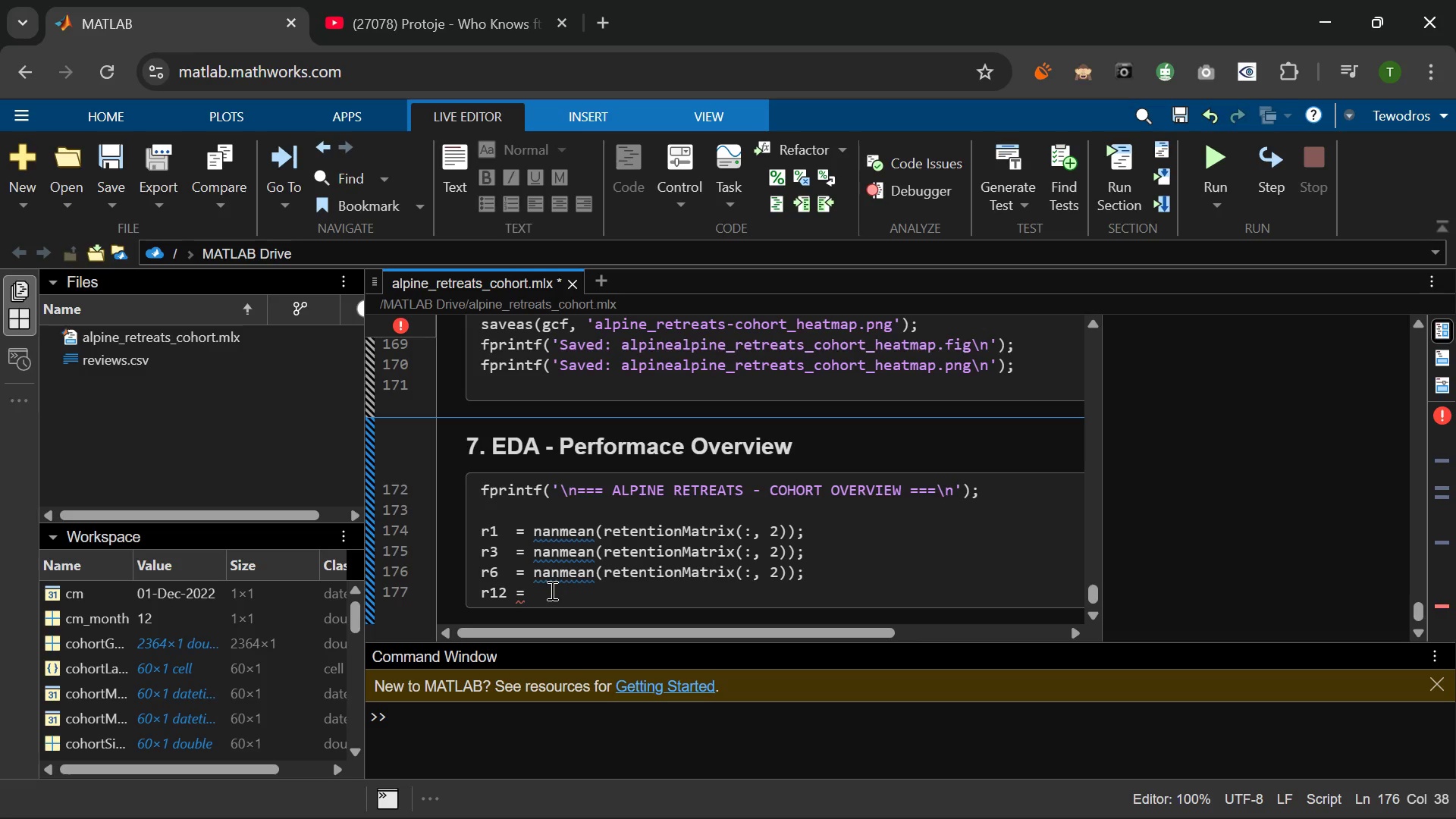 
left_click([551, 590])
 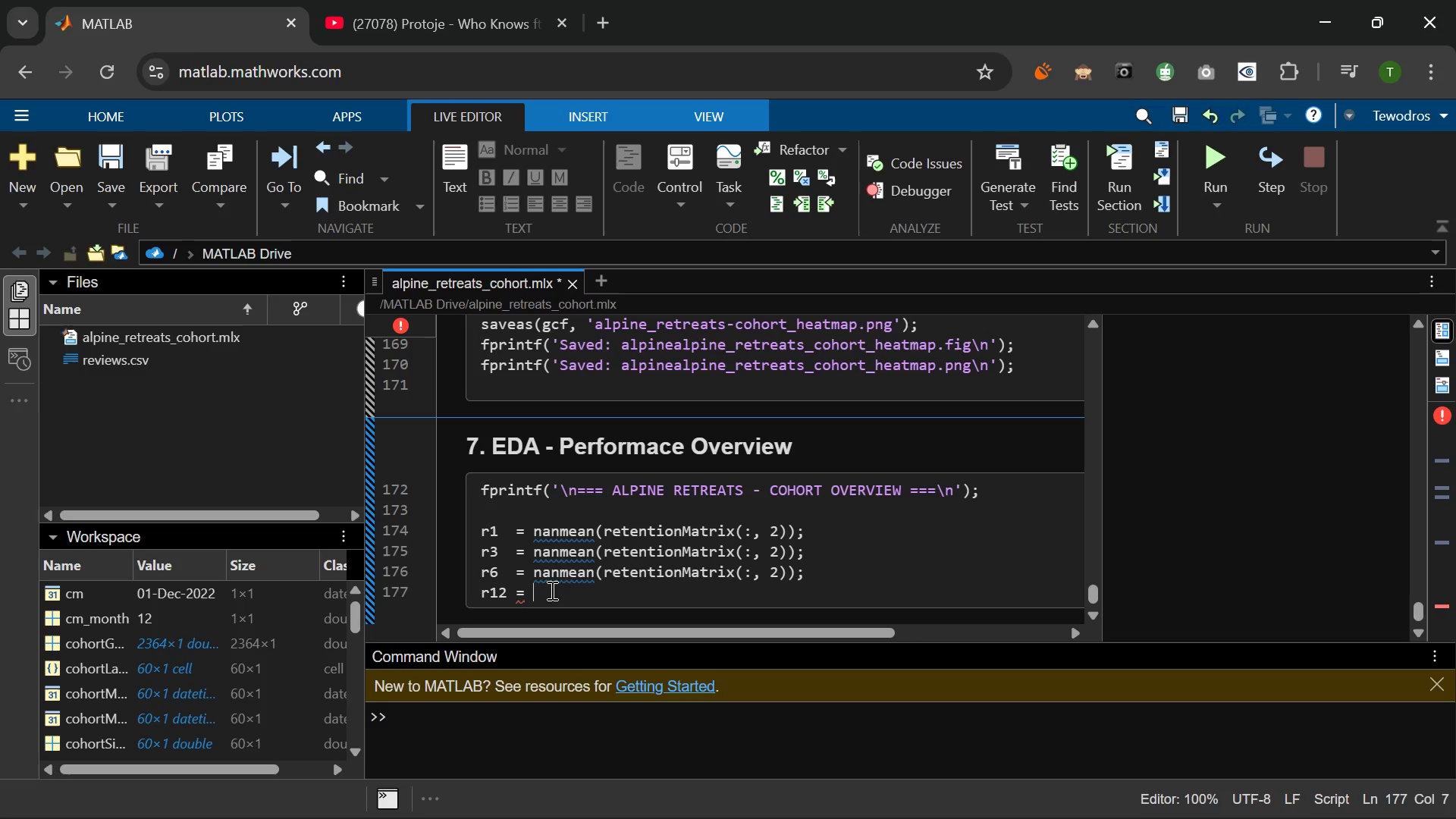 
hold_key(key=ControlLeft, duration=0.75)
 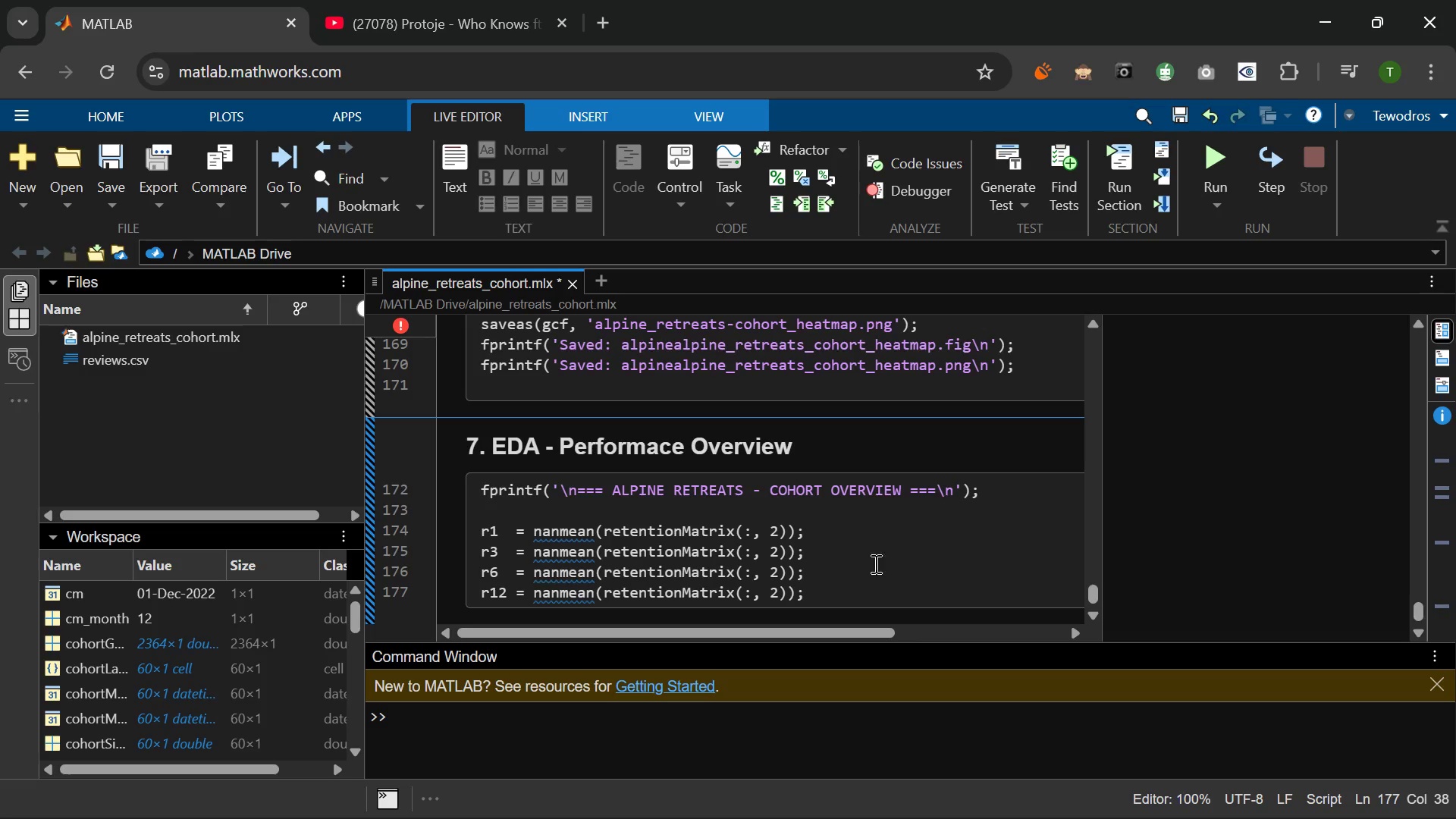 
key(V)
 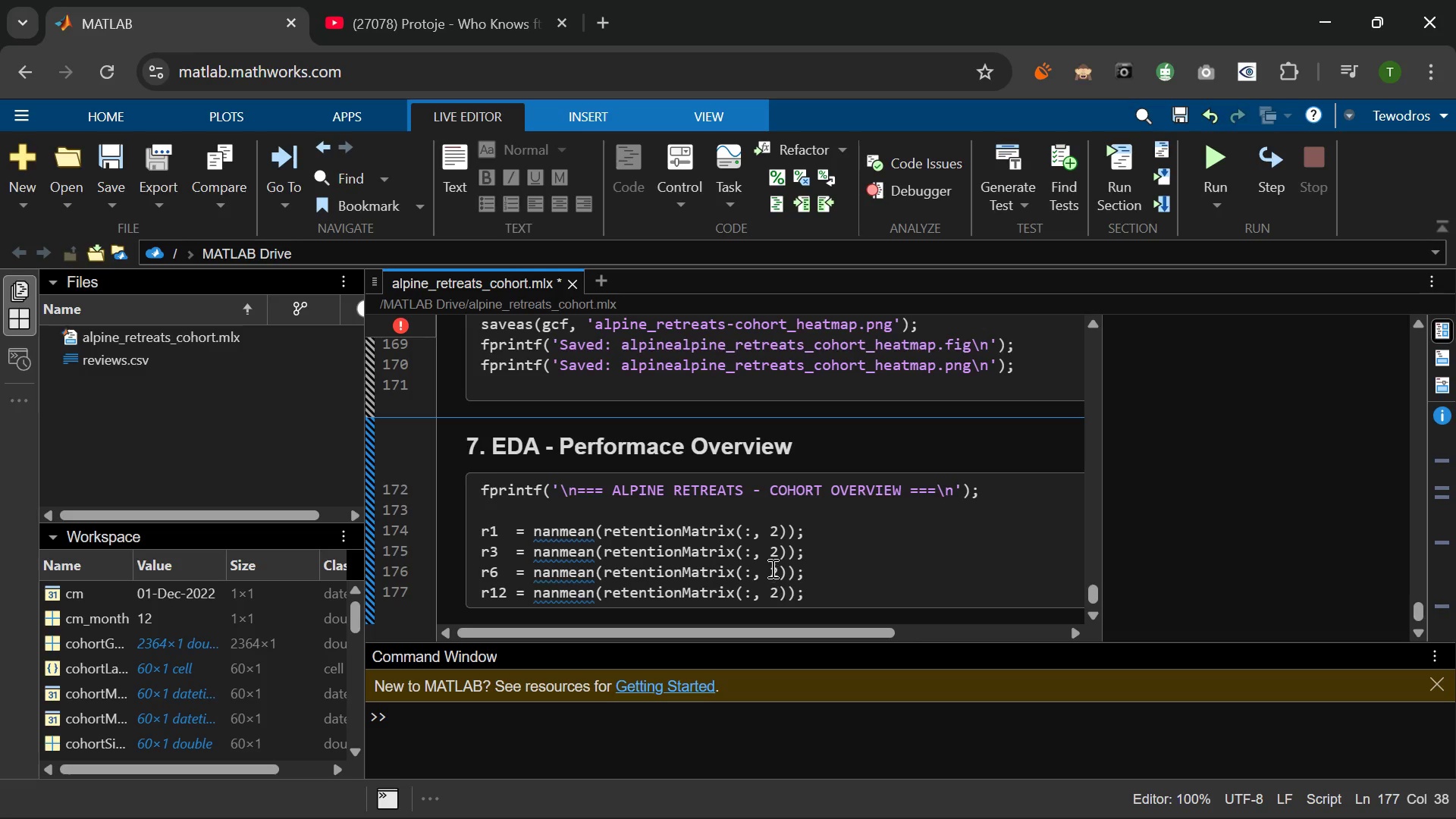 
left_click([776, 552])
 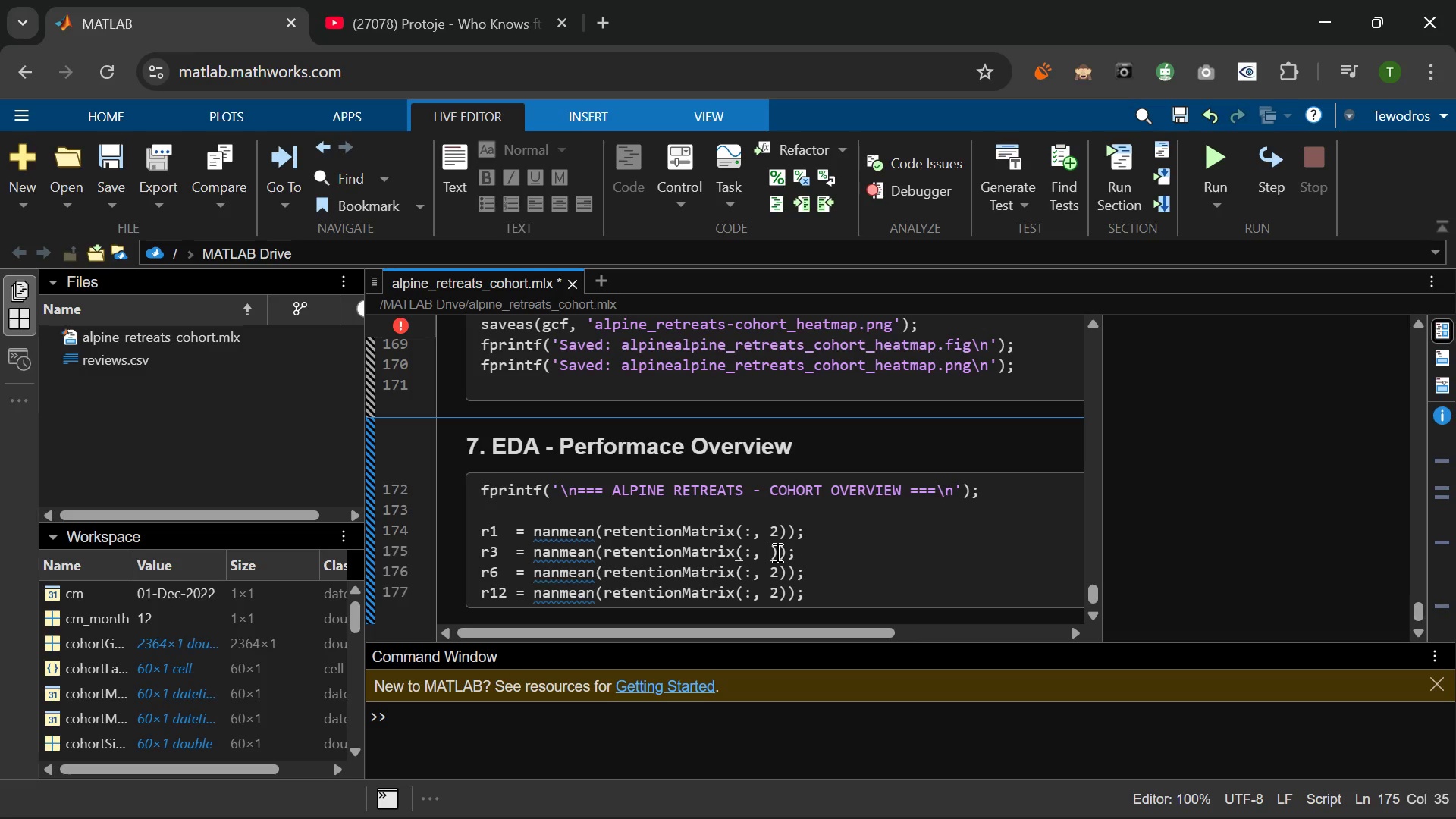 
key(Backspace)
 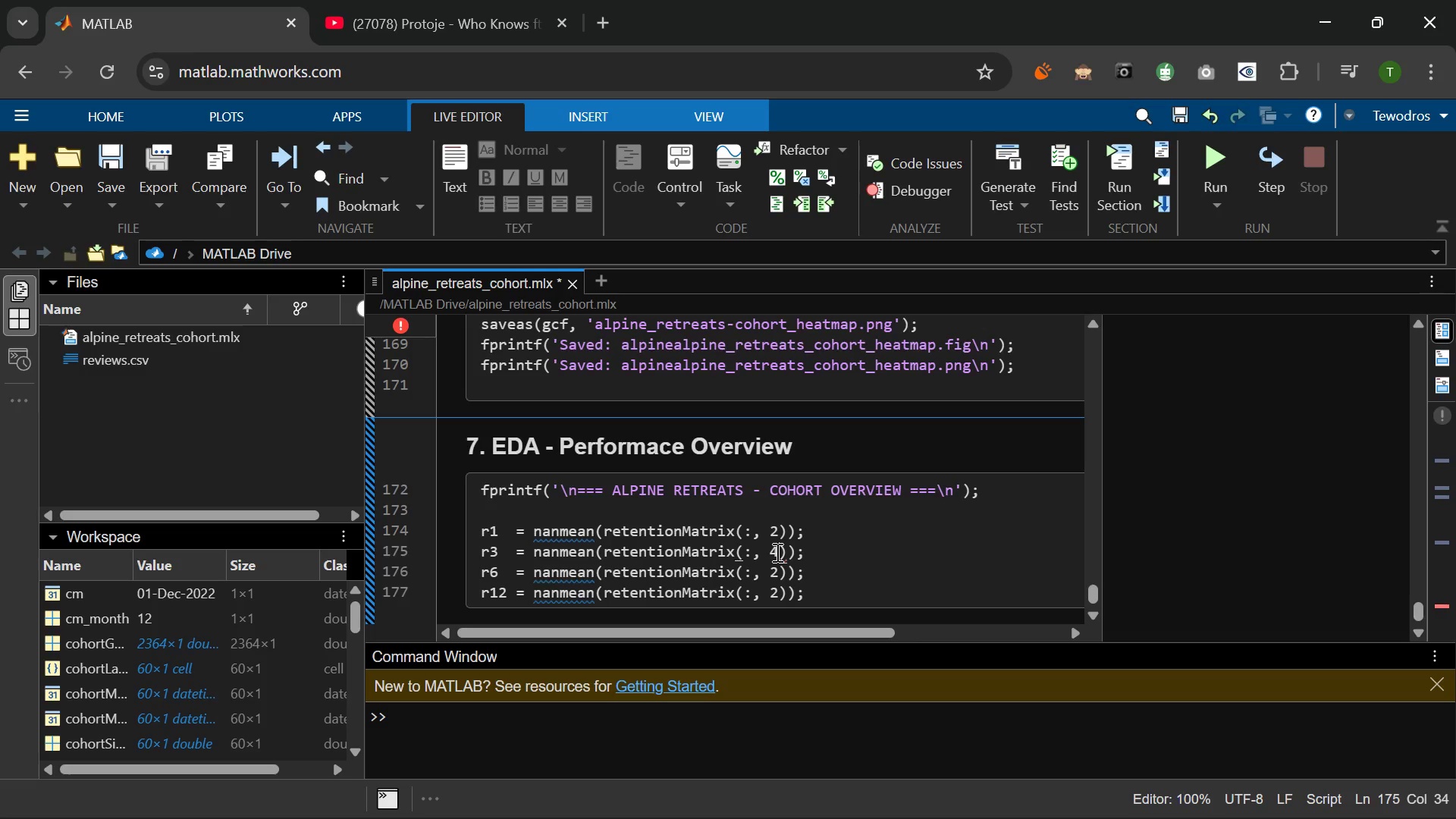 
key(Numpad4)
 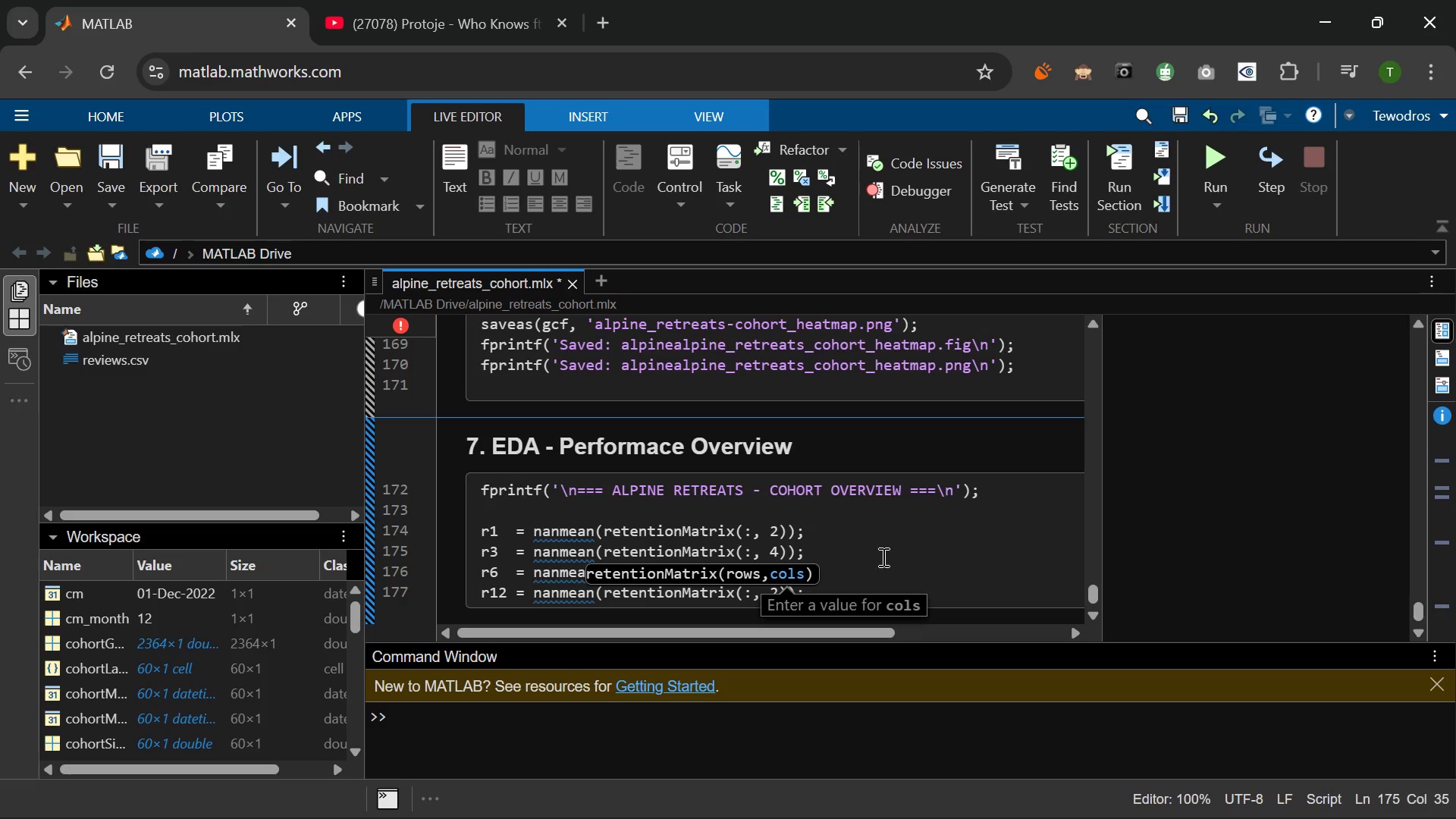 
left_click([882, 558])
 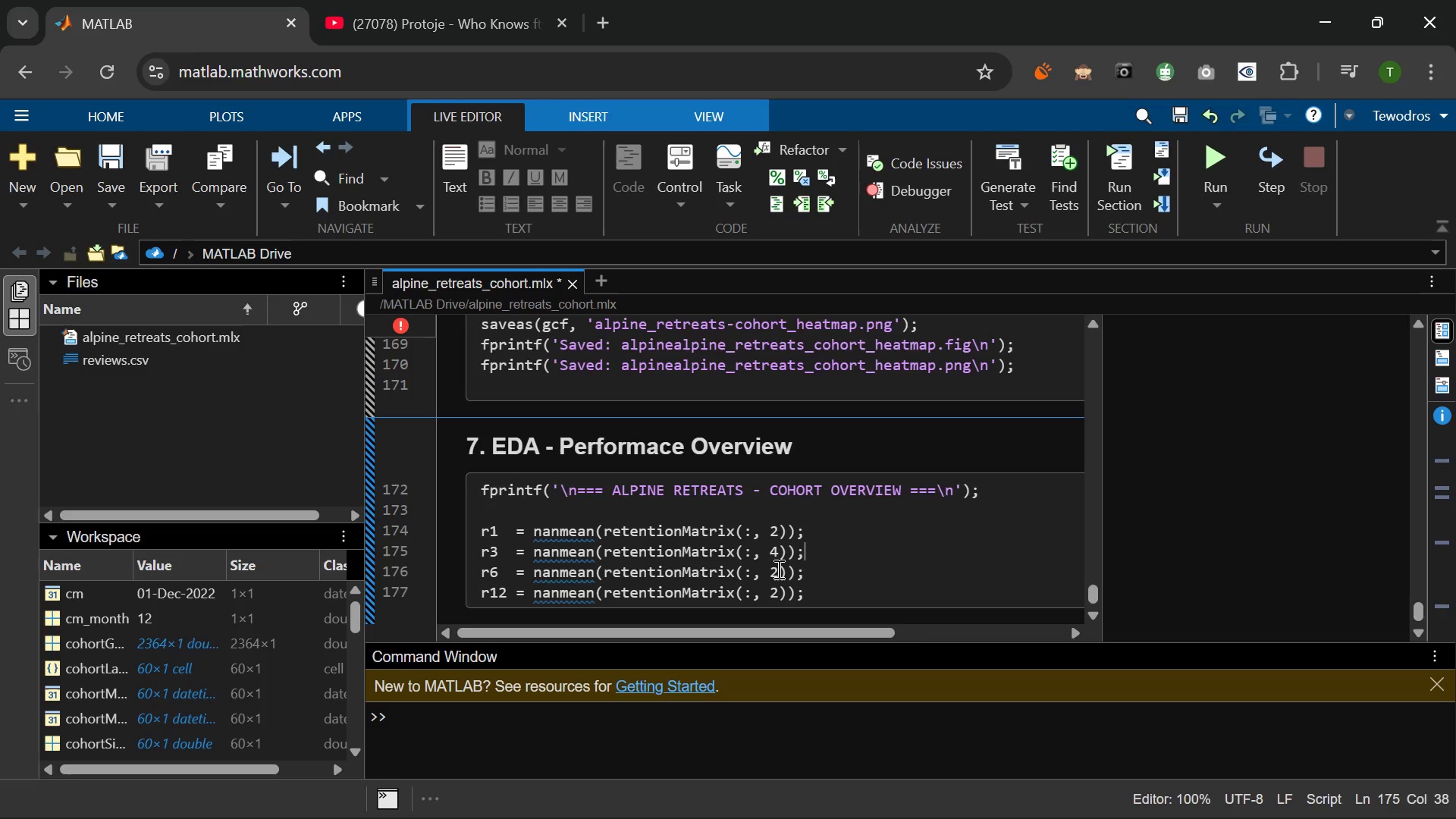 
left_click([777, 569])
 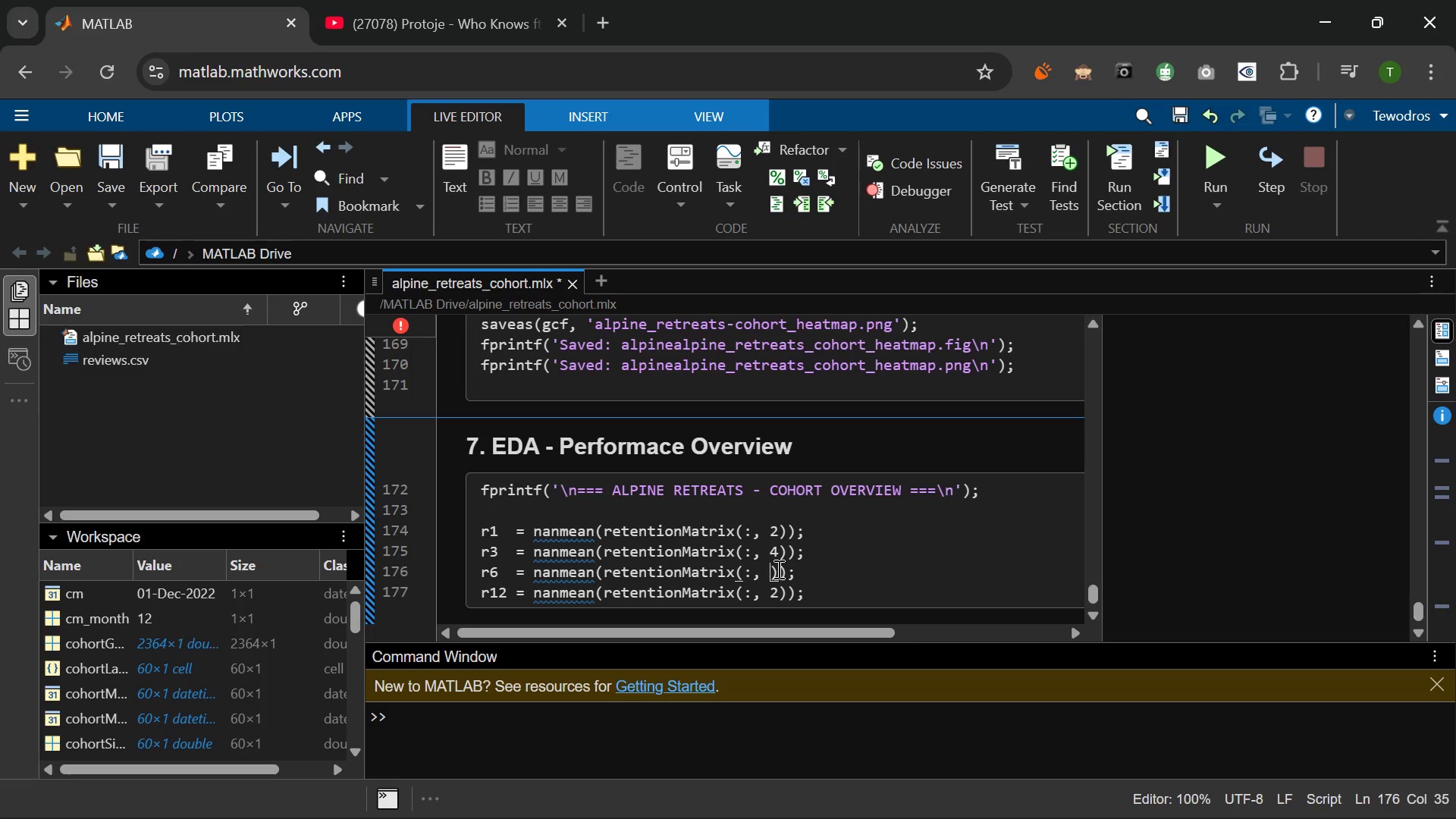 
key(Backspace)
 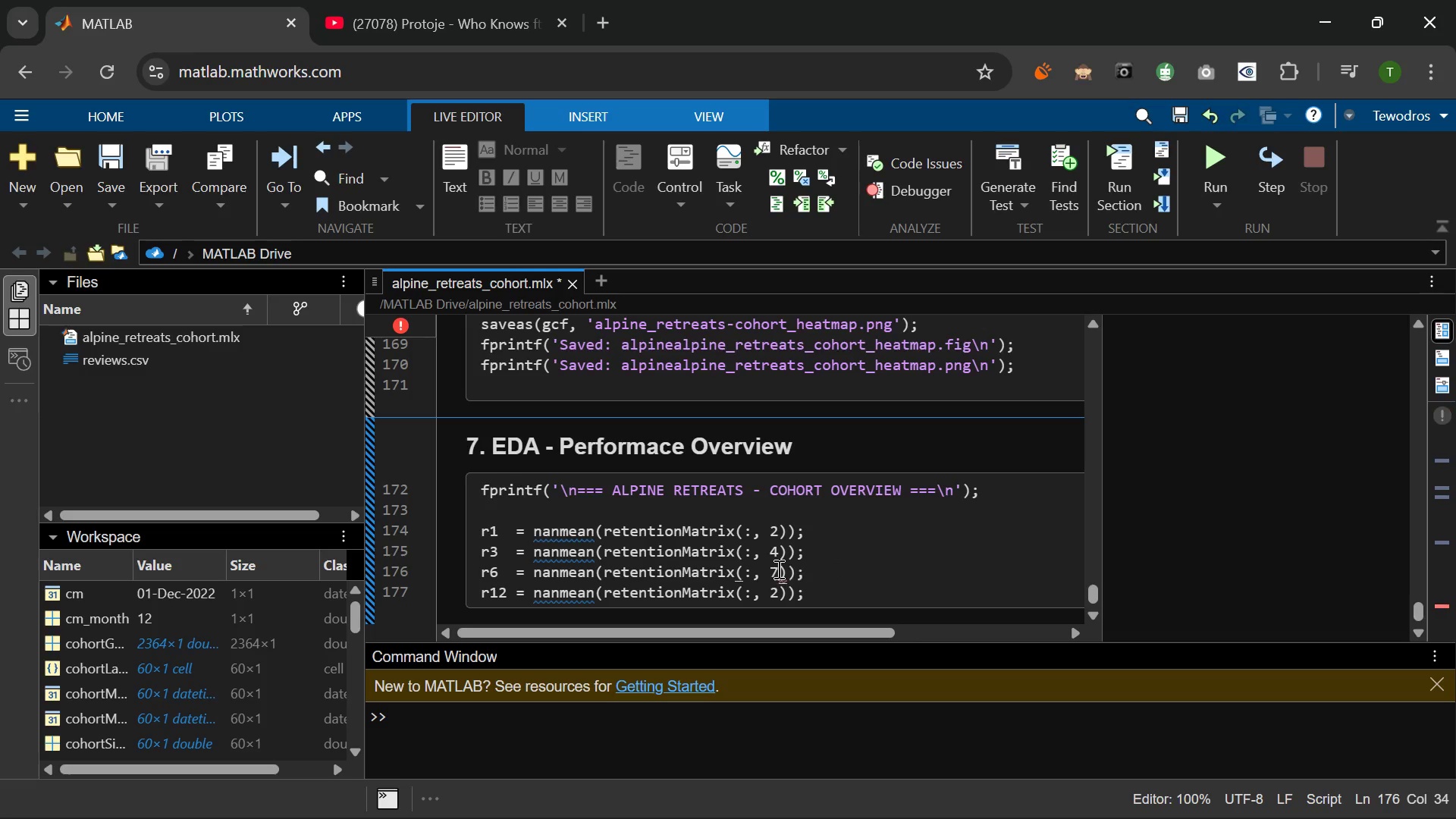 
key(Numpad7)
 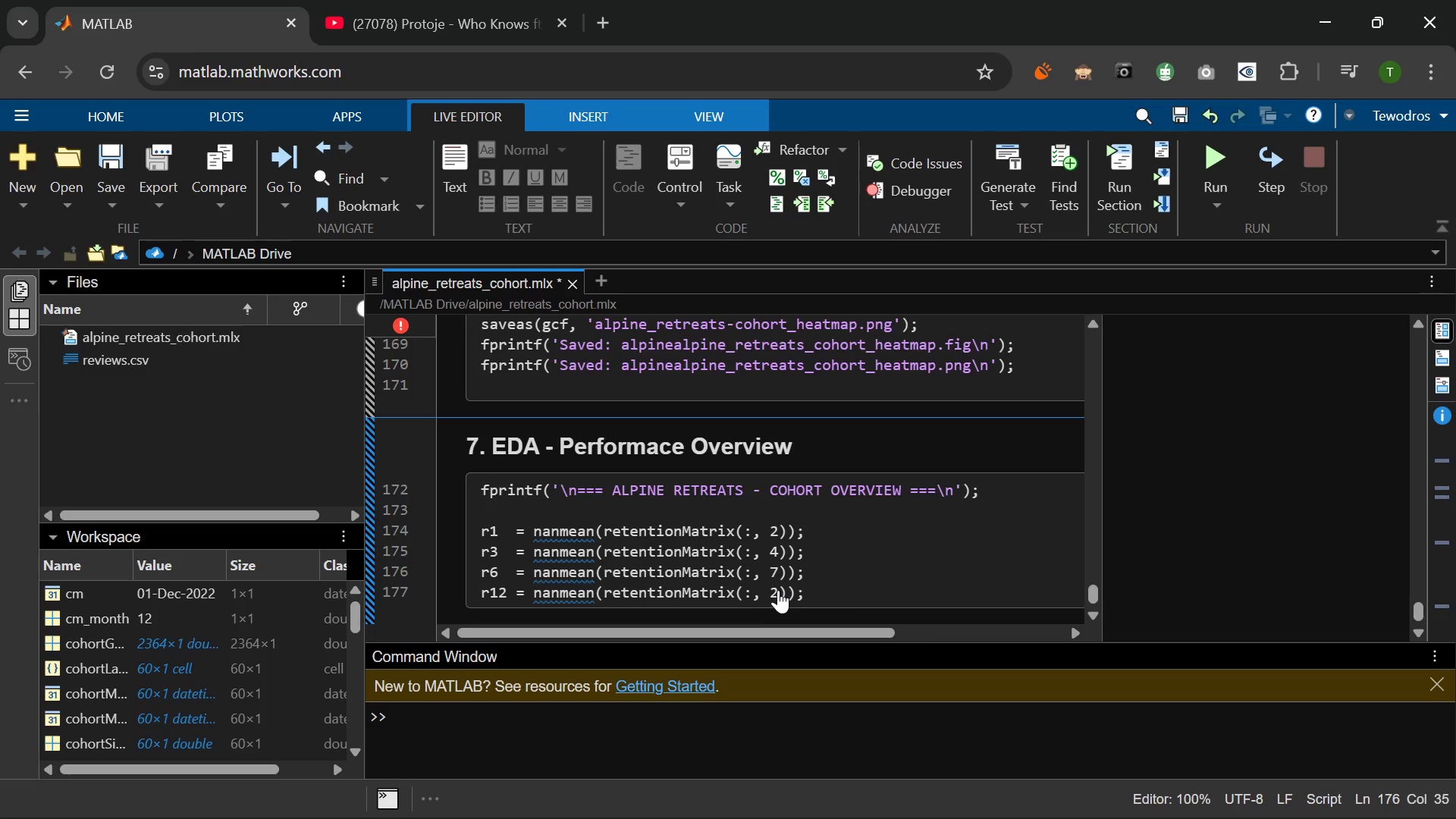 
left_click([778, 590])
 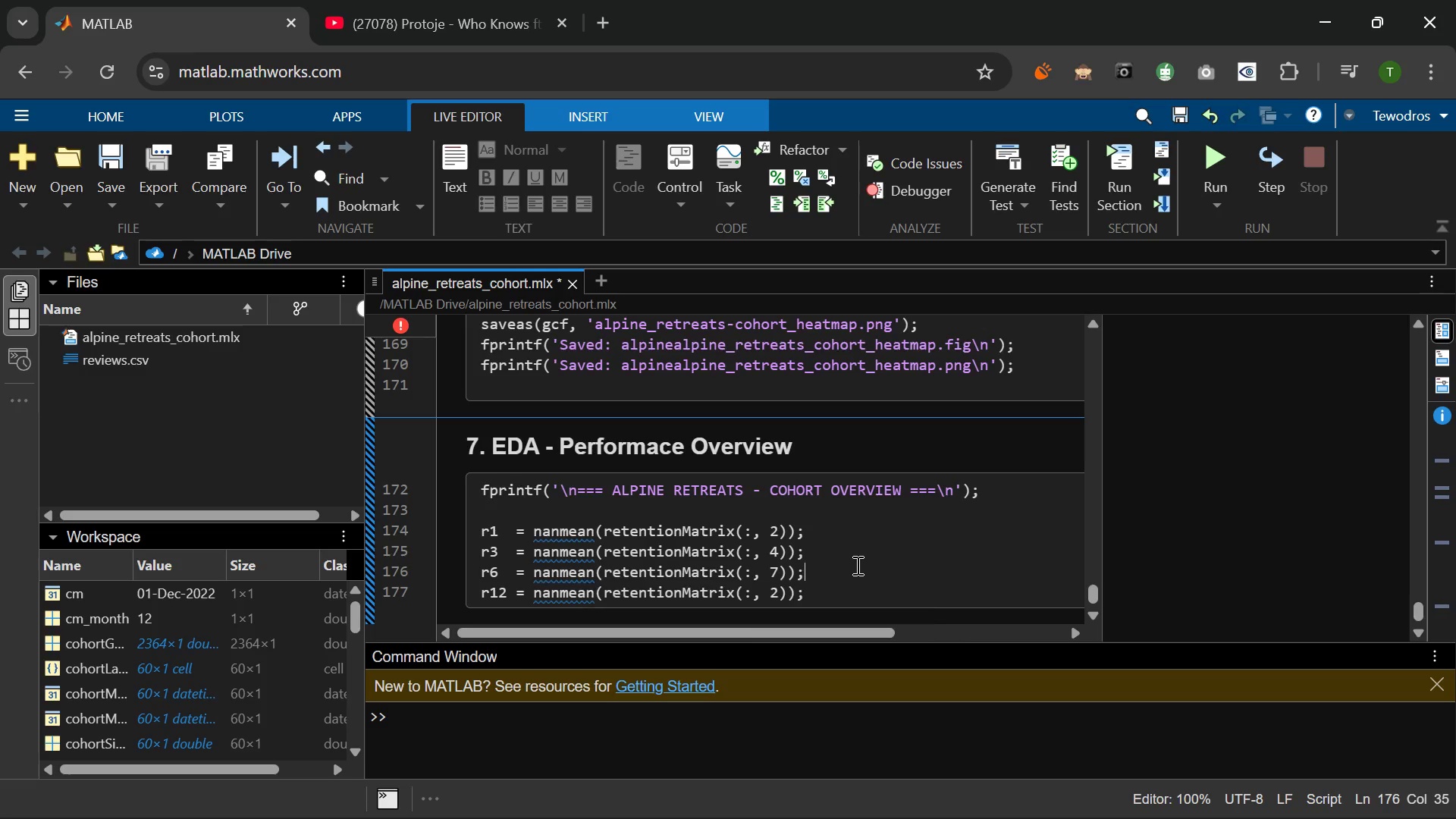 
left_click([856, 565])
 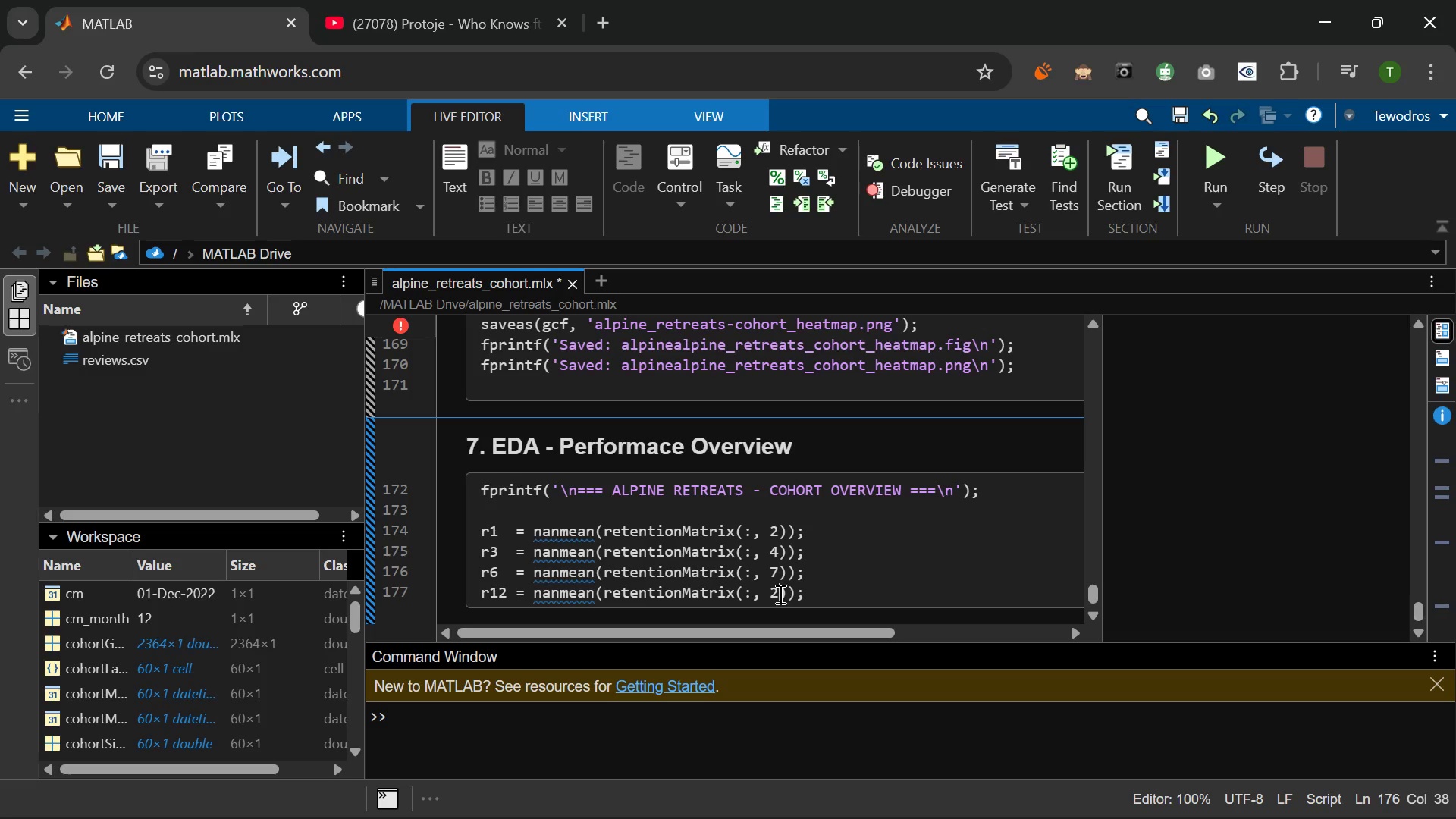 
left_click([779, 594])
 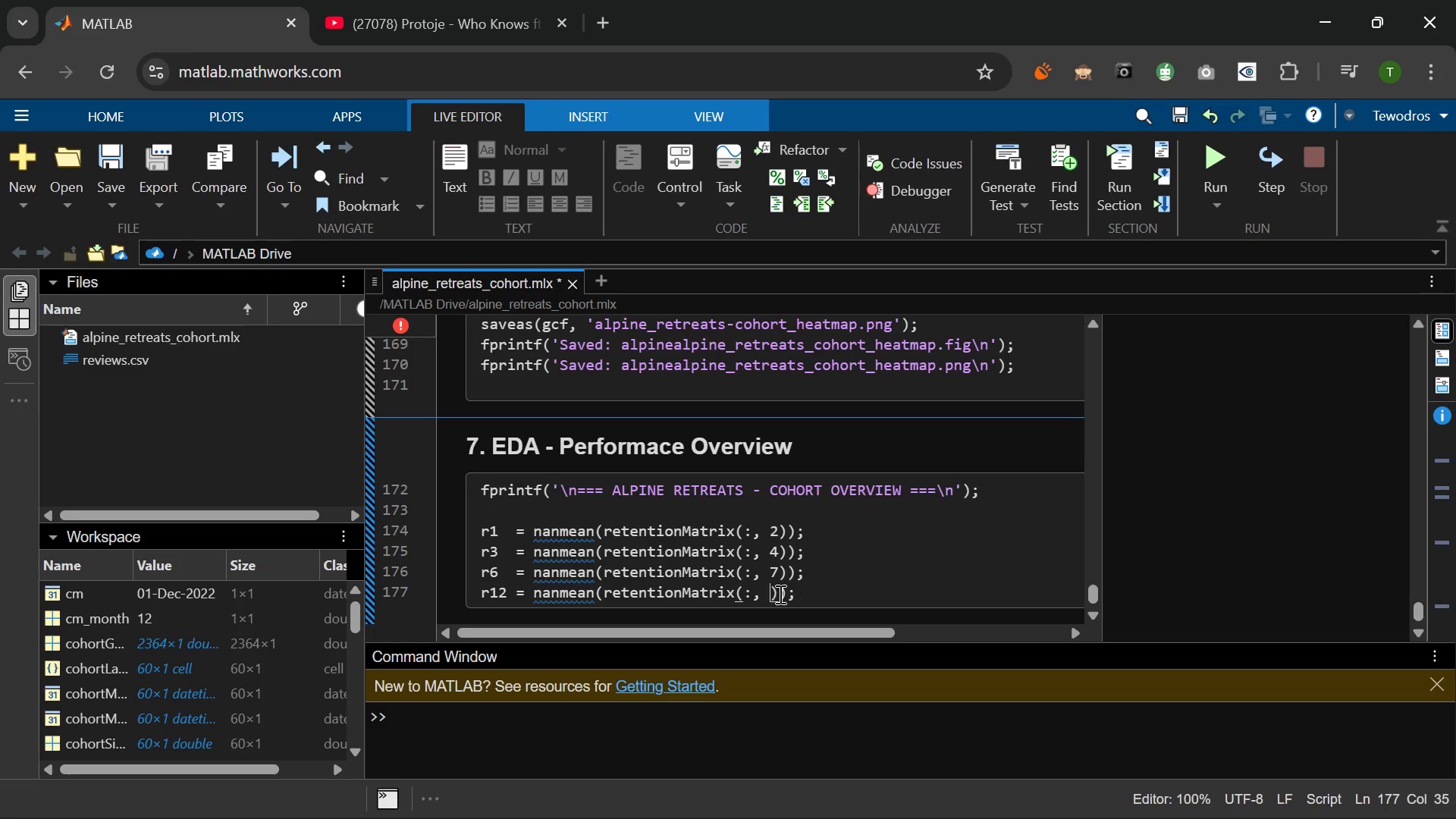 
key(Backspace)
 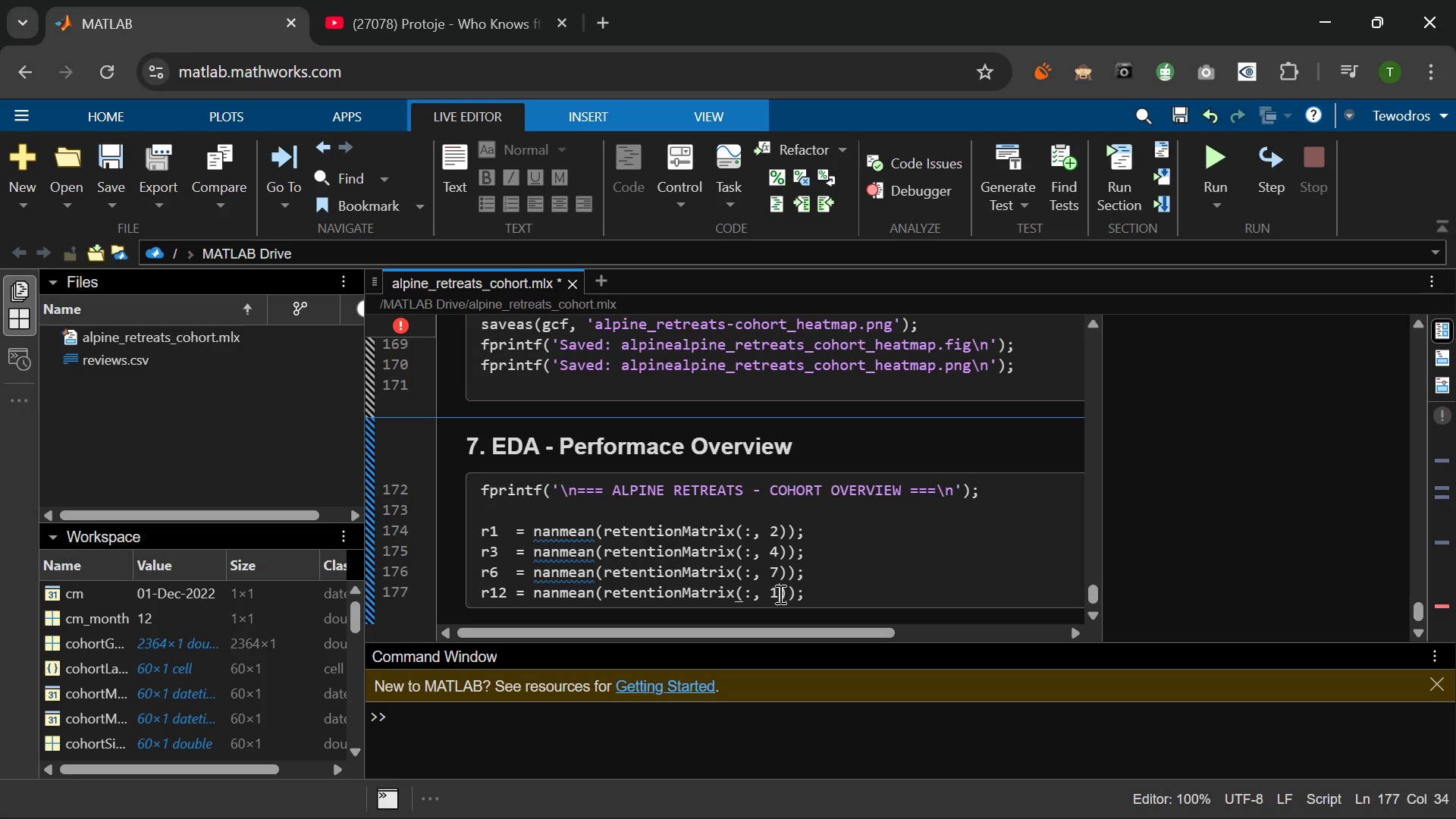 
key(Numpad1)
 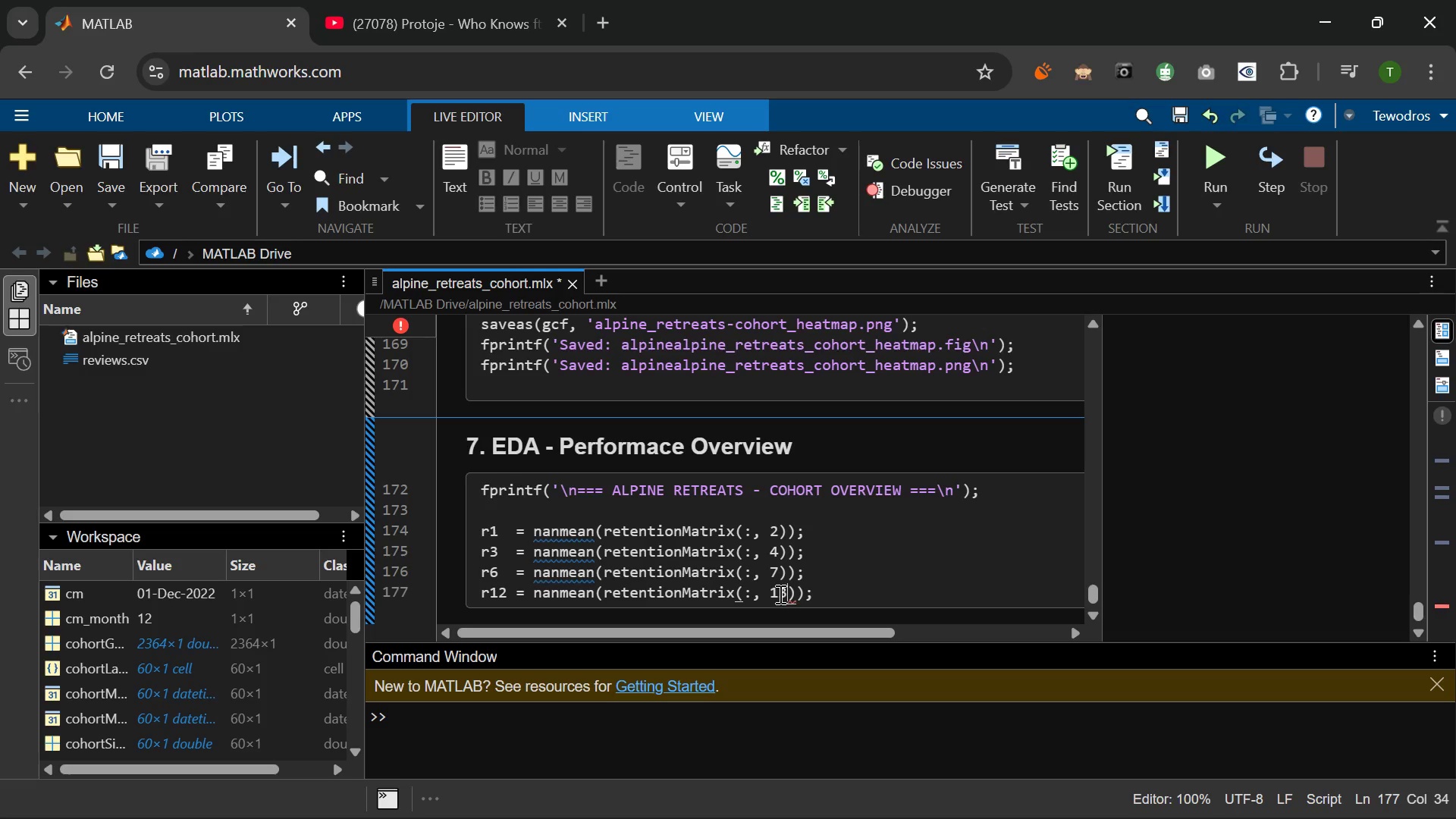 
key(Numpad3)
 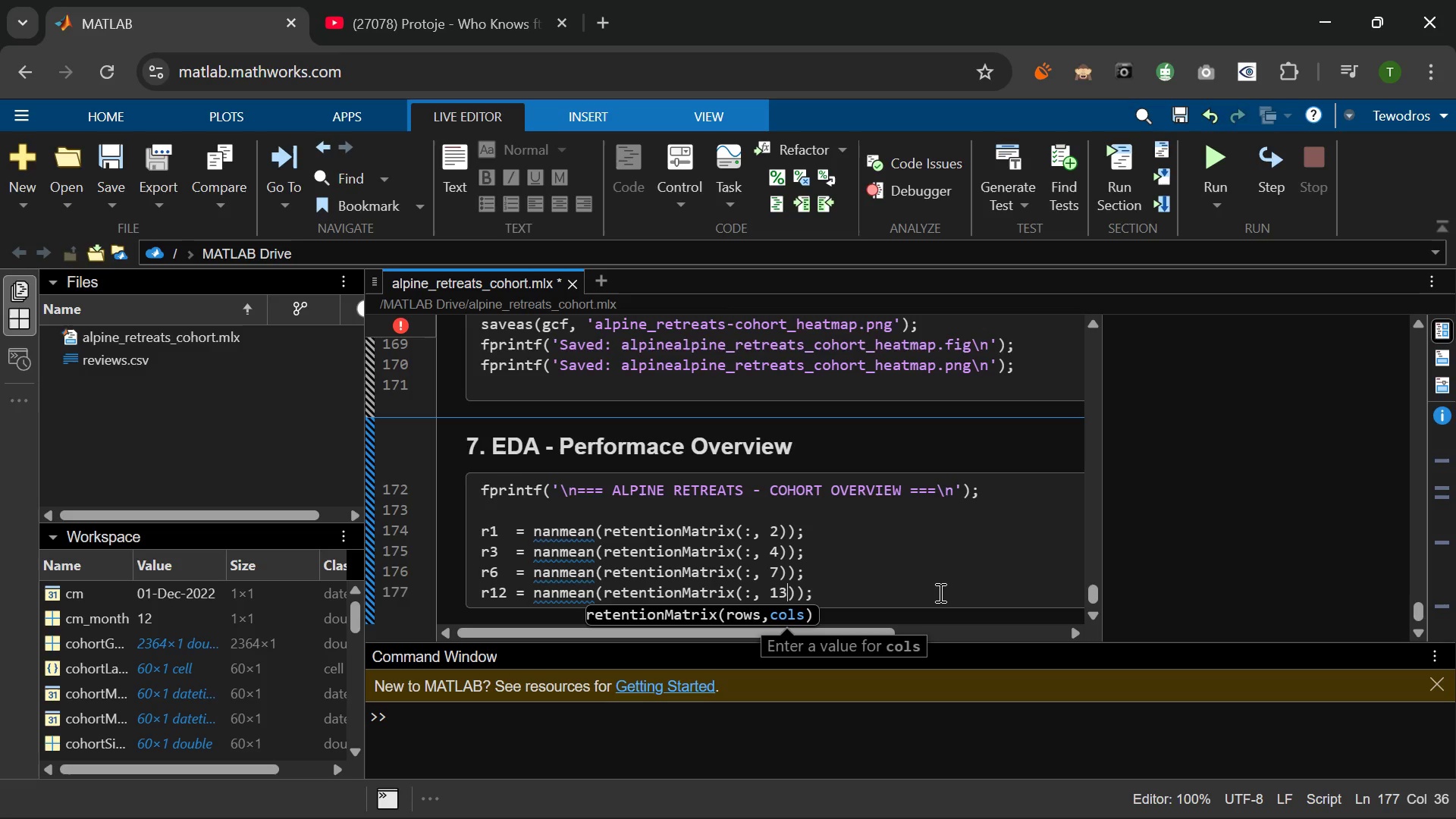 
left_click([939, 592])
 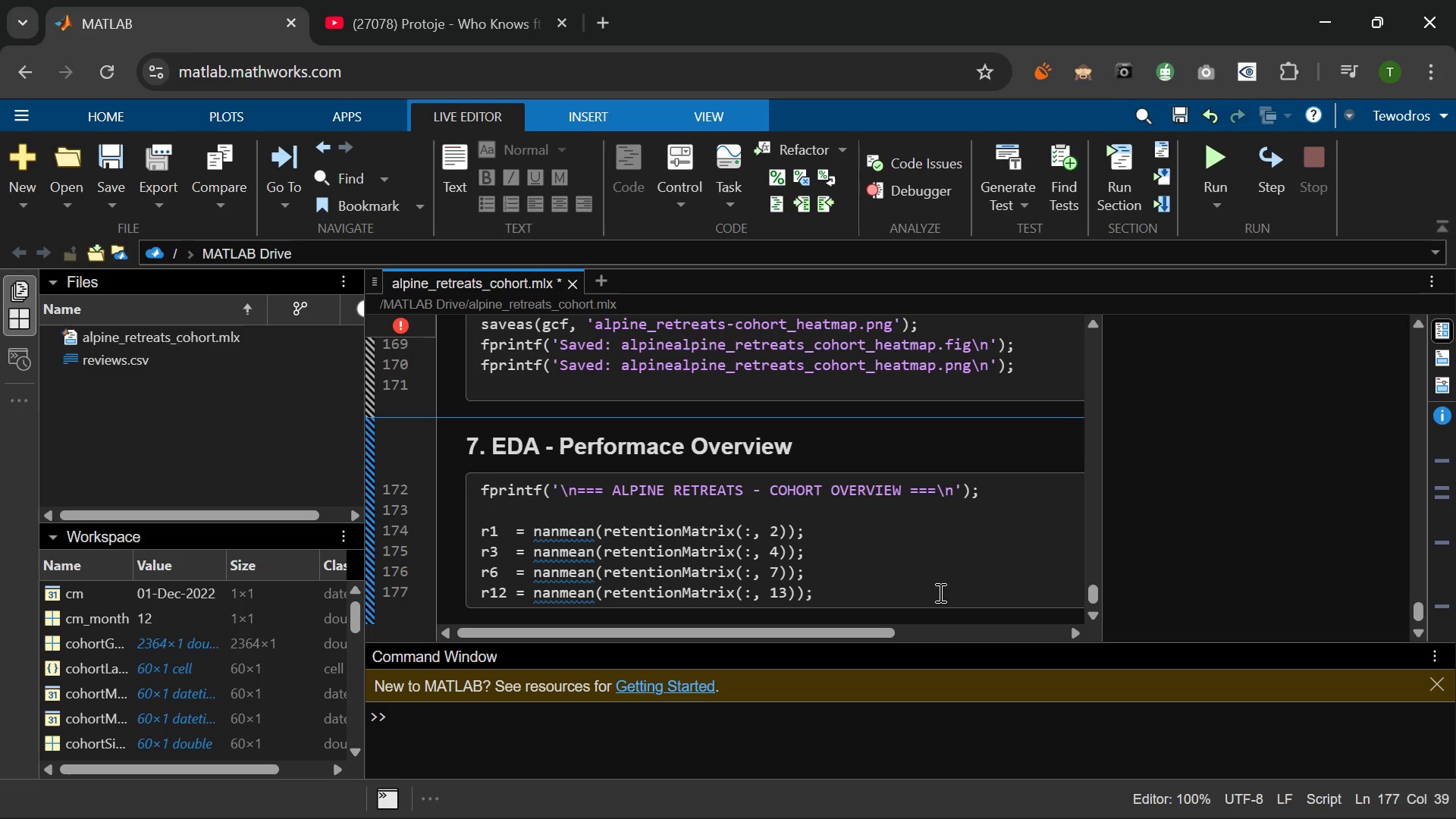 
key(Enter)
 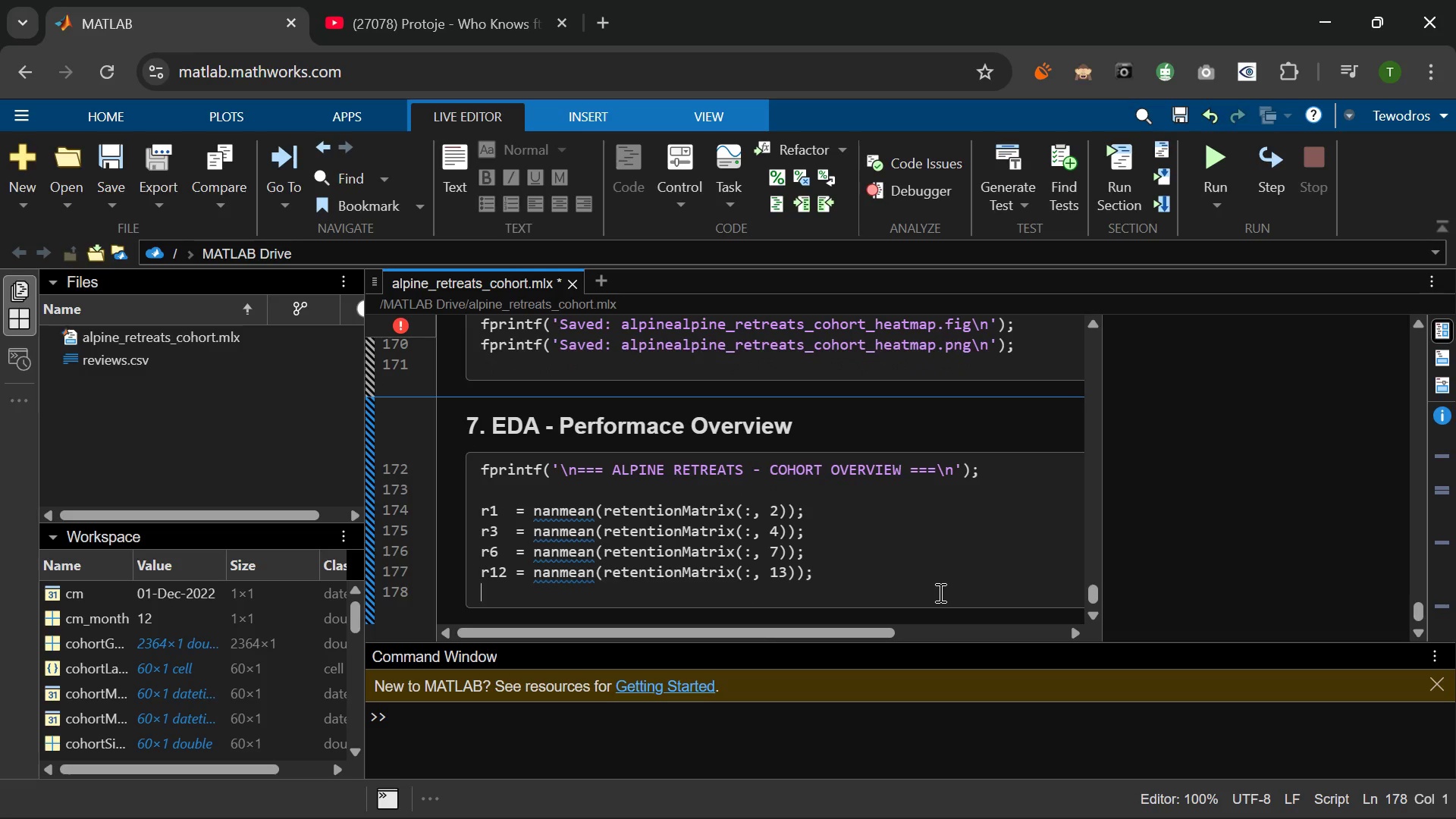 
key(Space)
 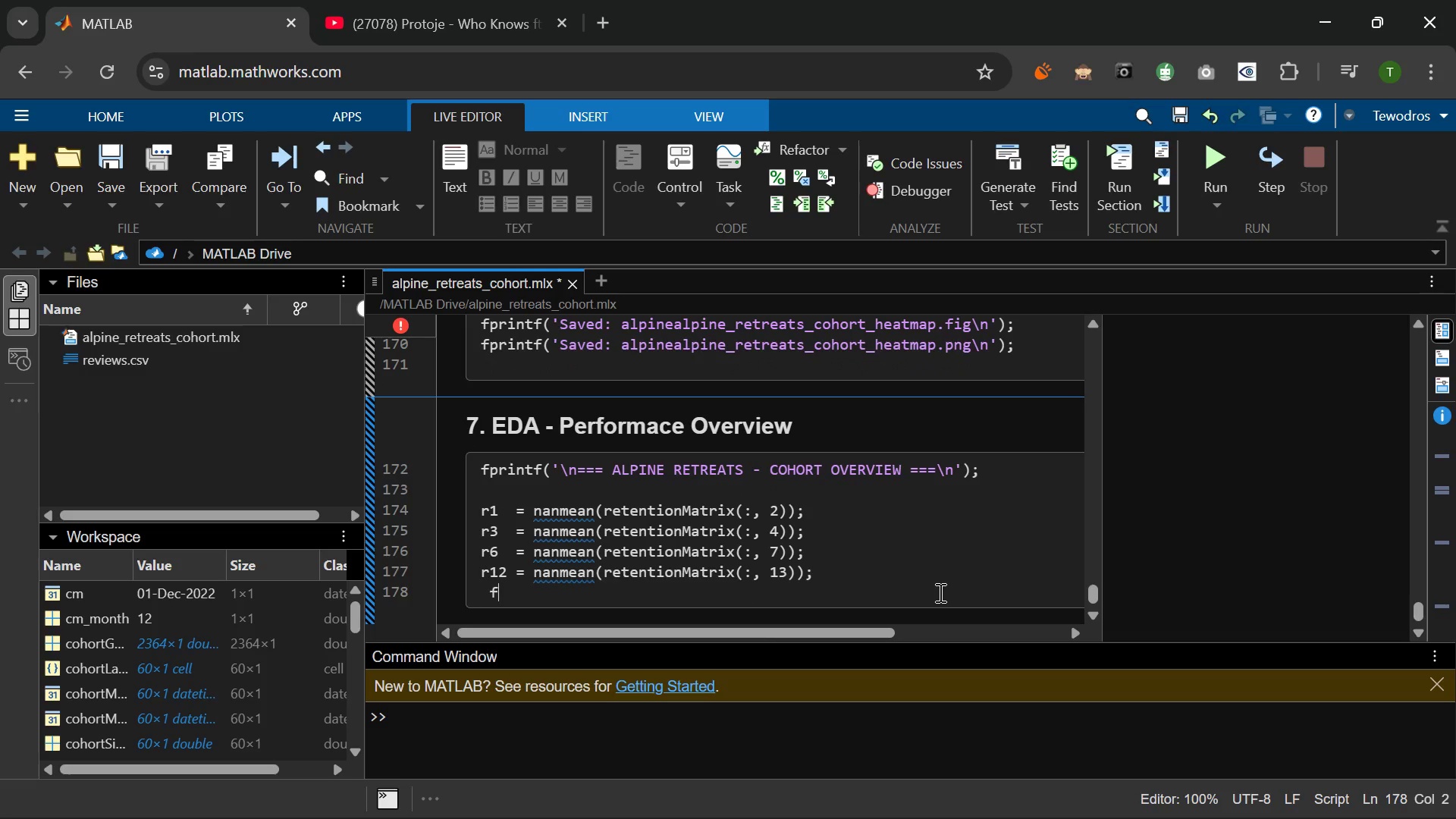 
key(F)
 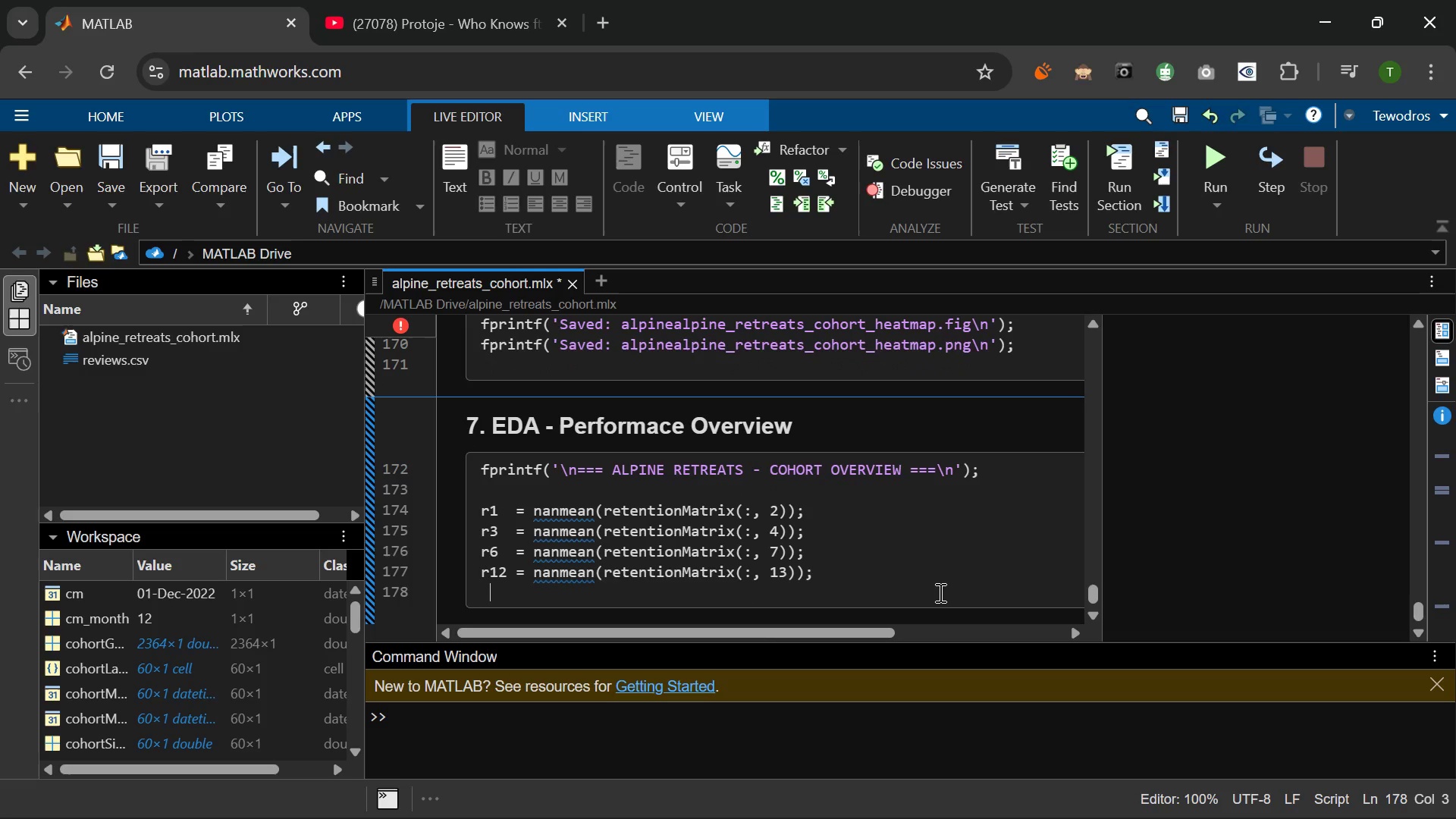 
key(Backspace)
 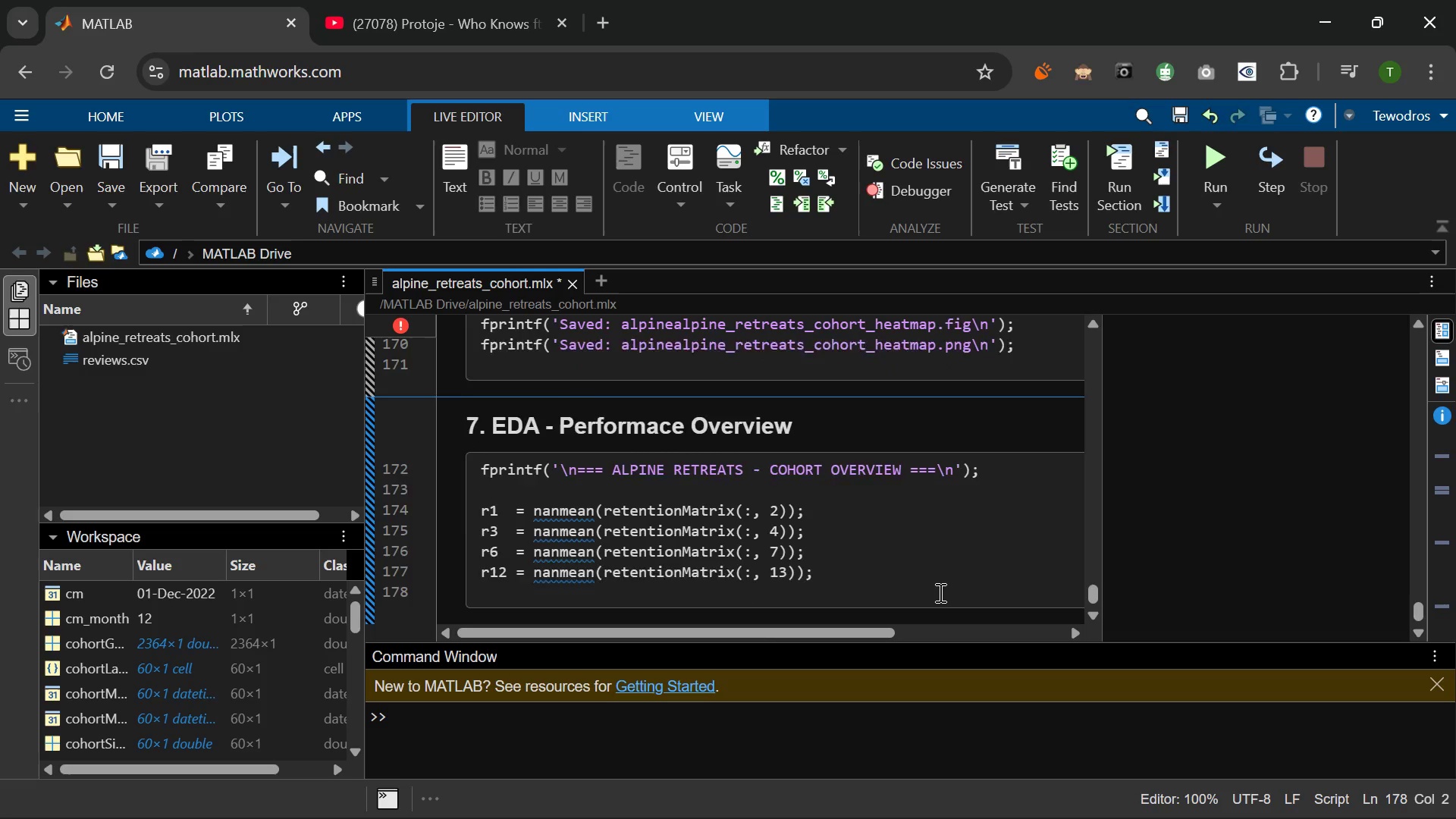 
key(Enter)
 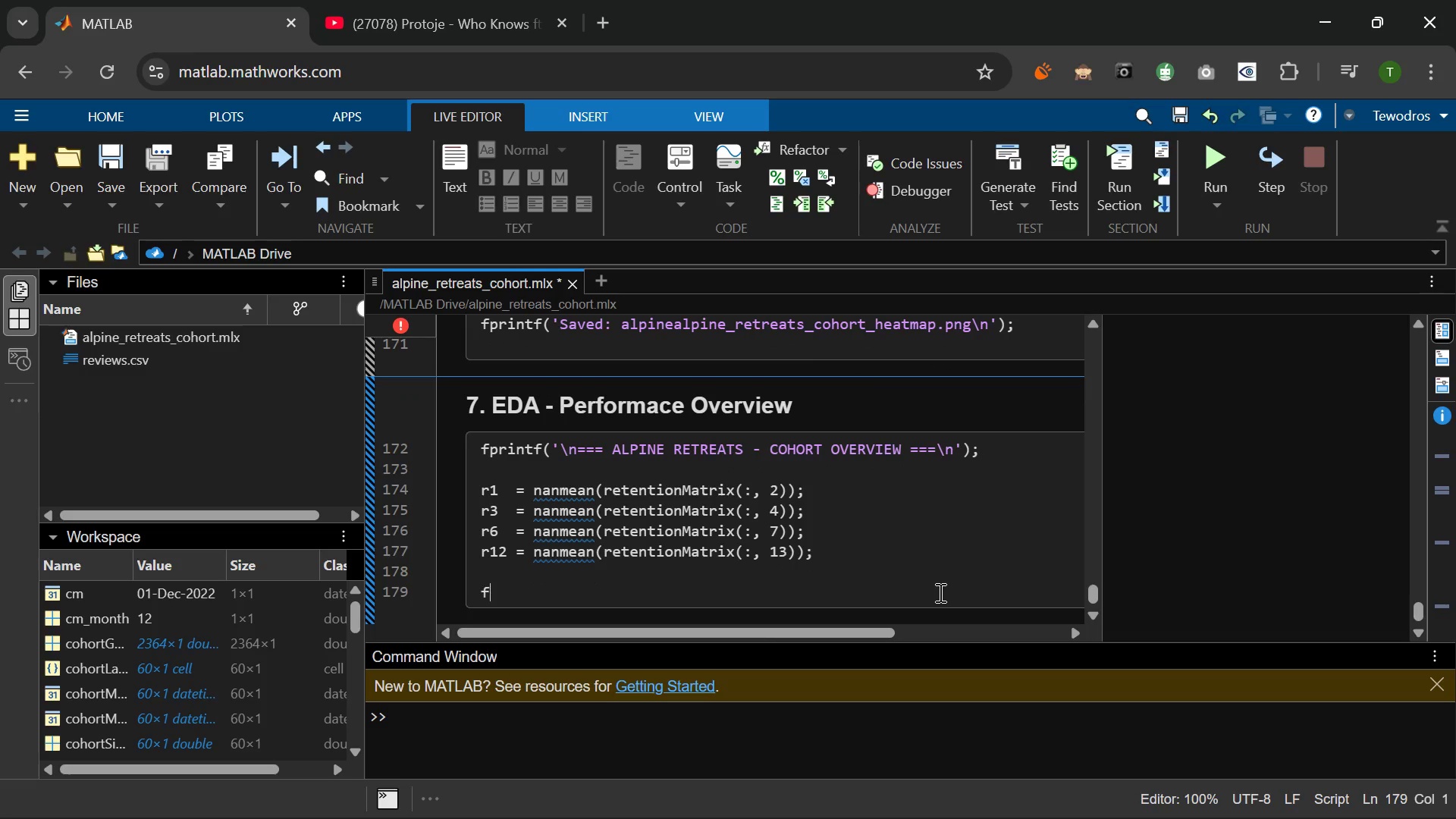 
type(fprintf('Avg Month-q)
key(Backspace)
type(1 retention : )
 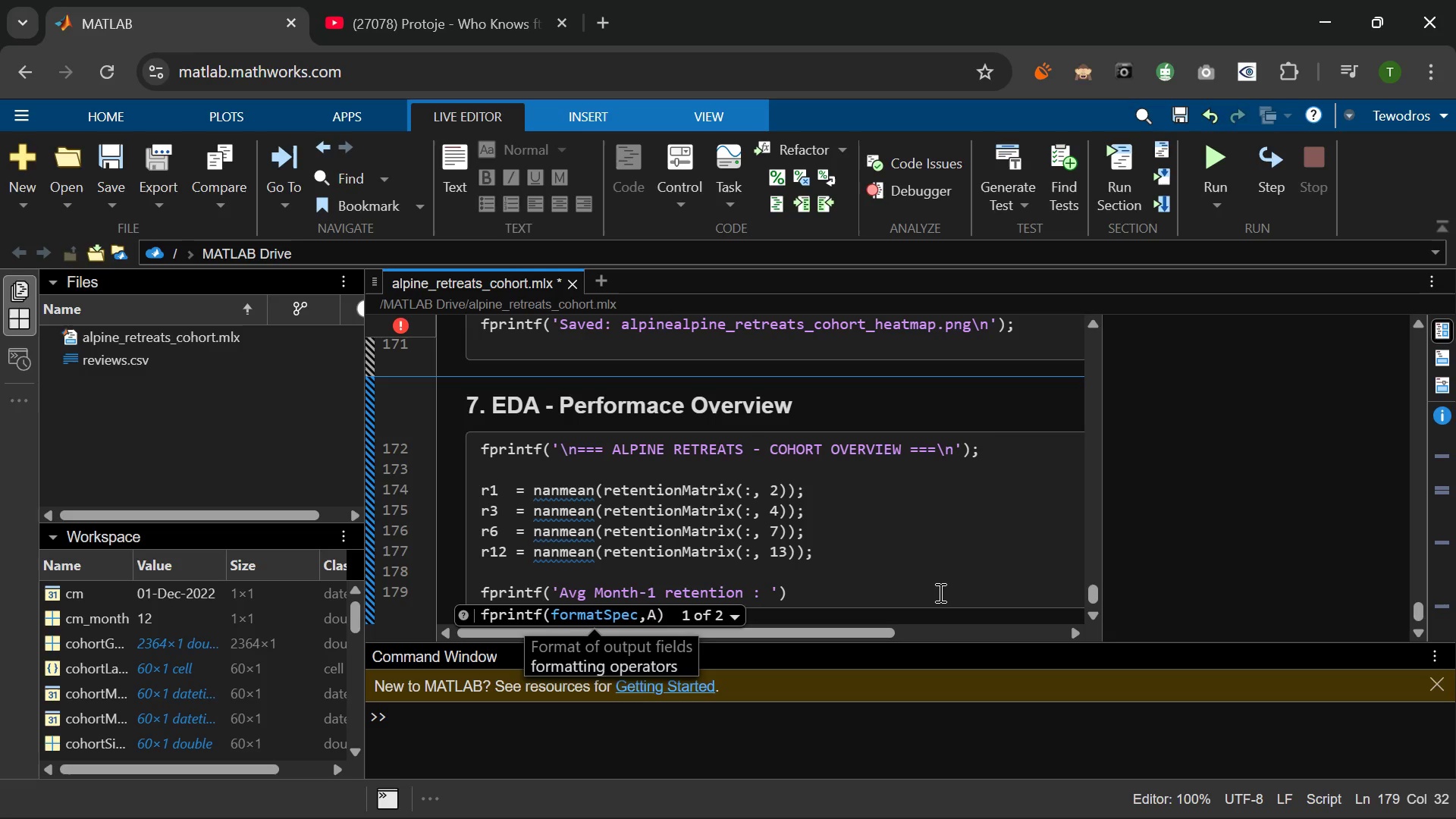 
type(%.1f)
 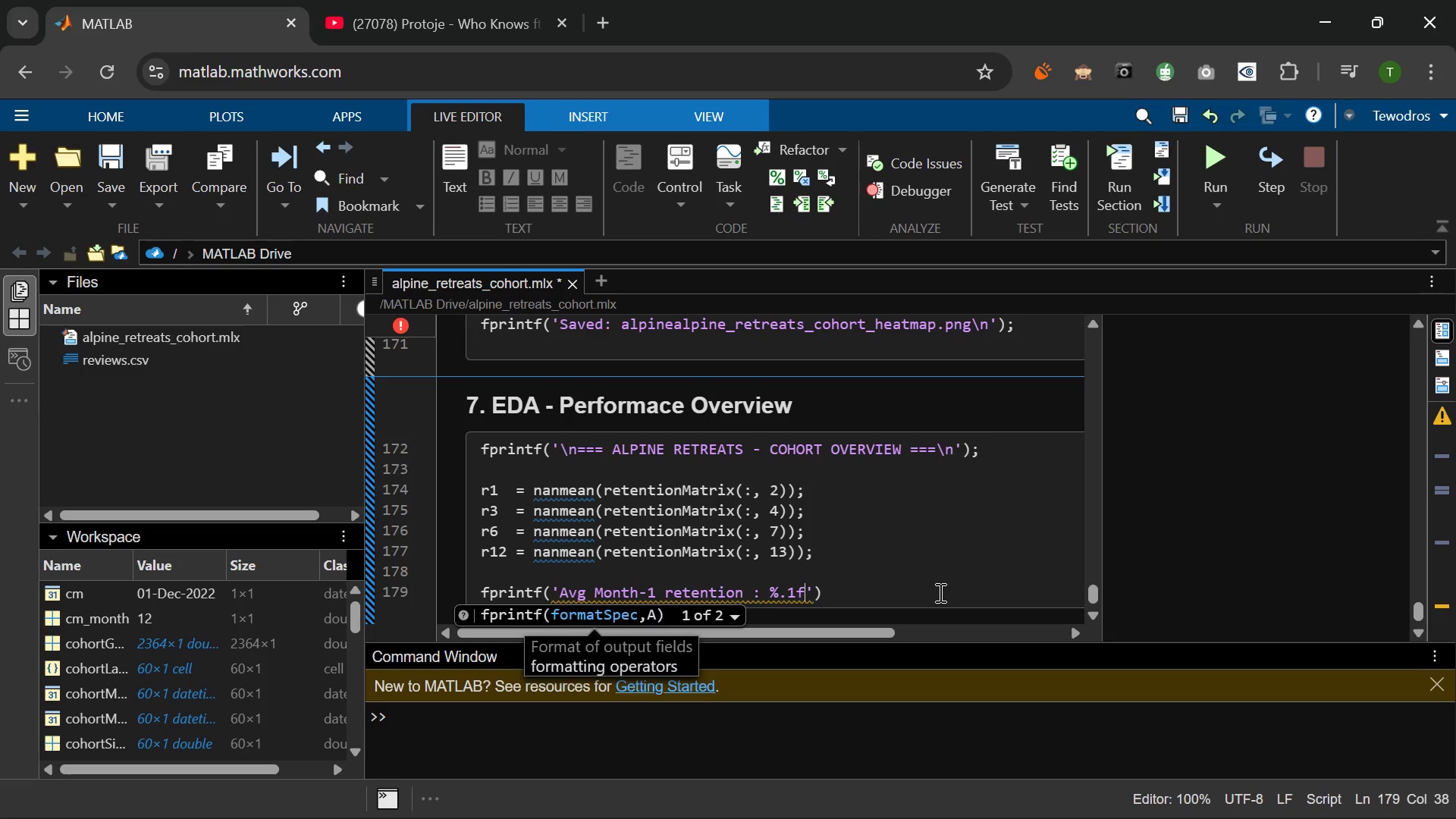 
type(%%\n)
 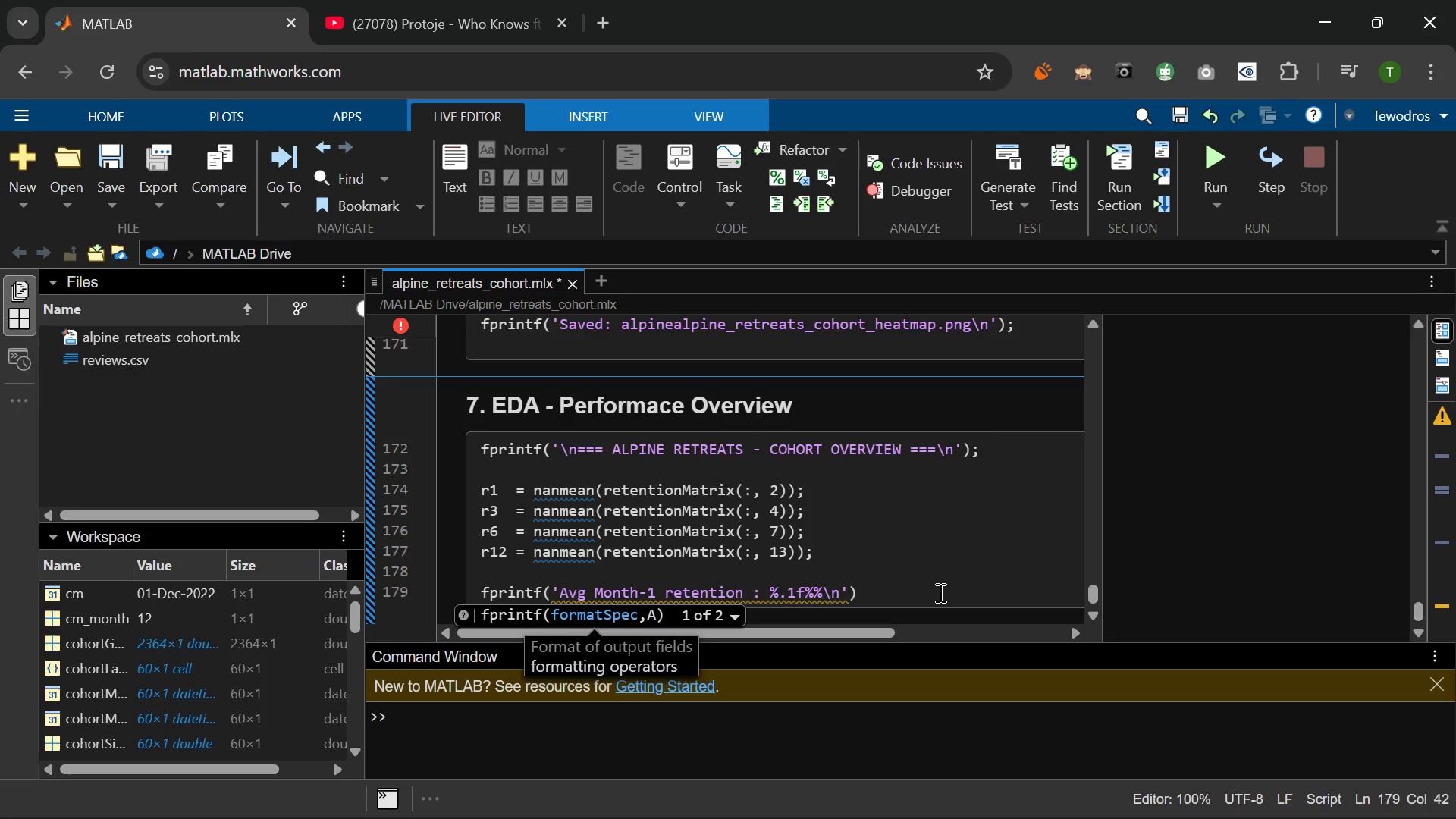 
key(ArrowRight)
 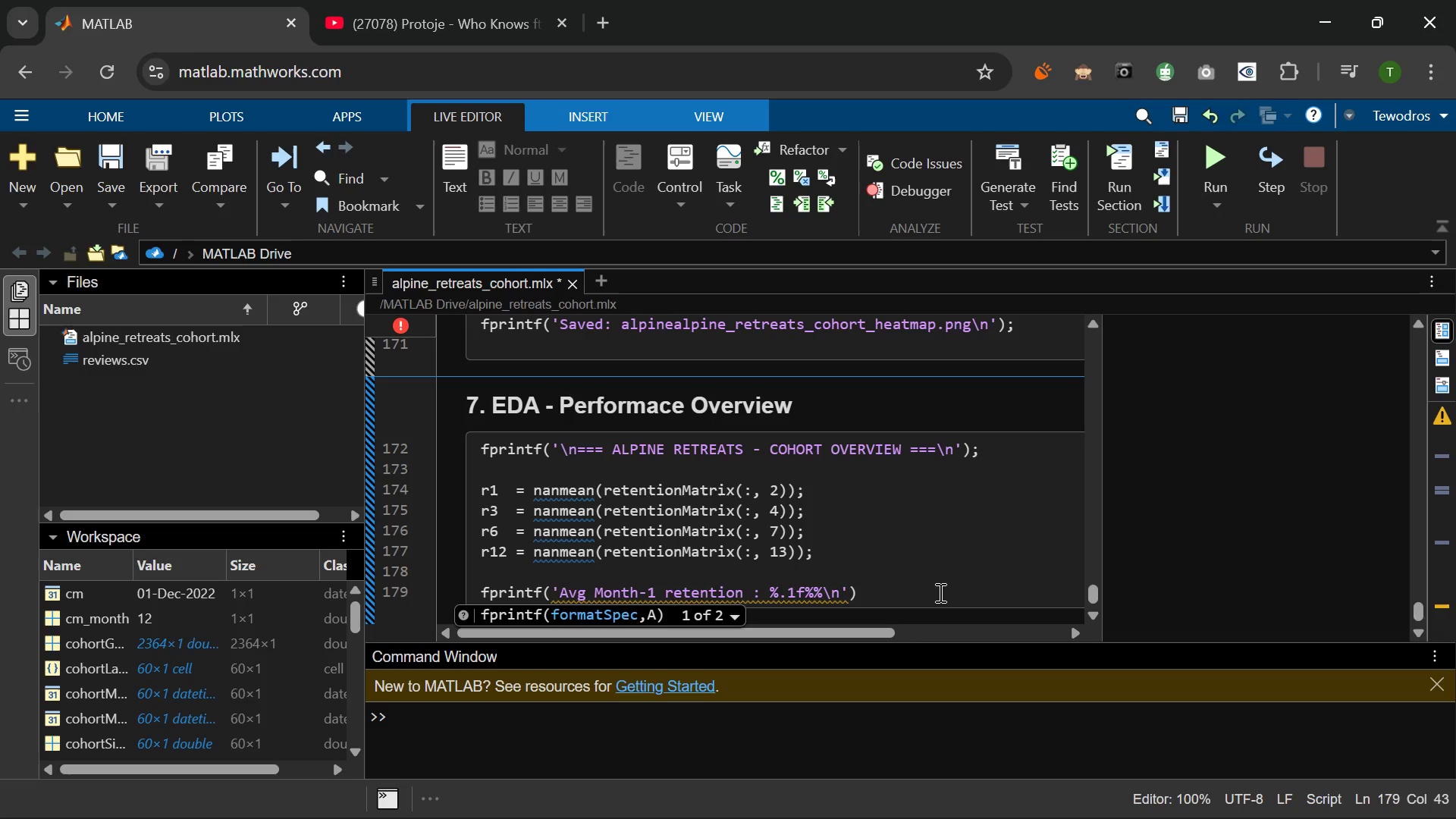 
type(, r1)
 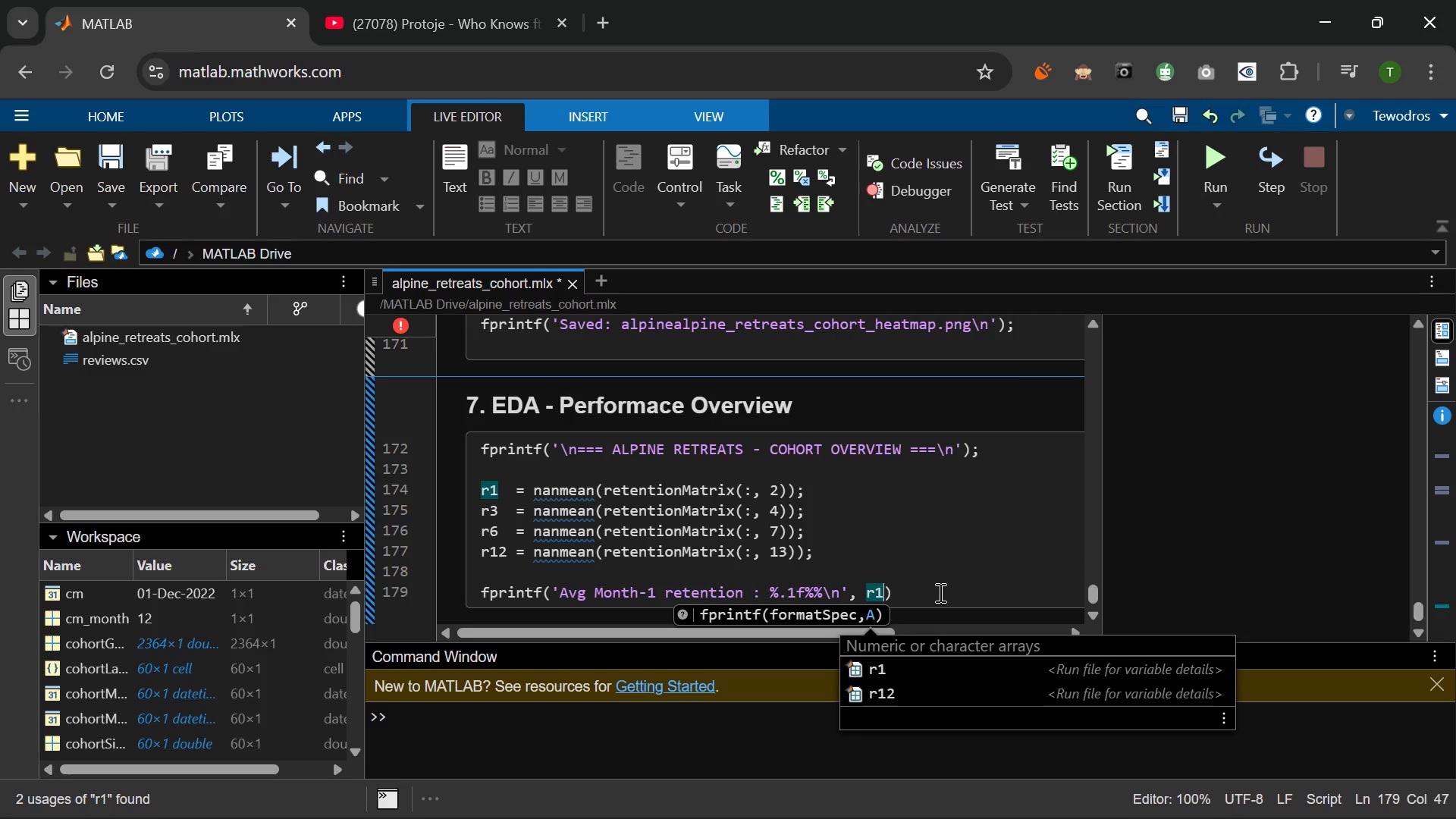 
key(ArrowRight)
 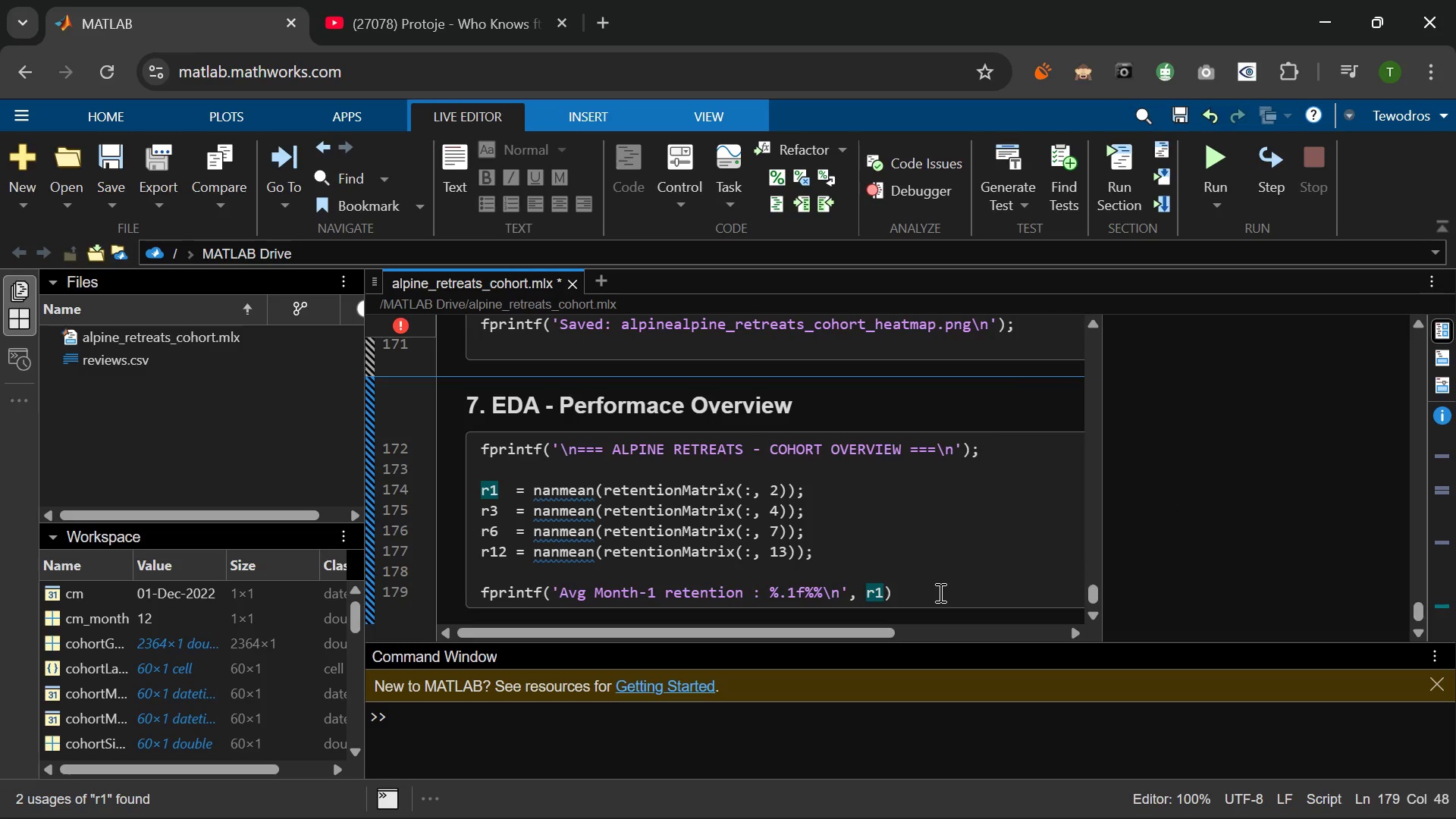 
key(Semicolon)
 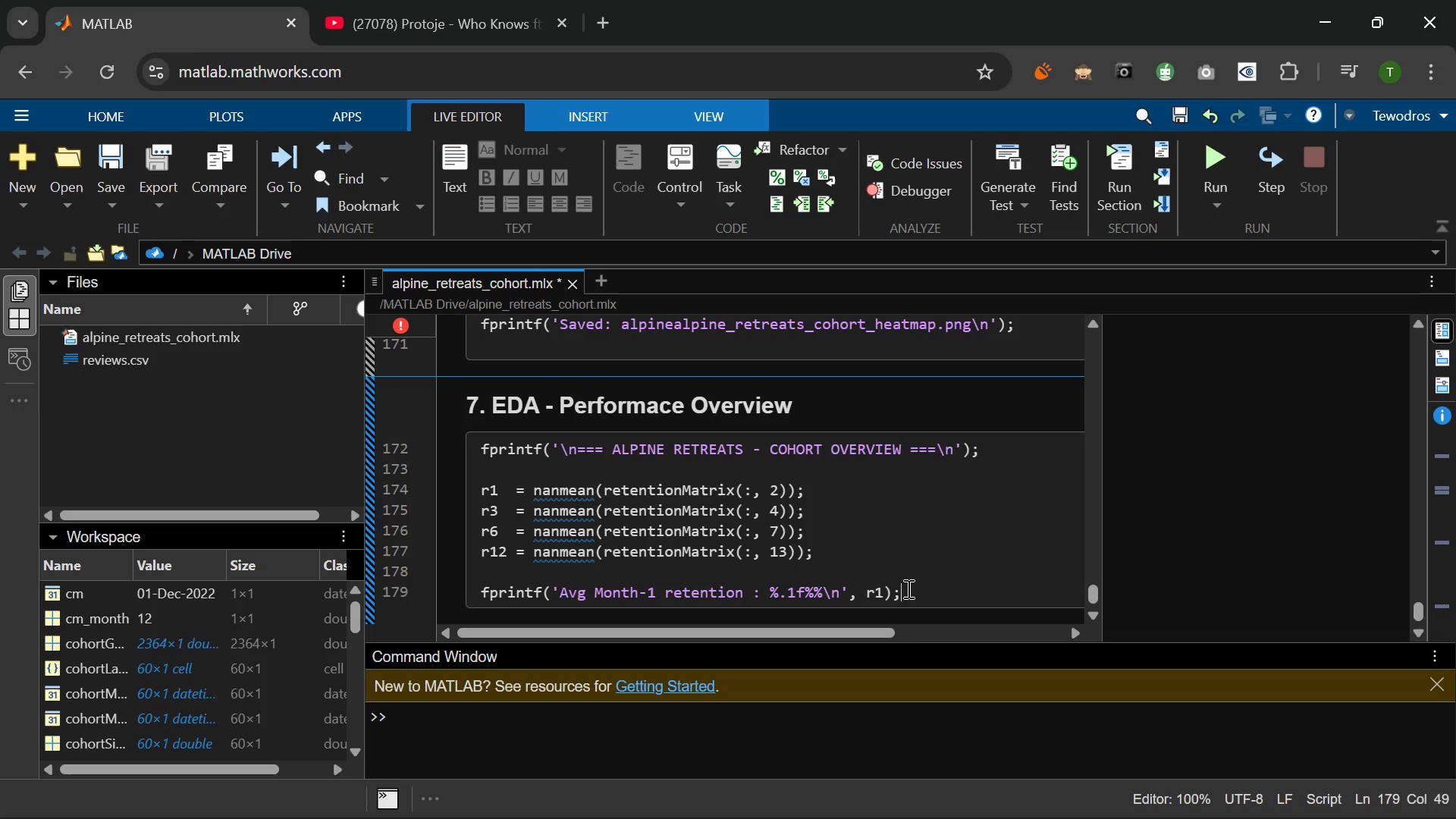 
left_click_drag(start_coordinate=[907, 588], to_coordinate=[479, 589])
 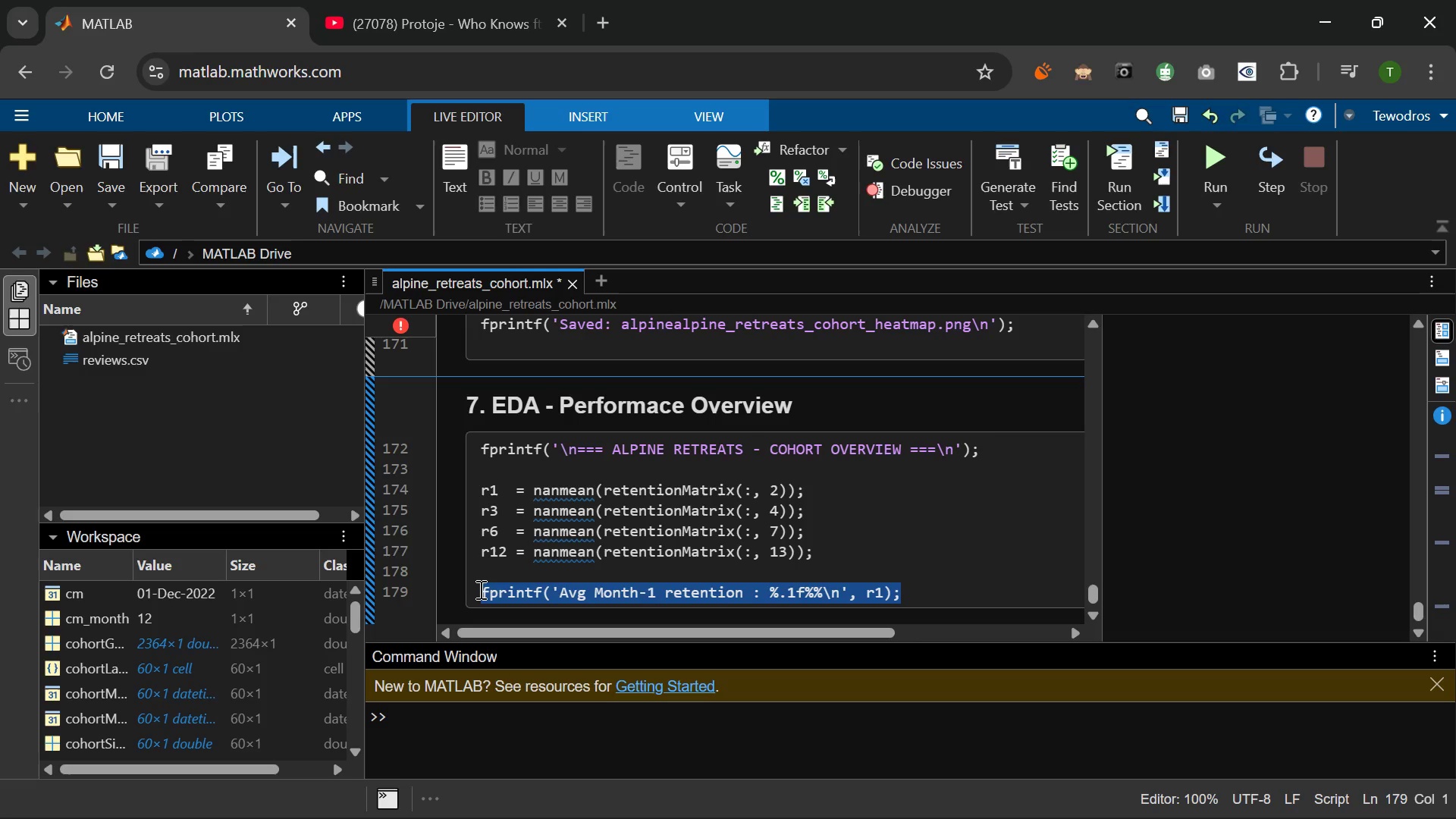 
key(Control+C)
 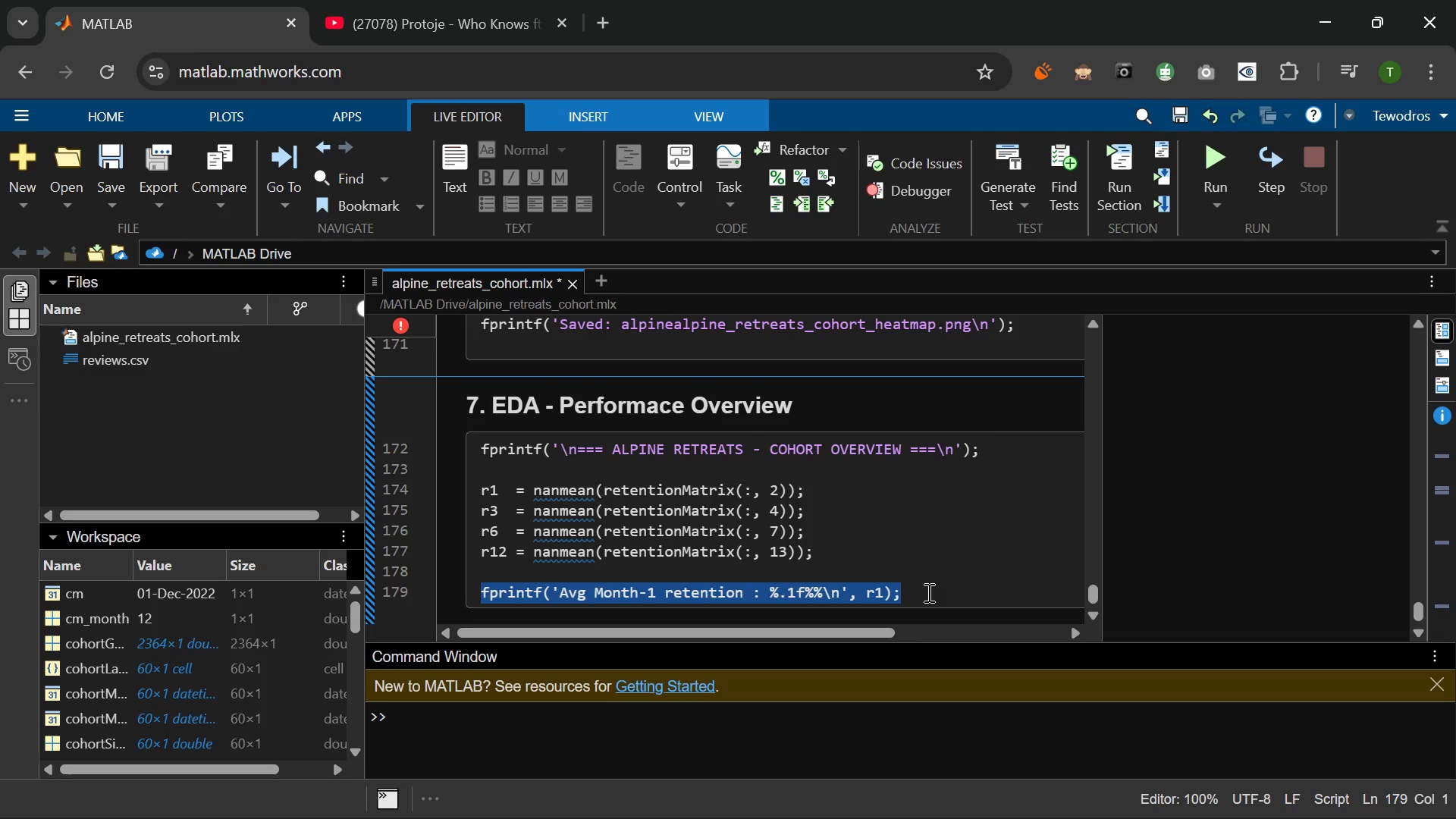 
left_click([927, 592])
 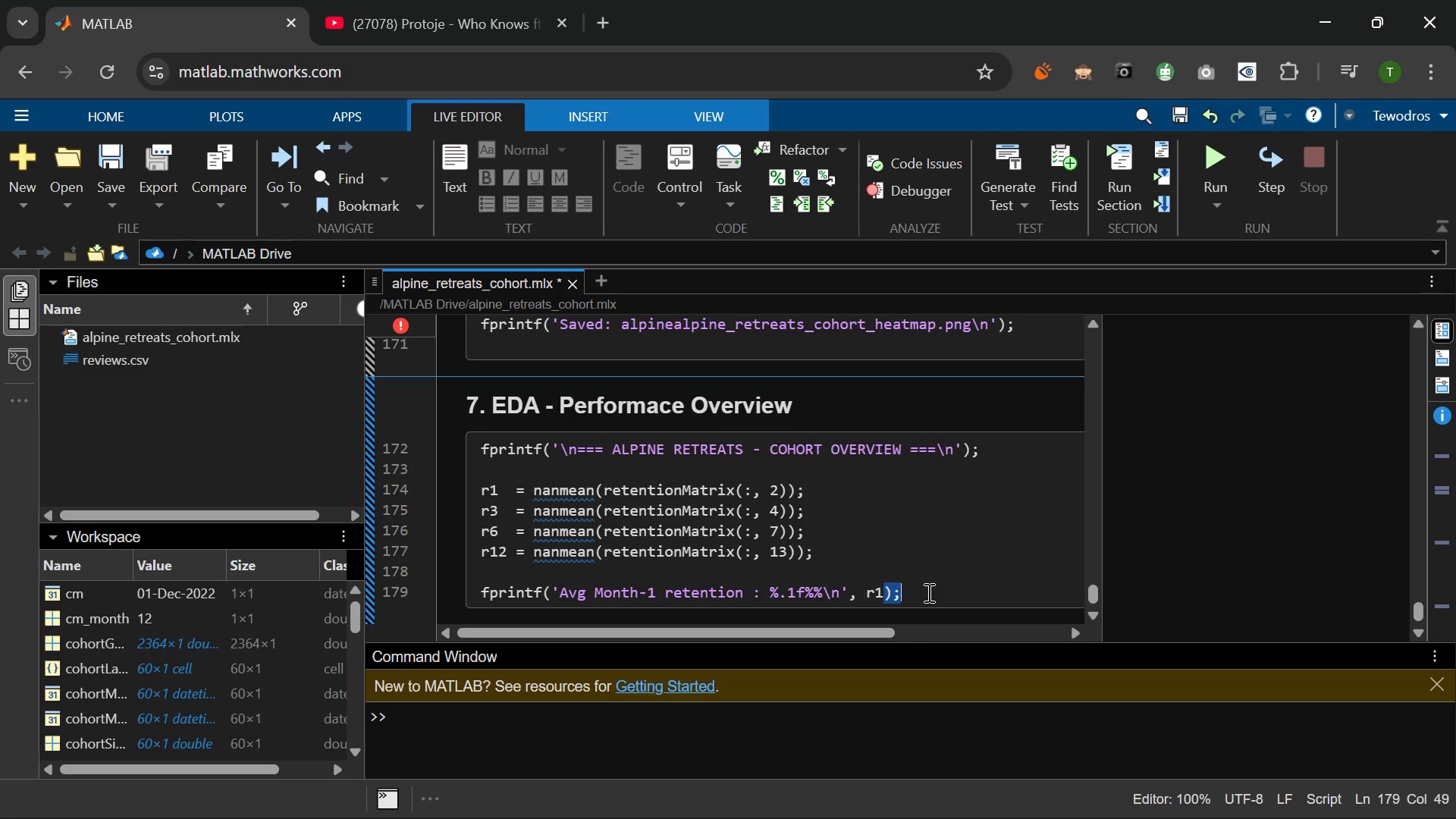 
left_click([927, 592])
 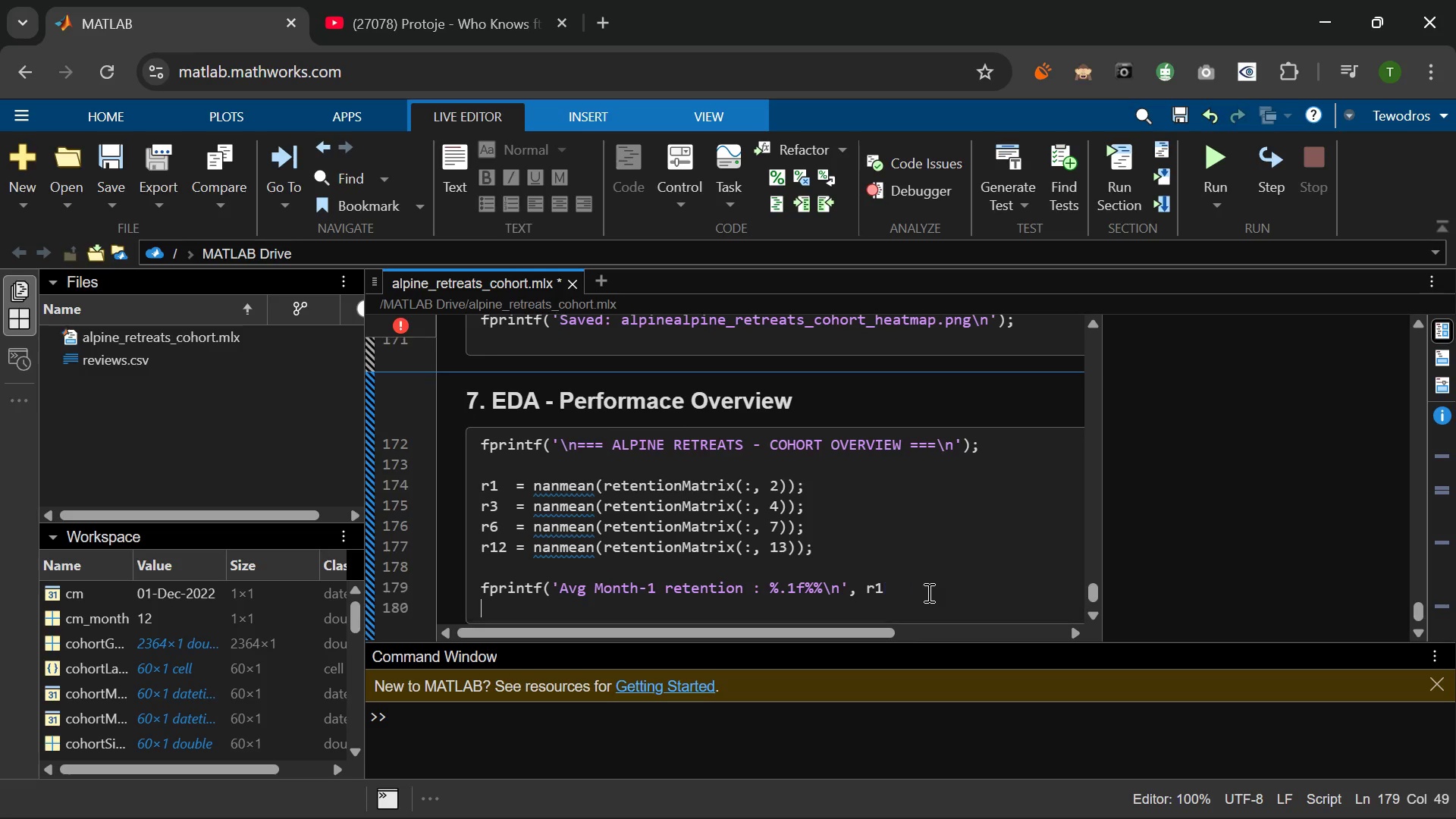 
key(Enter)
 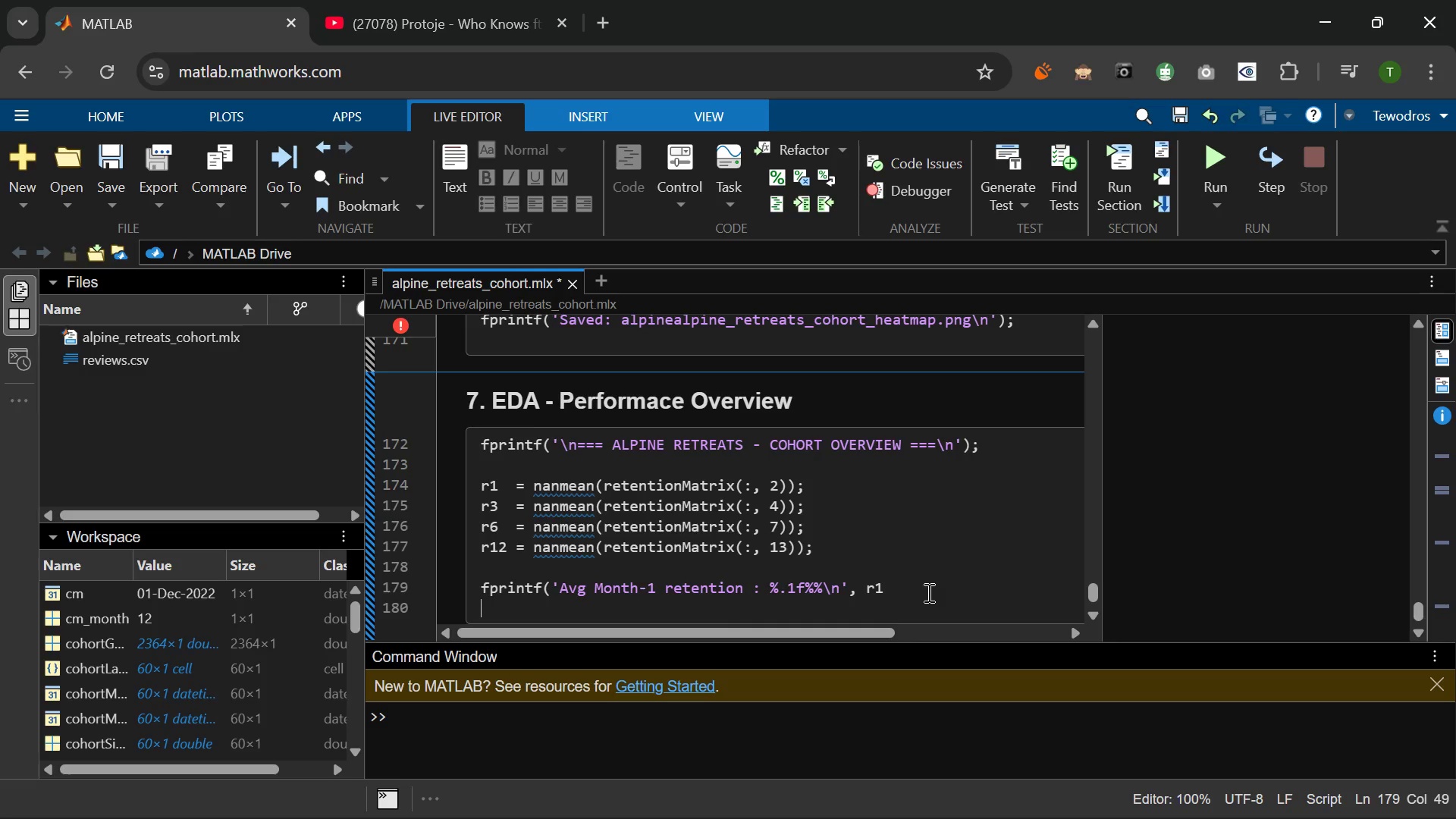 
hold_key(key=ControlLeft, duration=0.98)
 